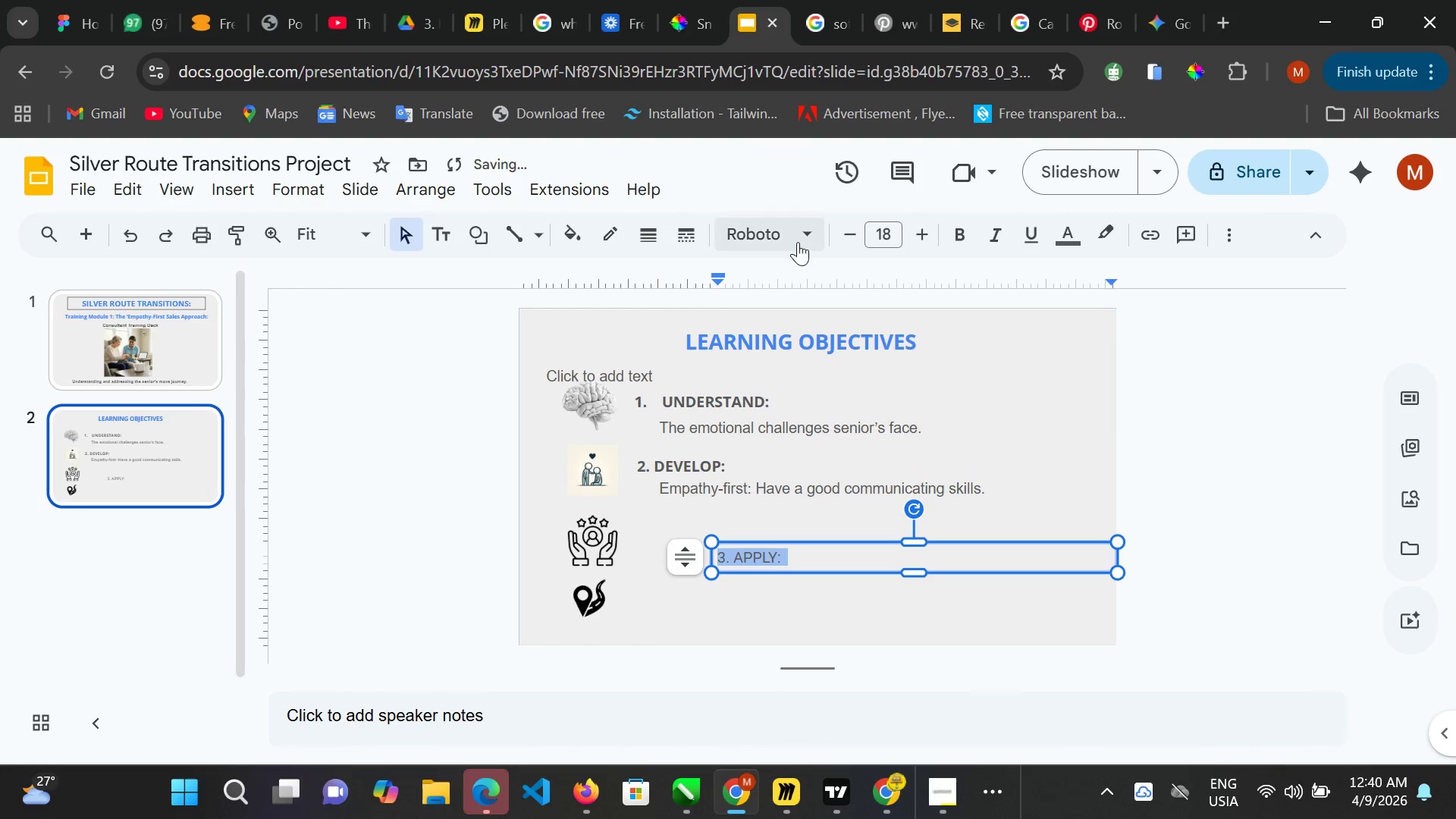 
left_click([800, 230])
 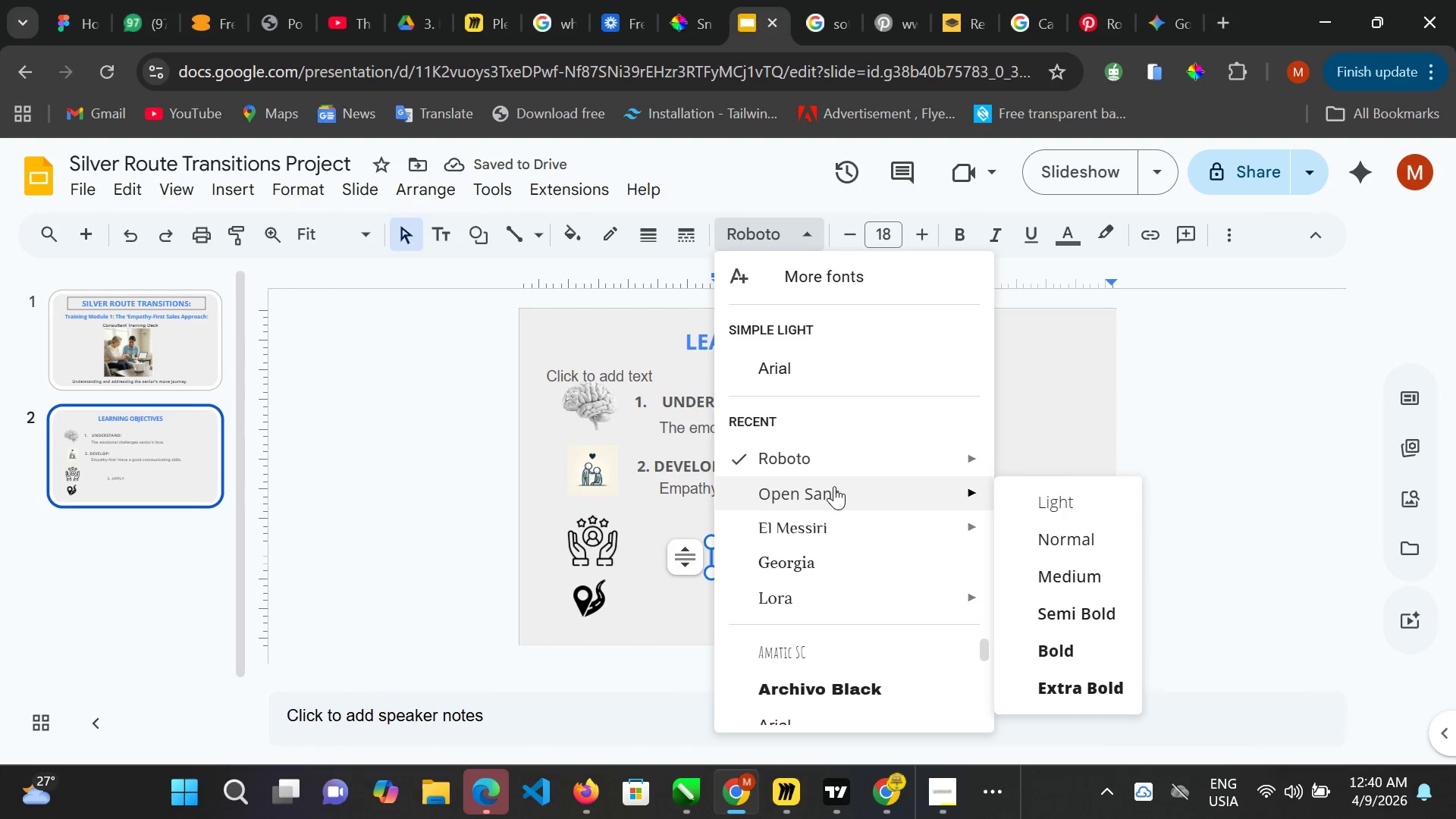 
left_click([834, 486])
 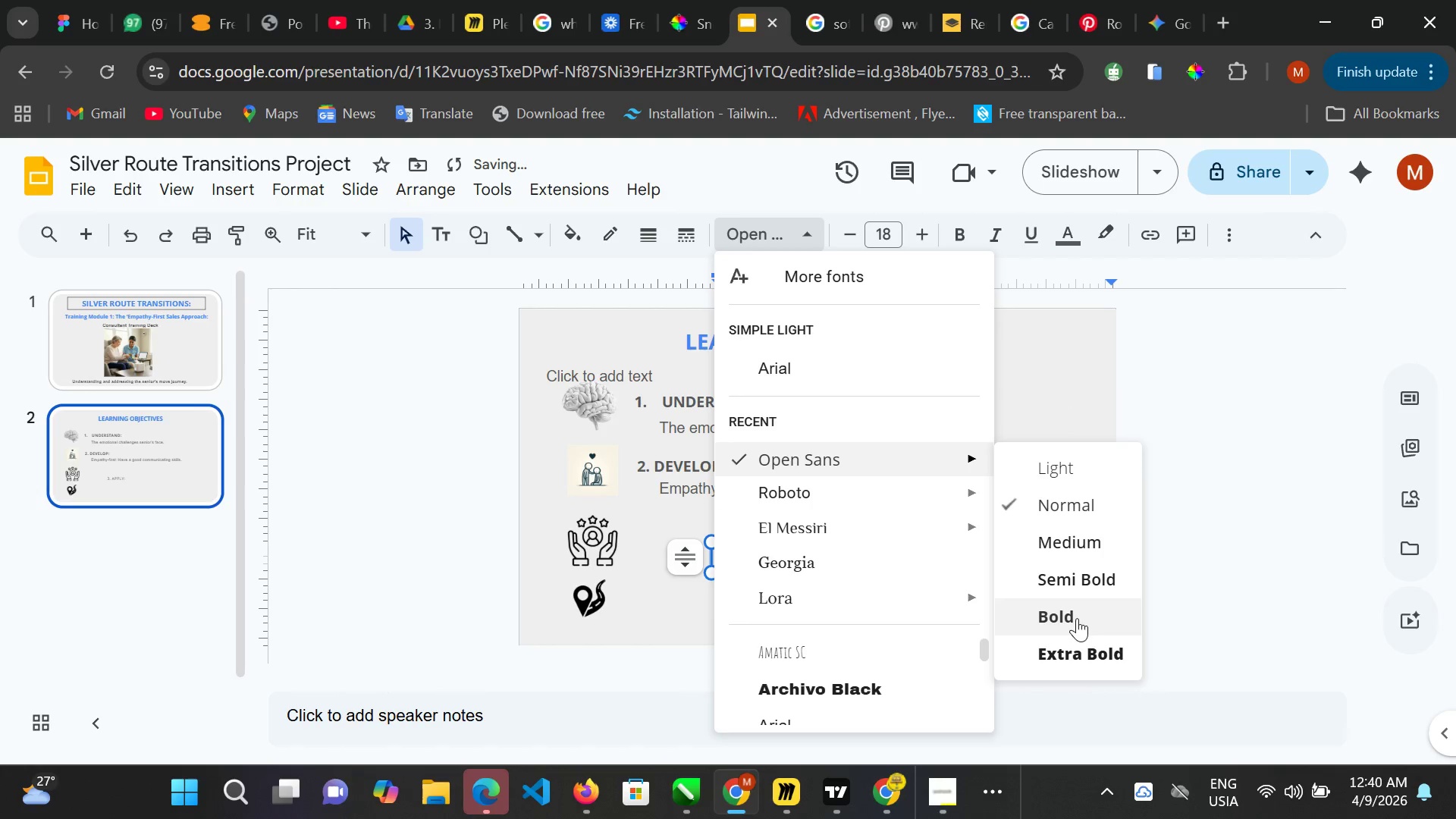 
left_click([1077, 618])
 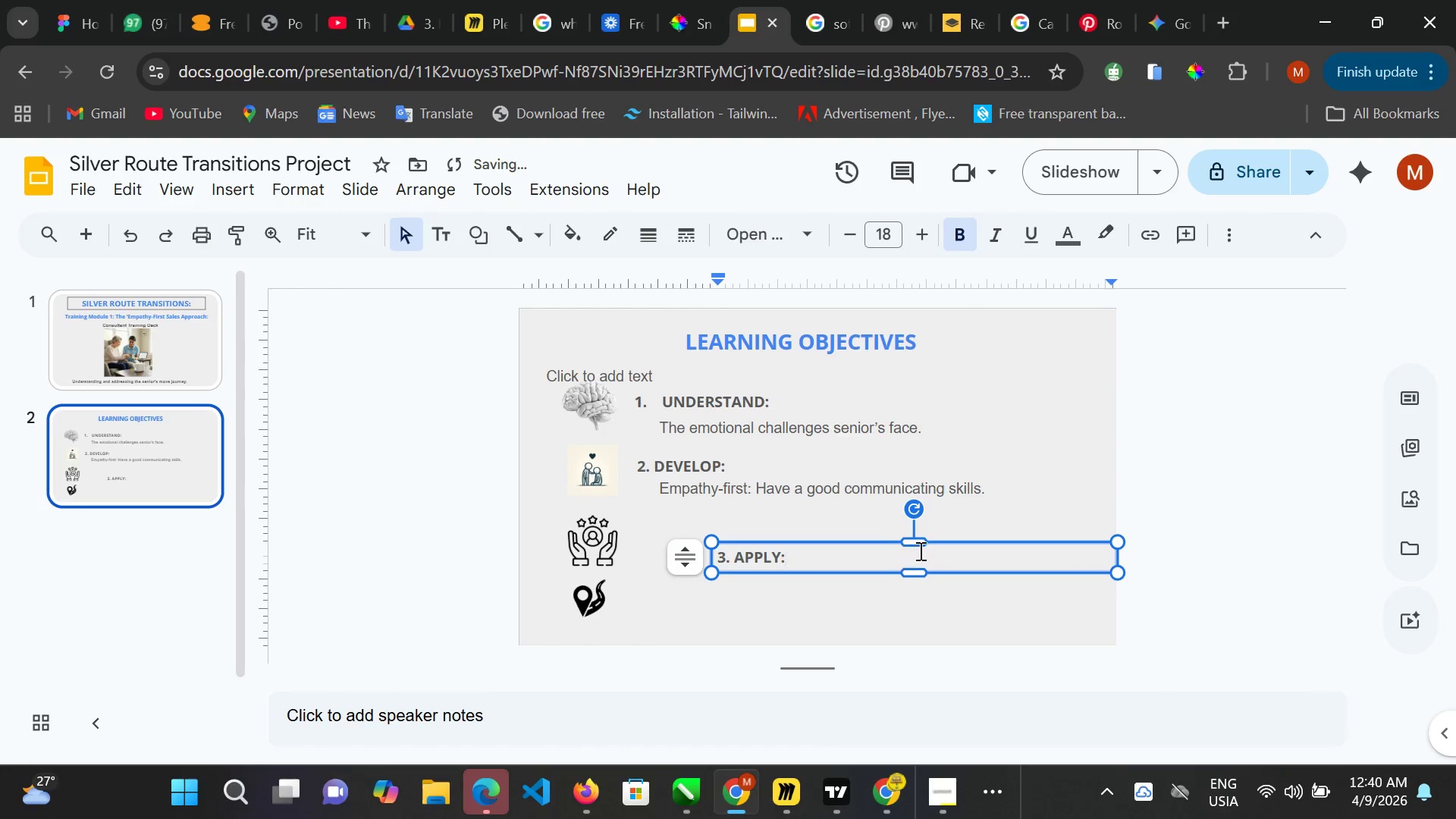 
left_click_drag(start_coordinate=[943, 541], to_coordinate=[871, 518])
 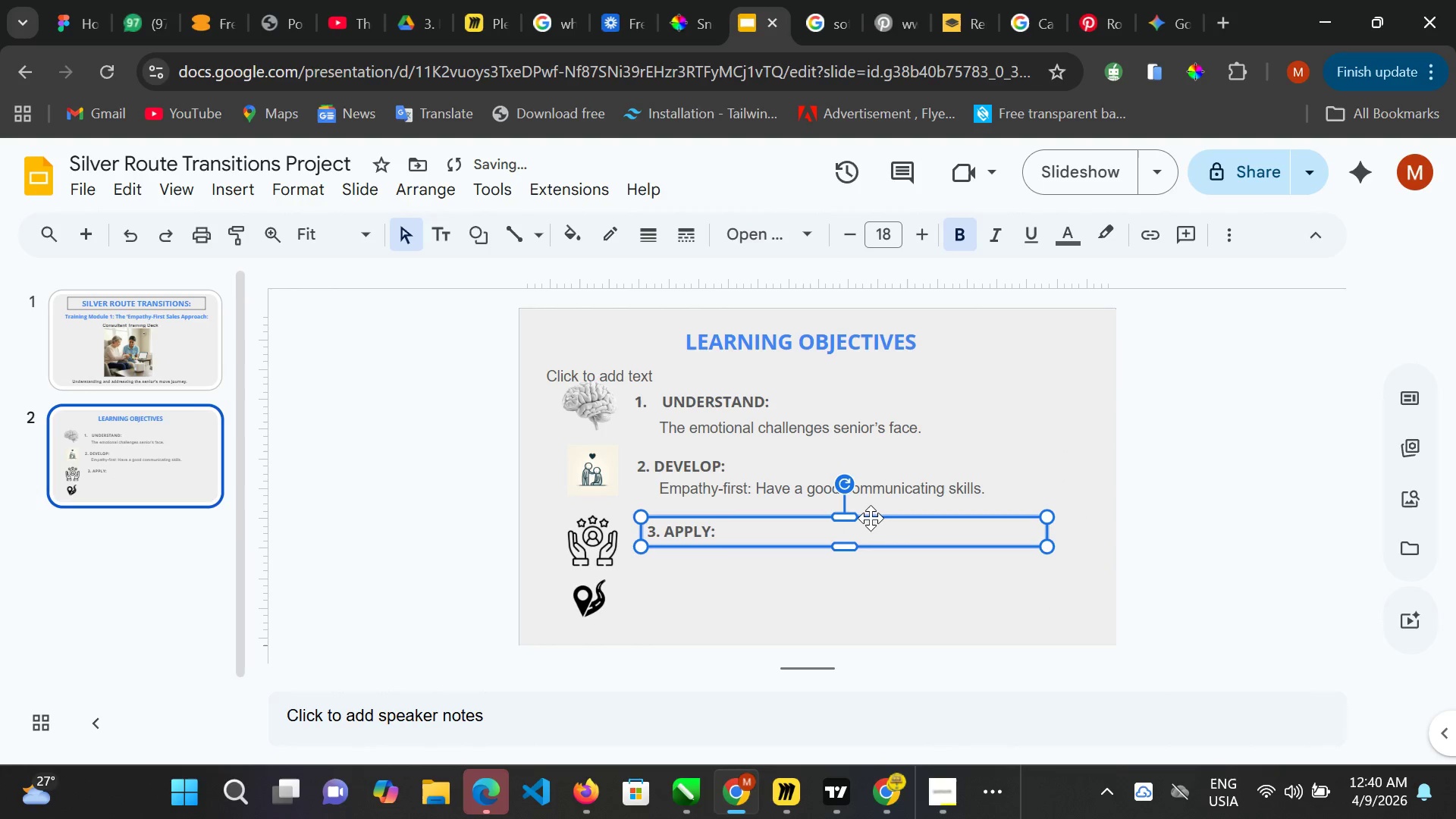 
key(ArrowLeft)
 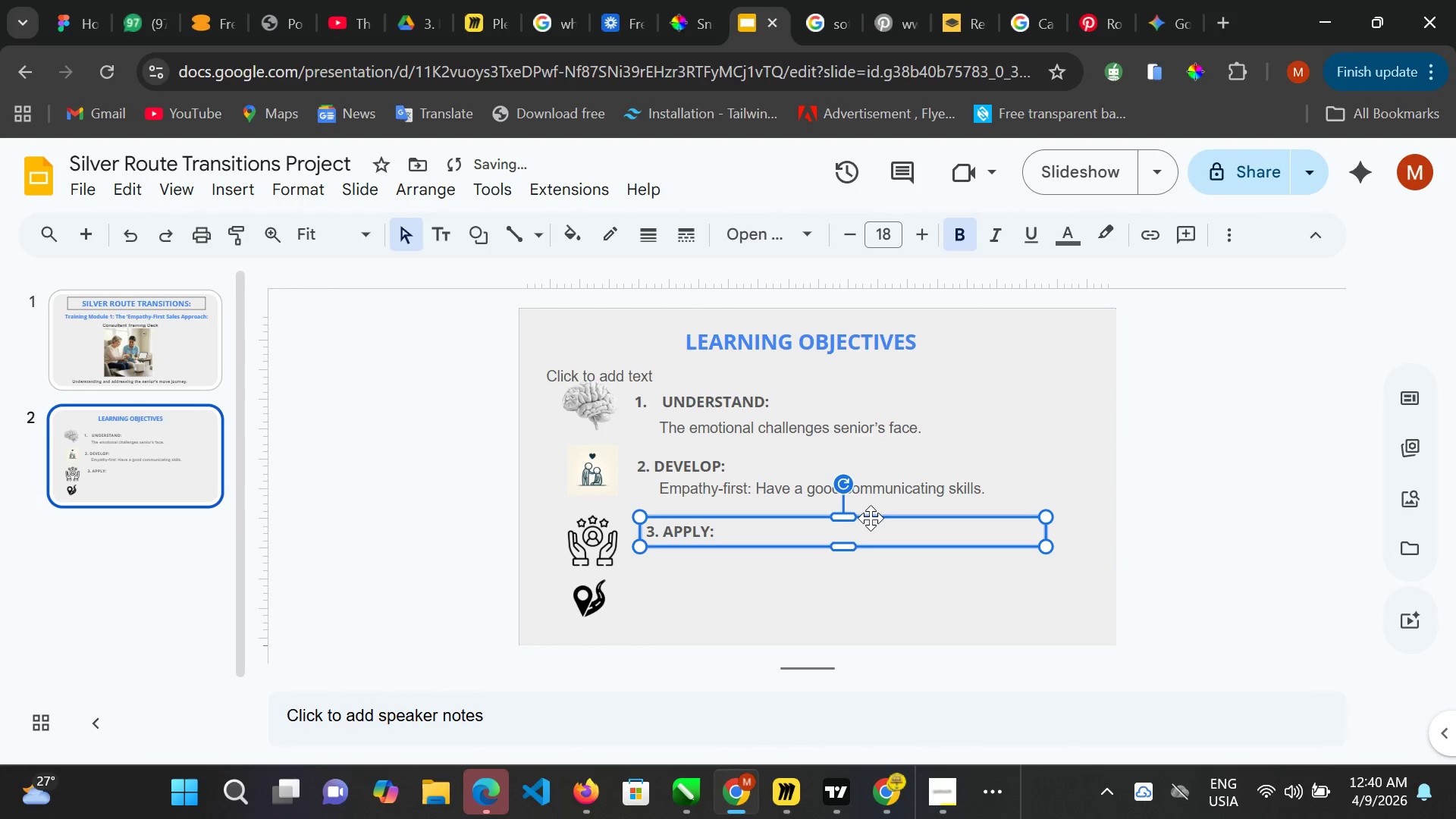 
key(ArrowLeft)
 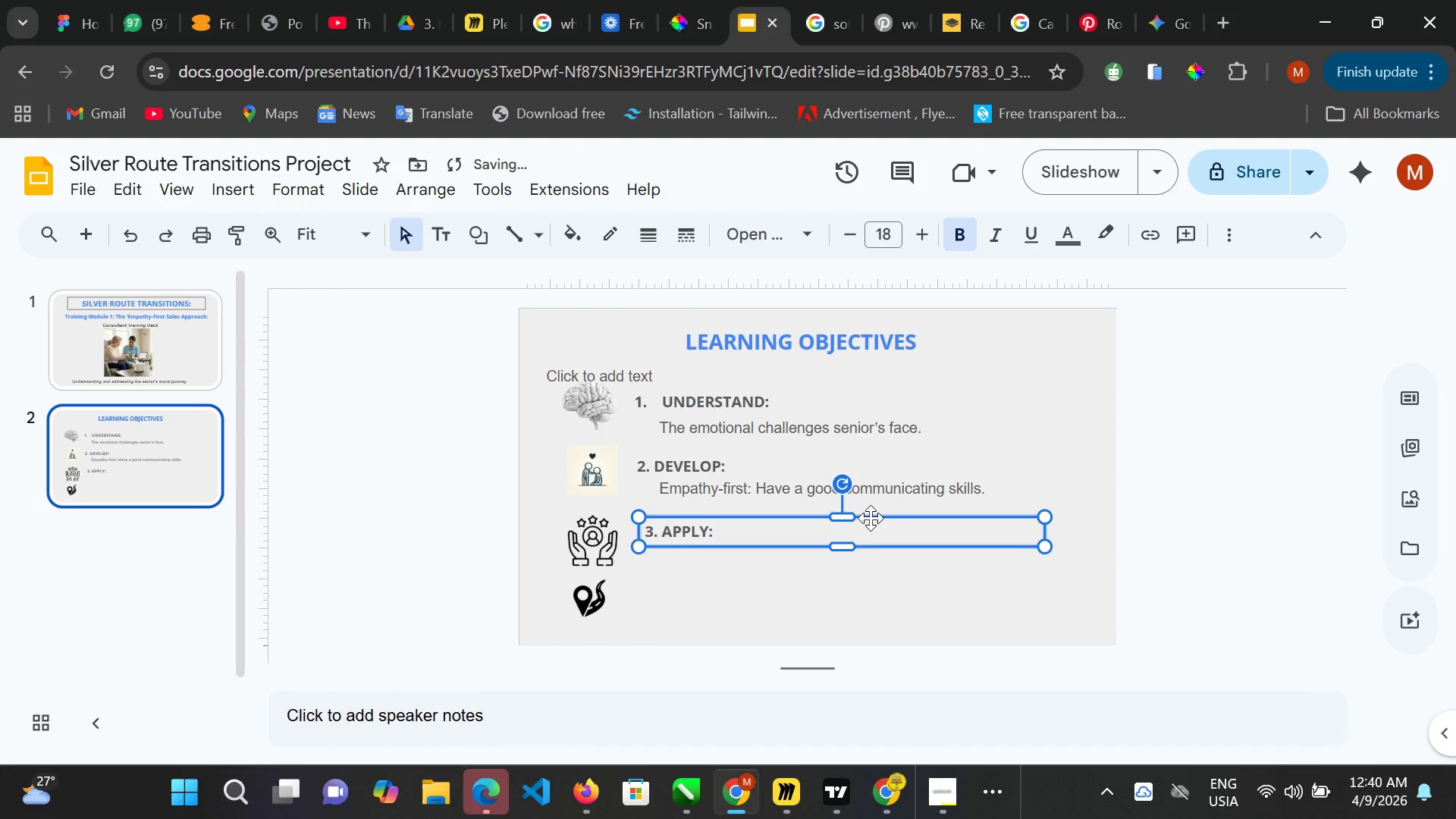 
key(ArrowLeft)
 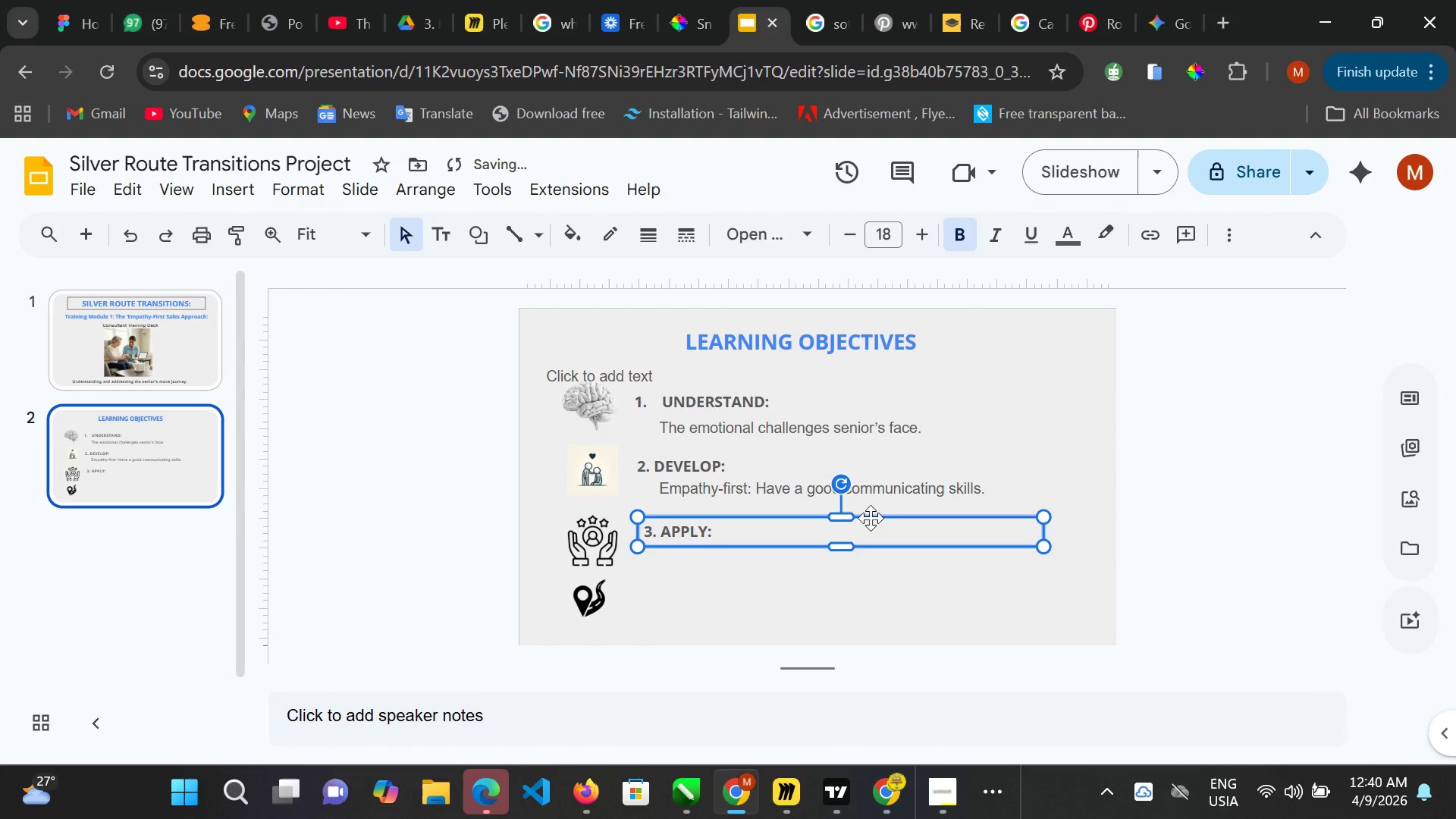 
key(ArrowLeft)
 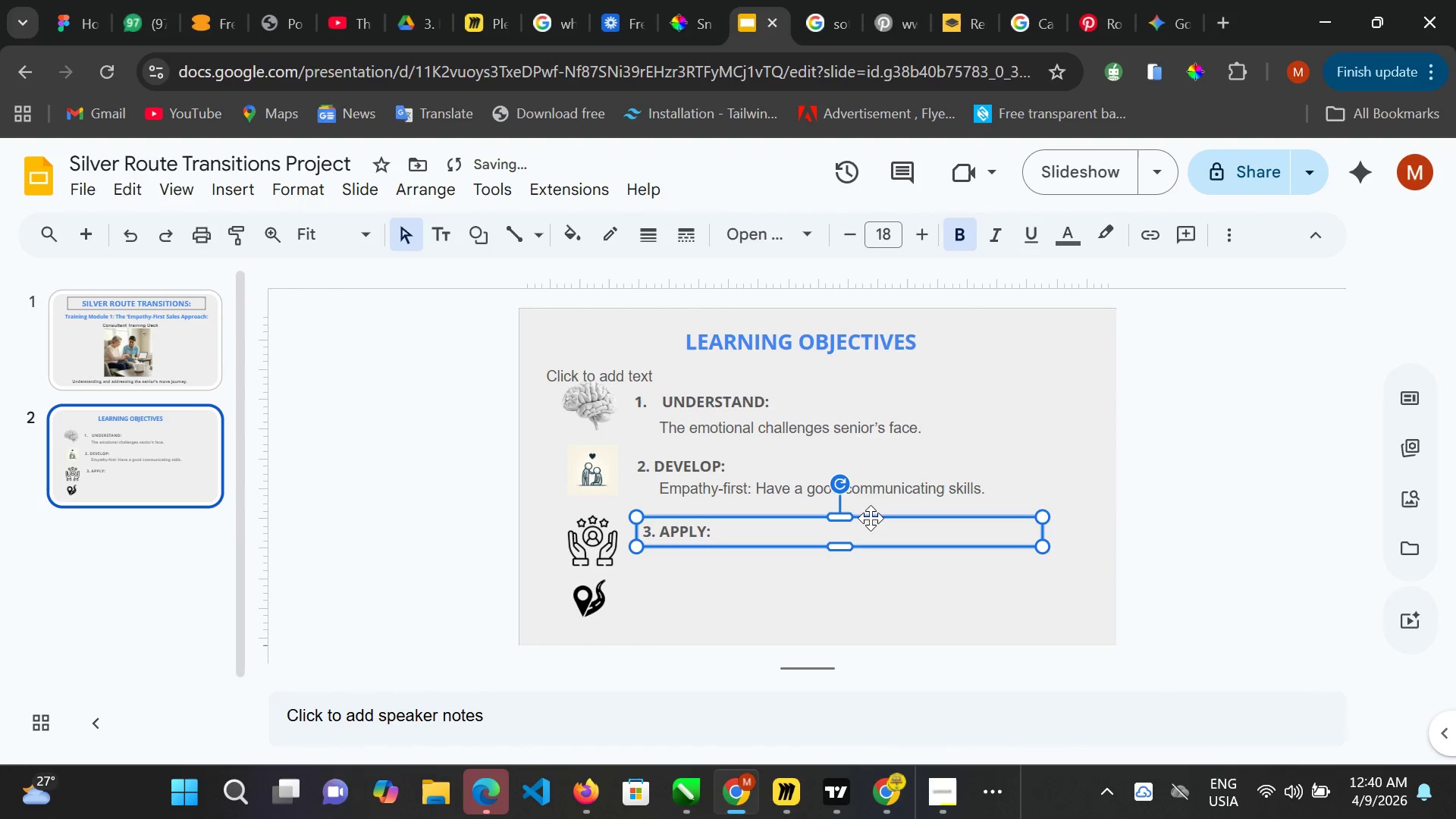 
key(ArrowLeft)
 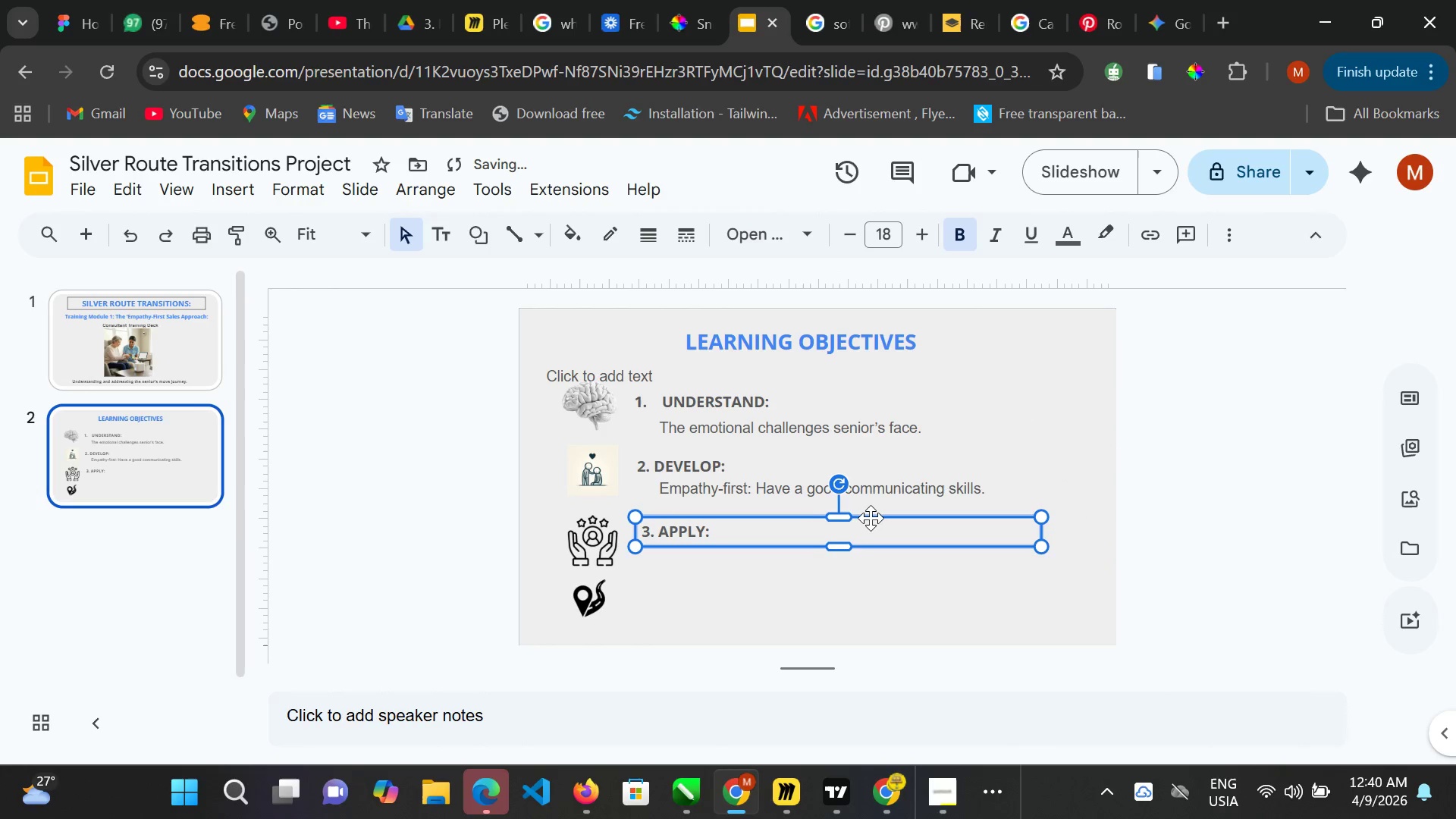 
key(ArrowLeft)
 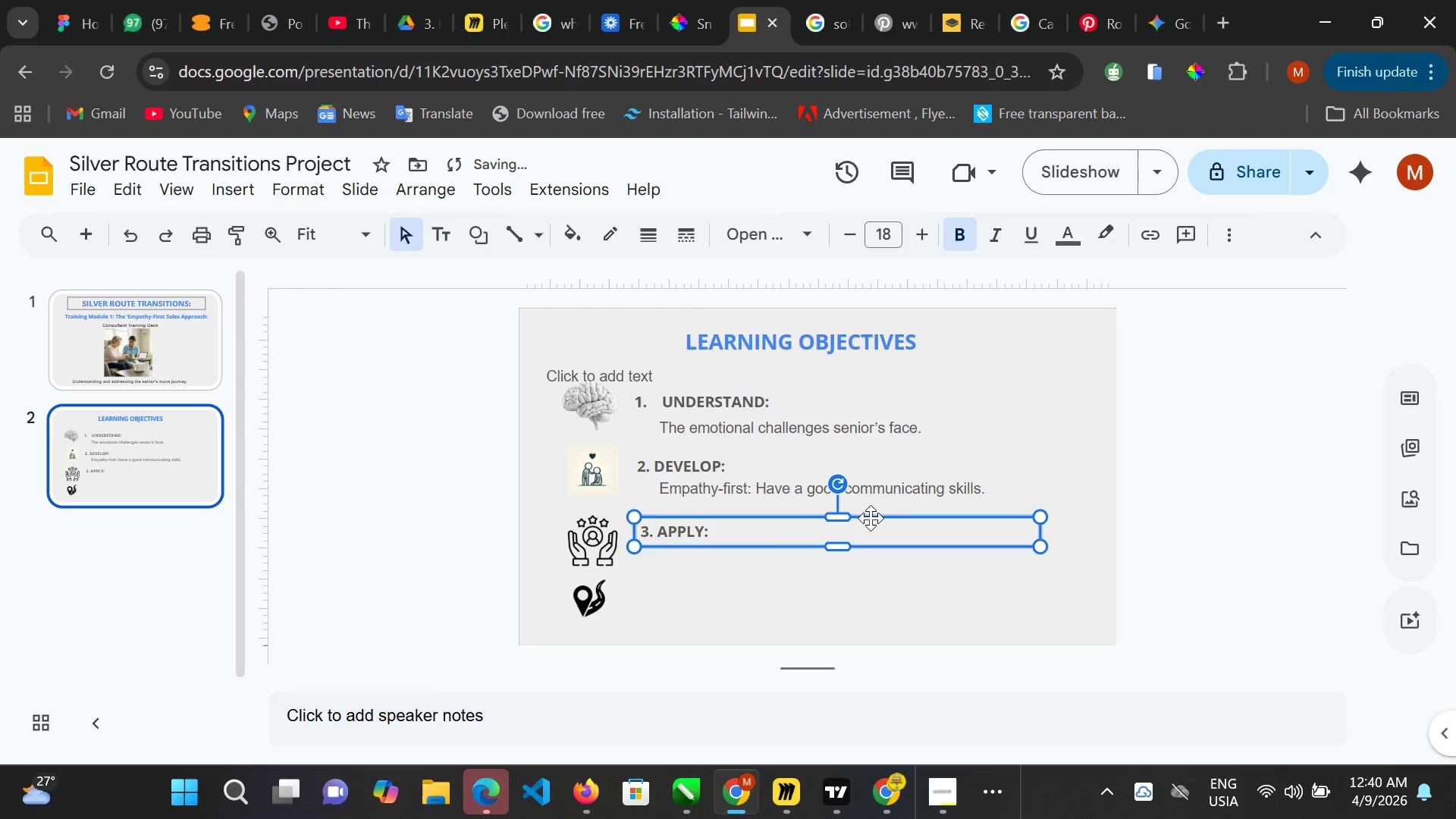 
key(ArrowLeft)
 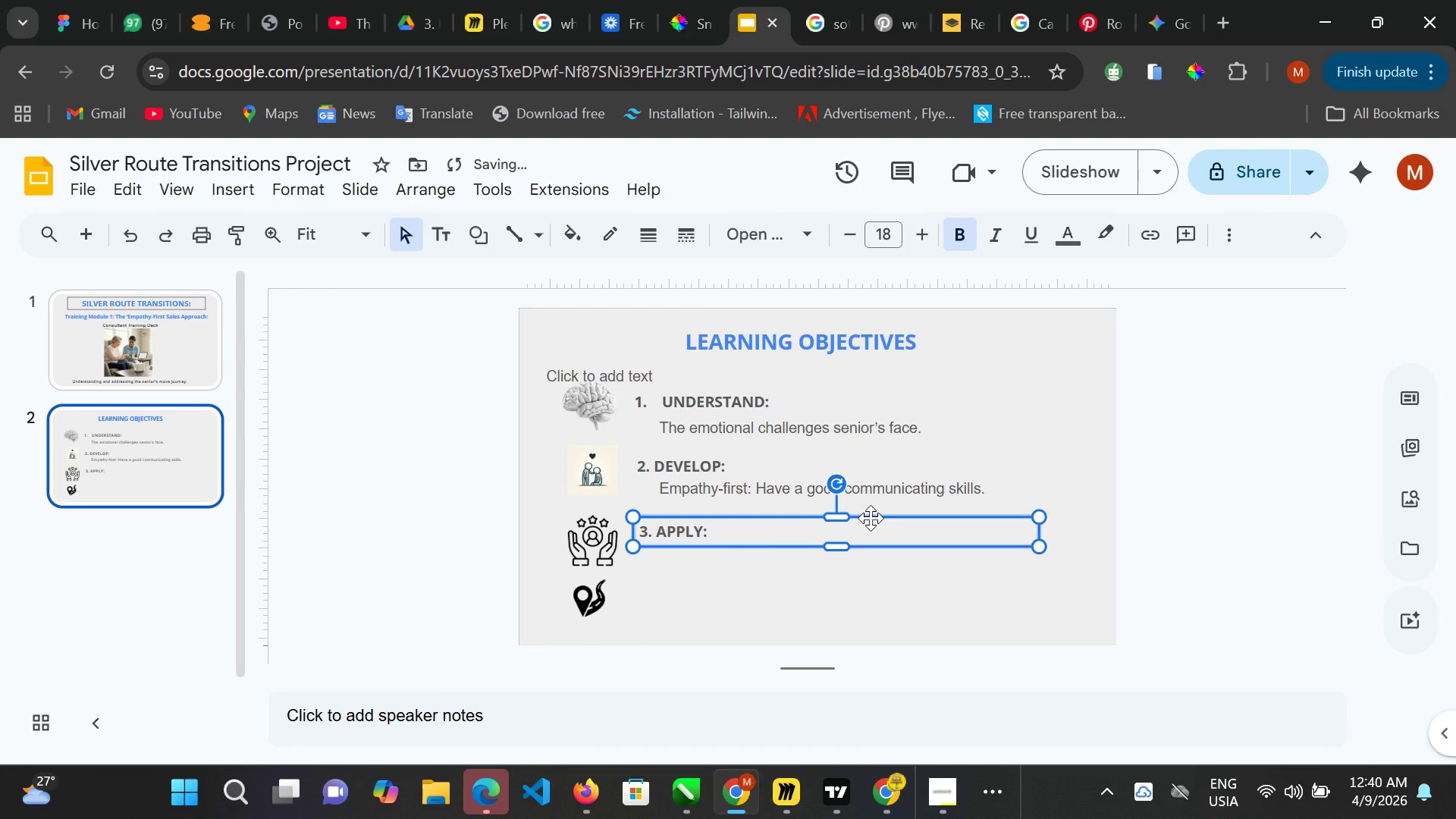 
key(ArrowUp)
 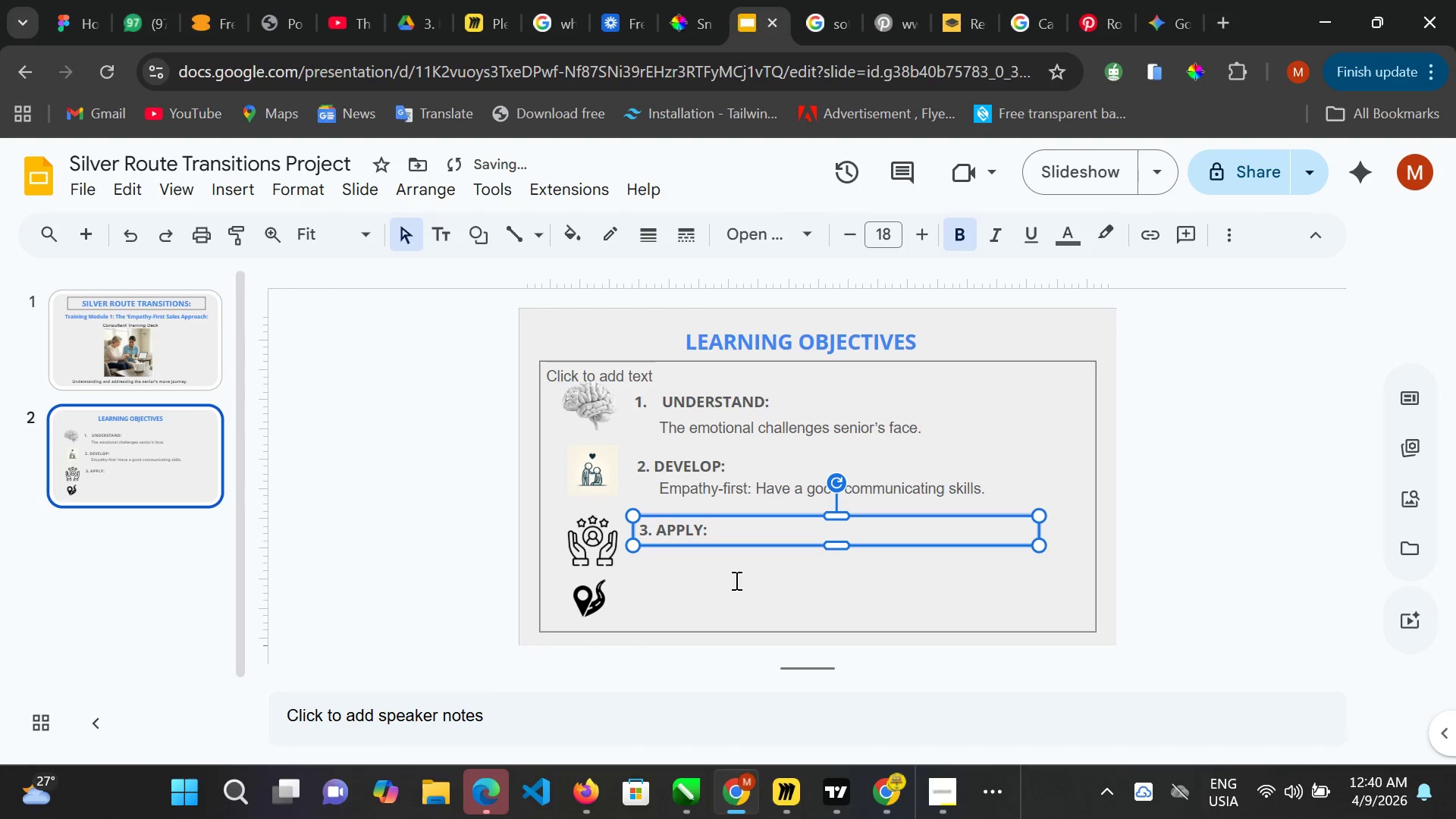 
left_click([730, 580])
 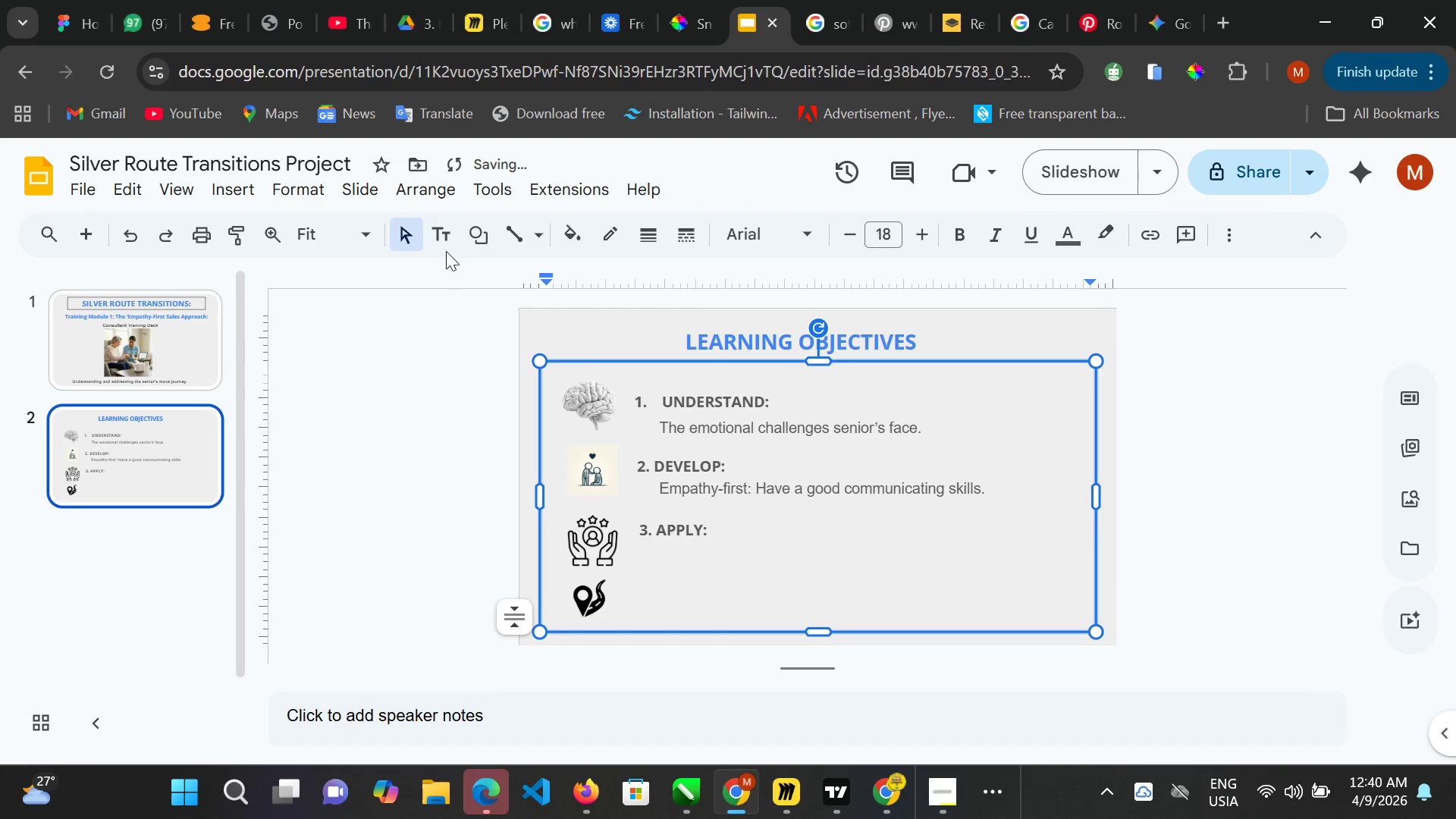 
left_click([441, 235])
 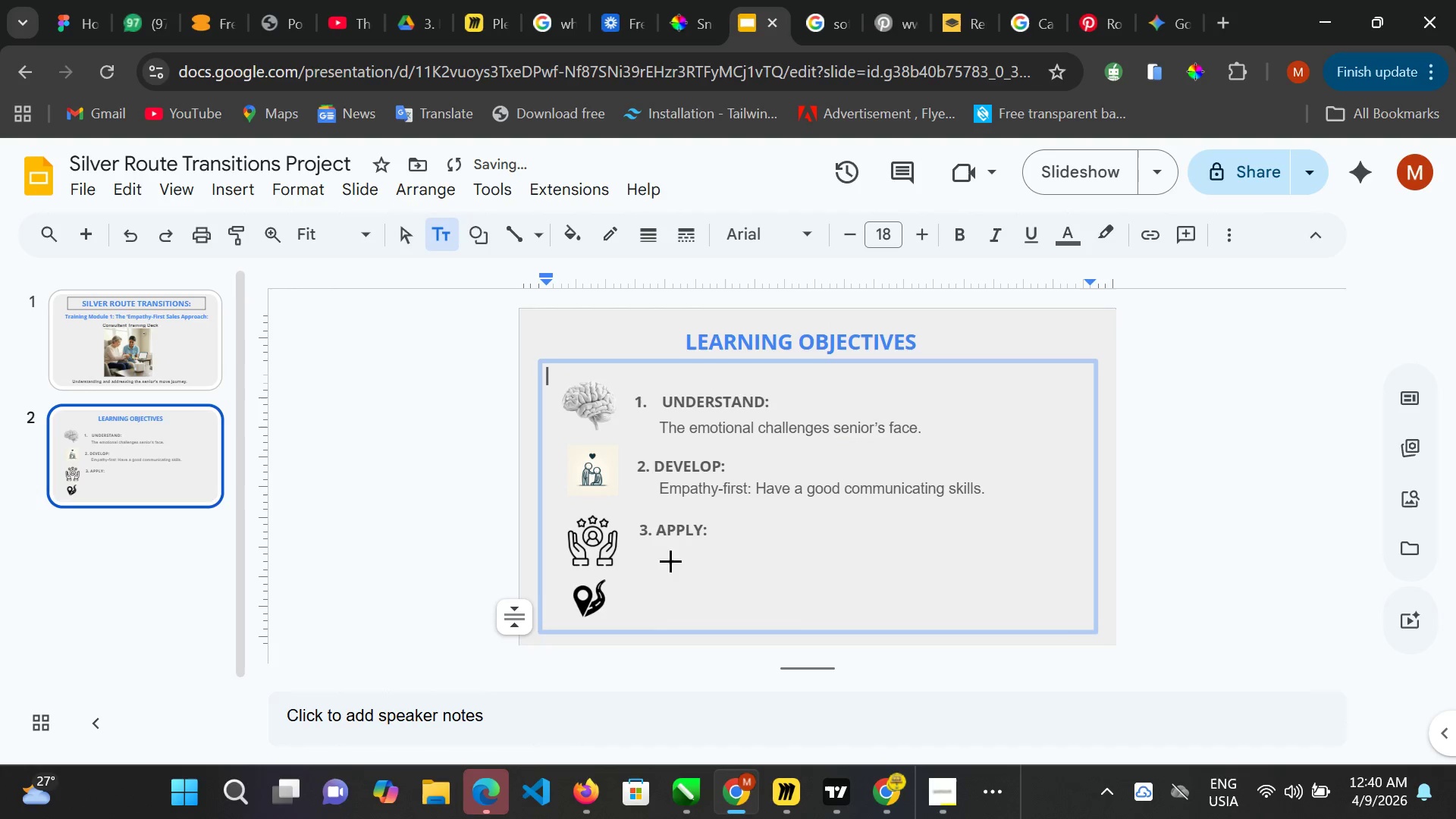 
left_click([677, 553])
 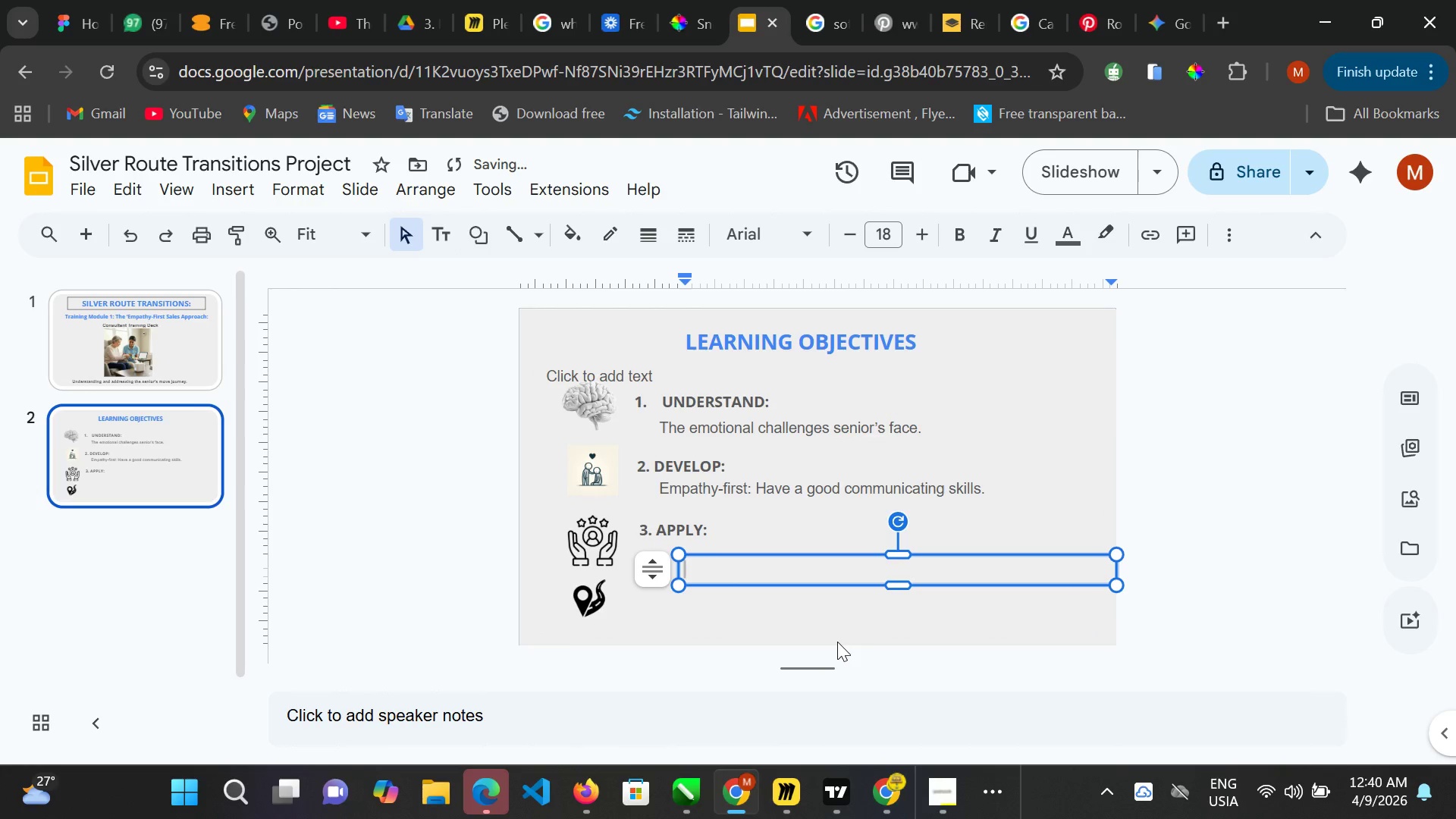 
type(Suppotur)
key(Backspace)
key(Backspace)
key(Backspace)
type(rtive sales )
 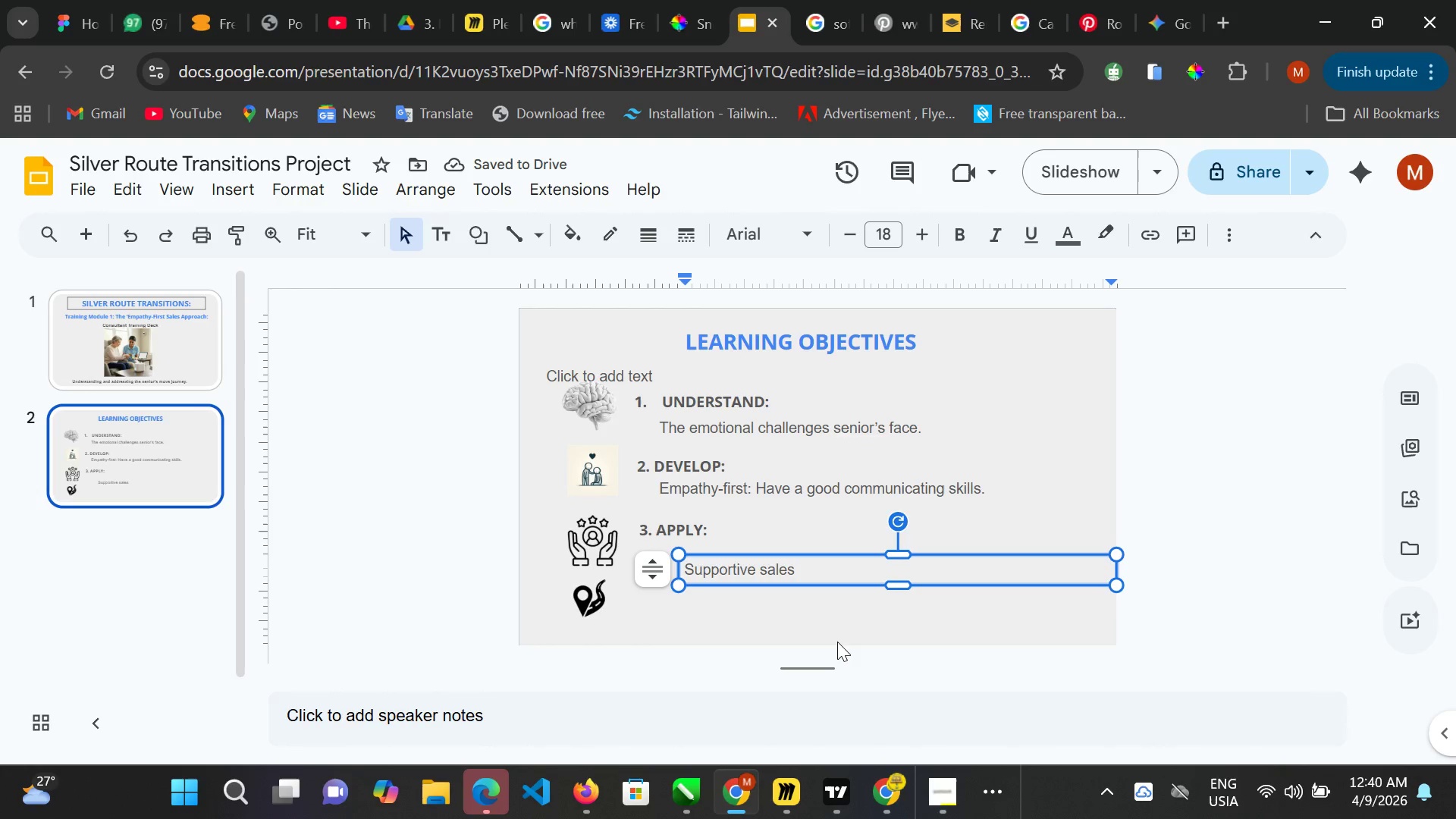 
type(validation techniques.)
 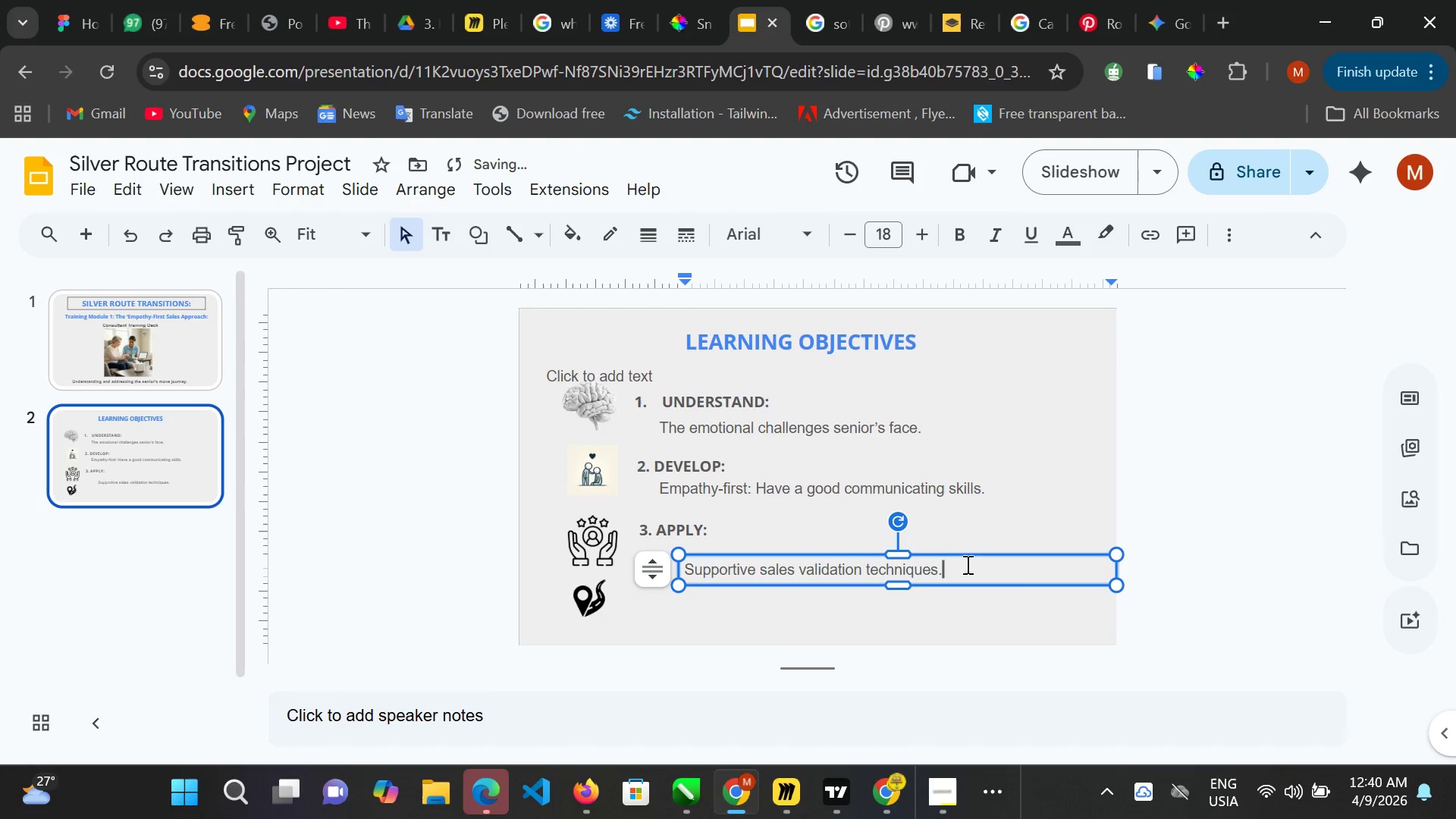 
left_click_drag(start_coordinate=[971, 554], to_coordinate=[952, 546])
 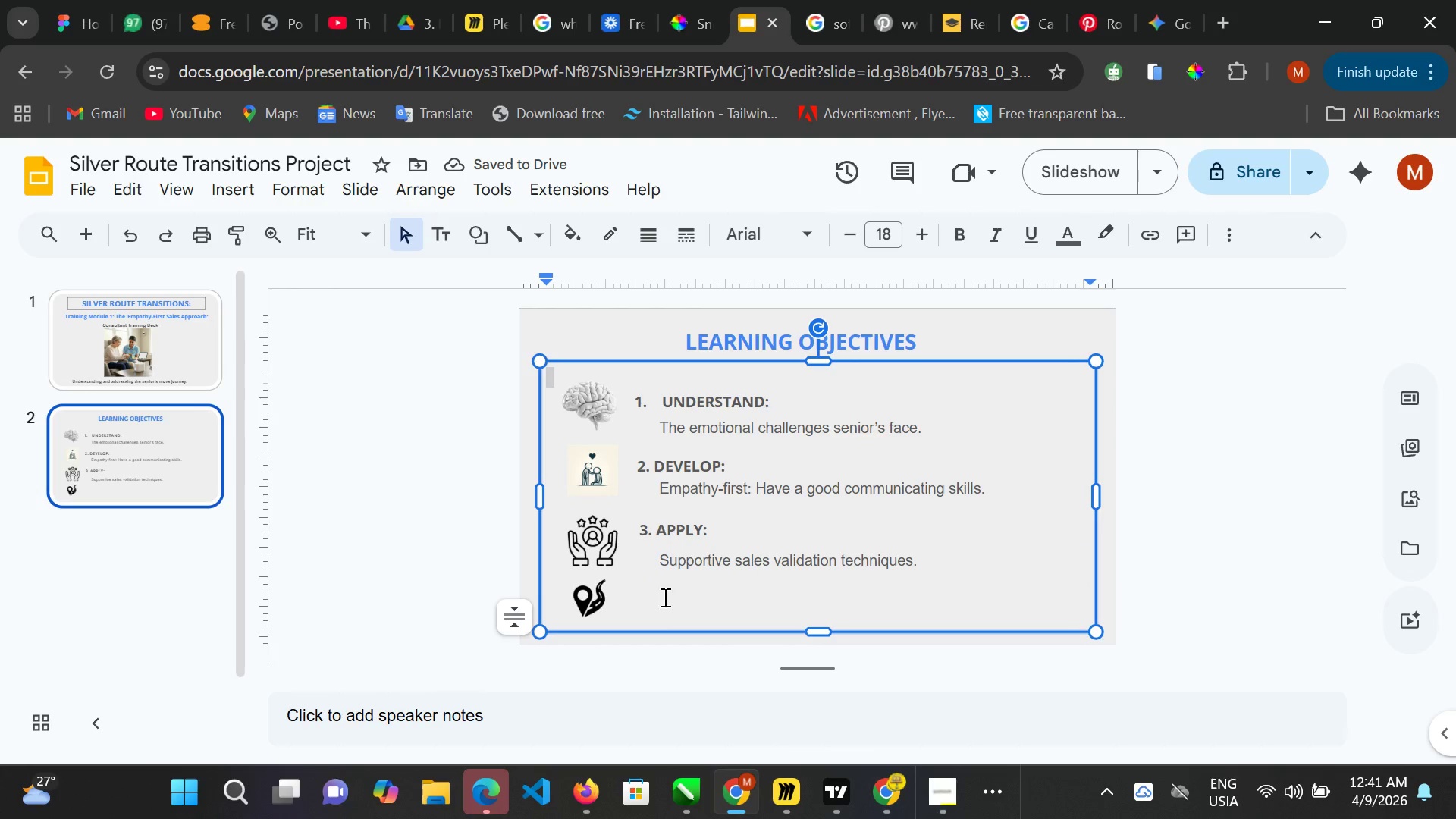 
wait(7.02)
 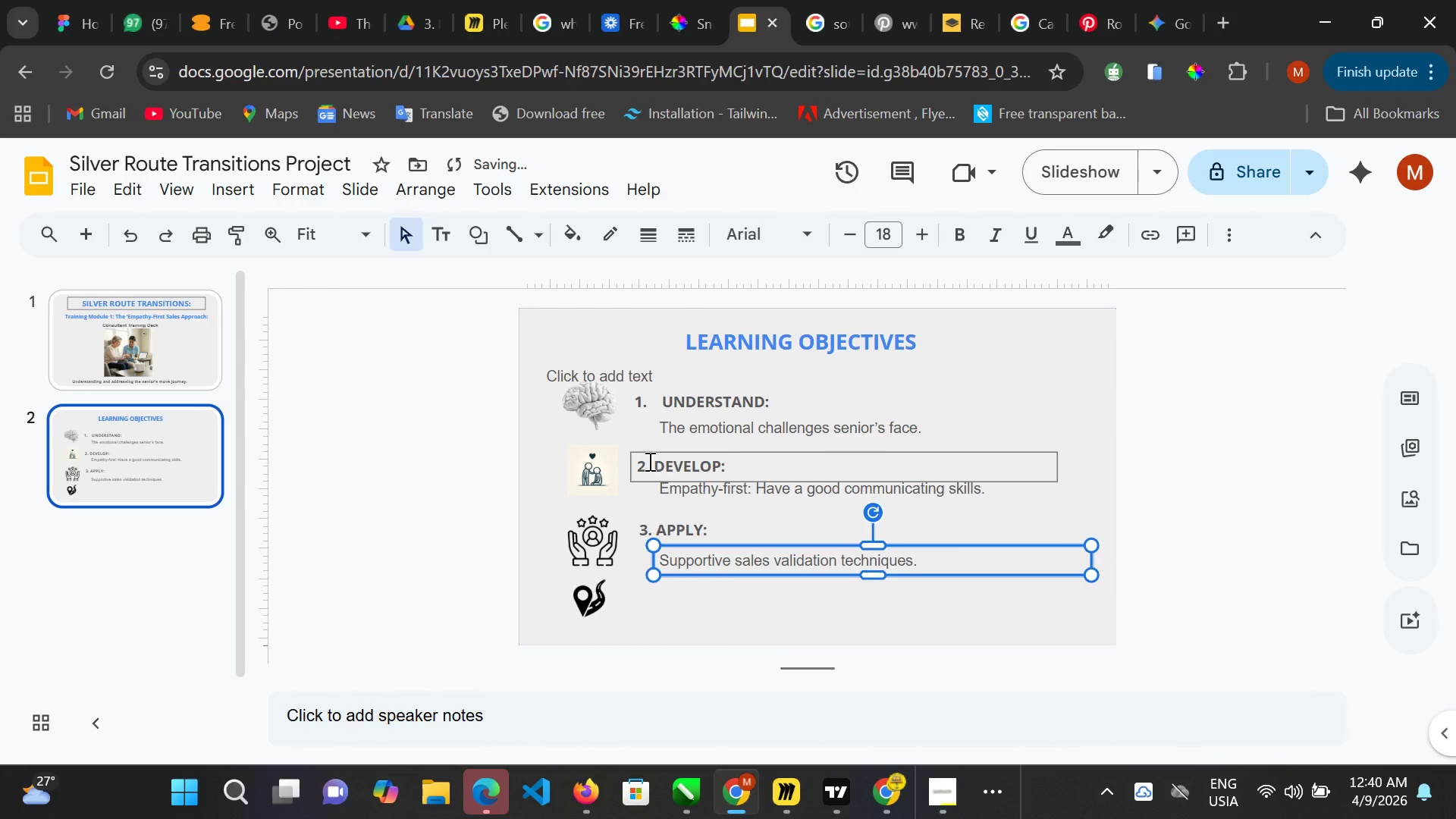 
left_click([730, 544])
 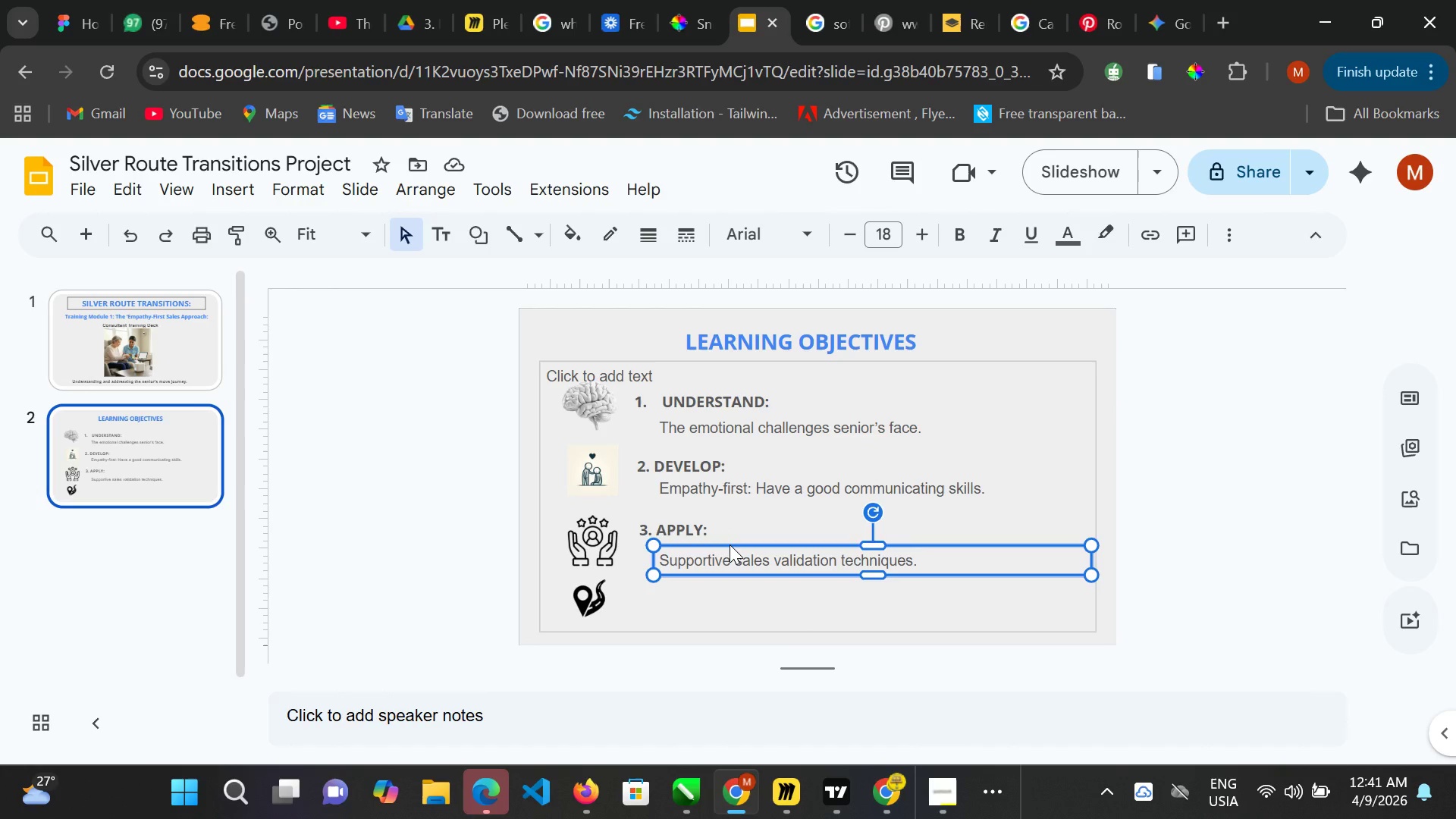 
key(ArrowUp)
 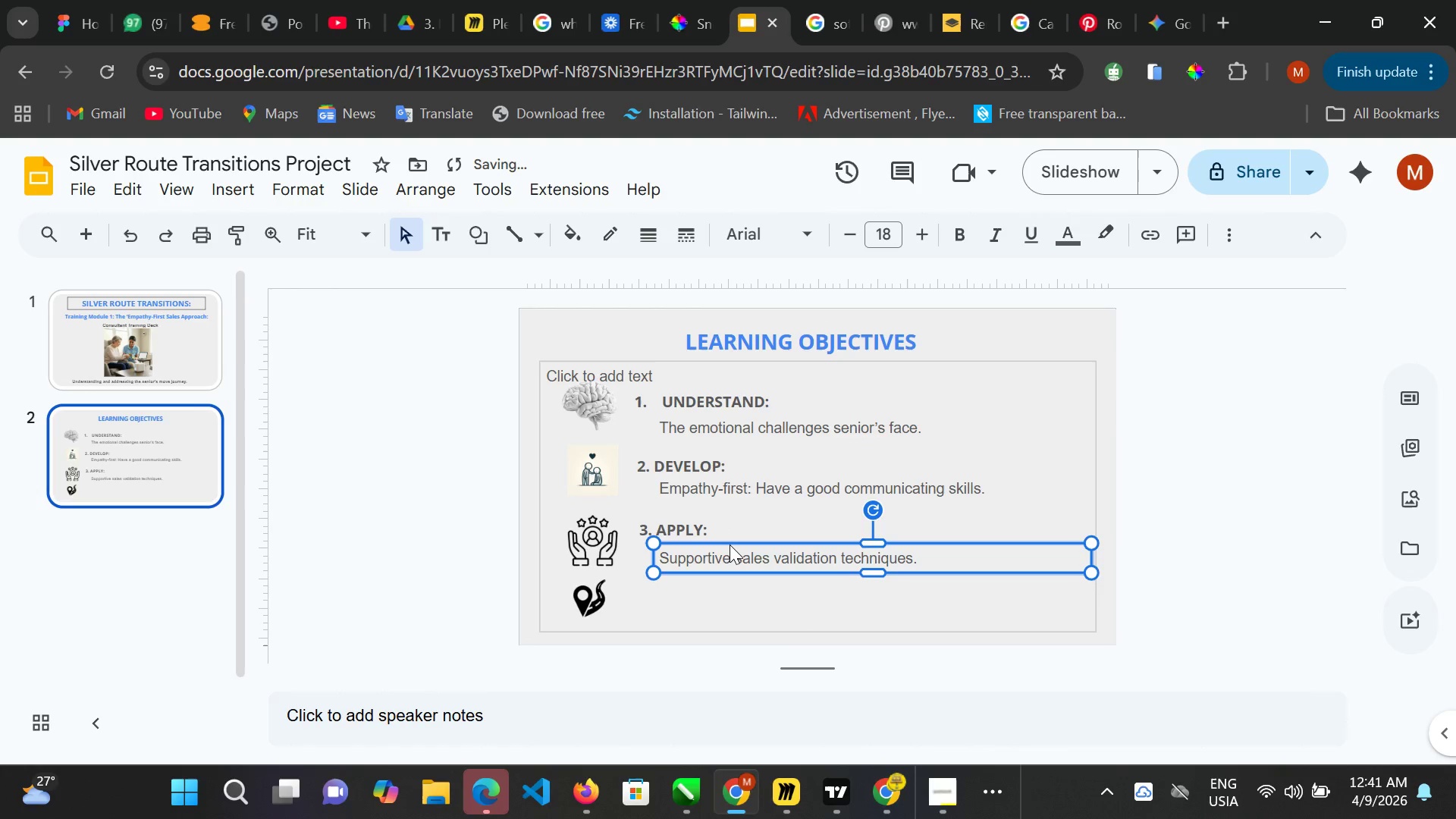 
key(ArrowUp)
 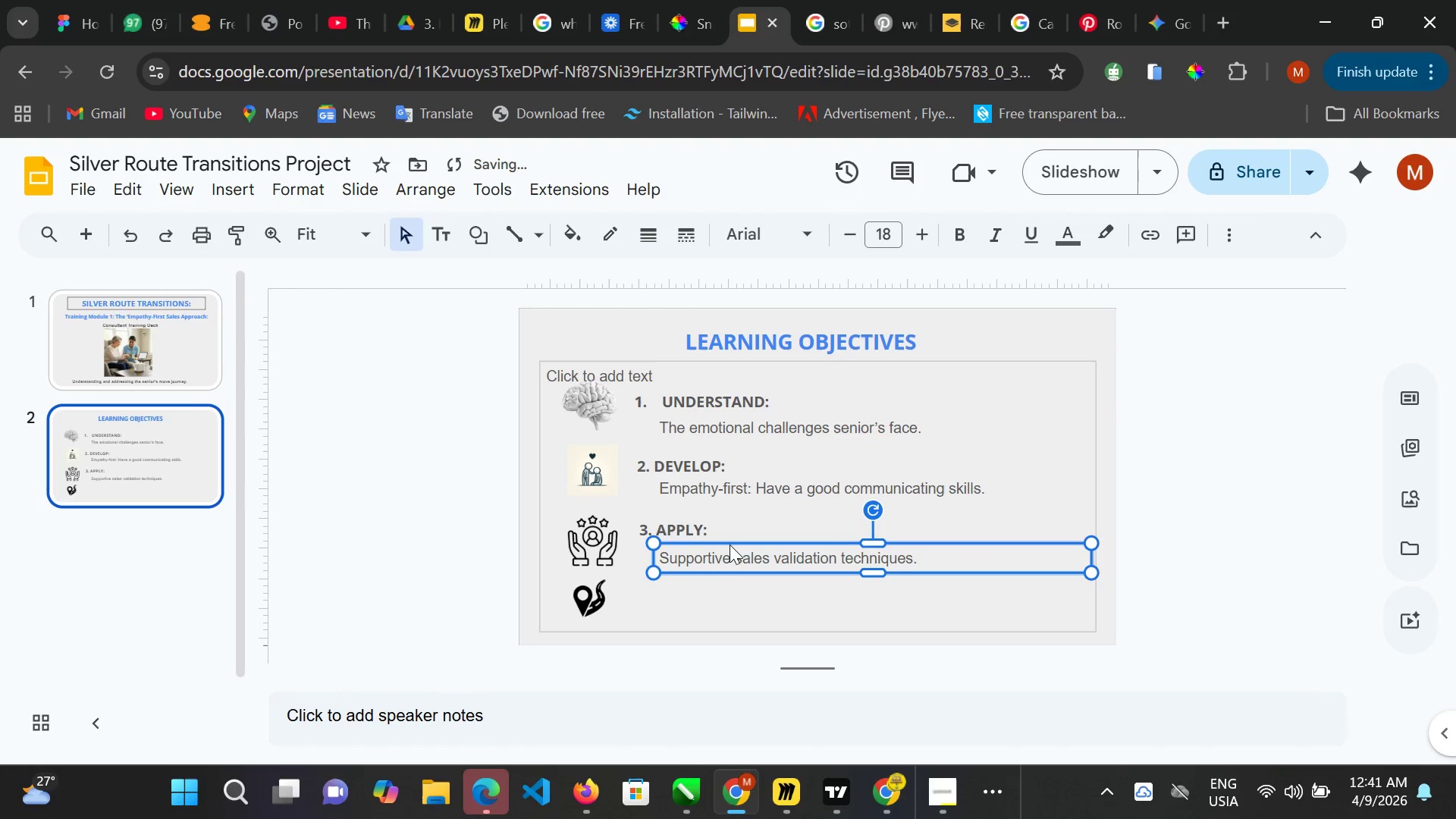 
key(ArrowUp)
 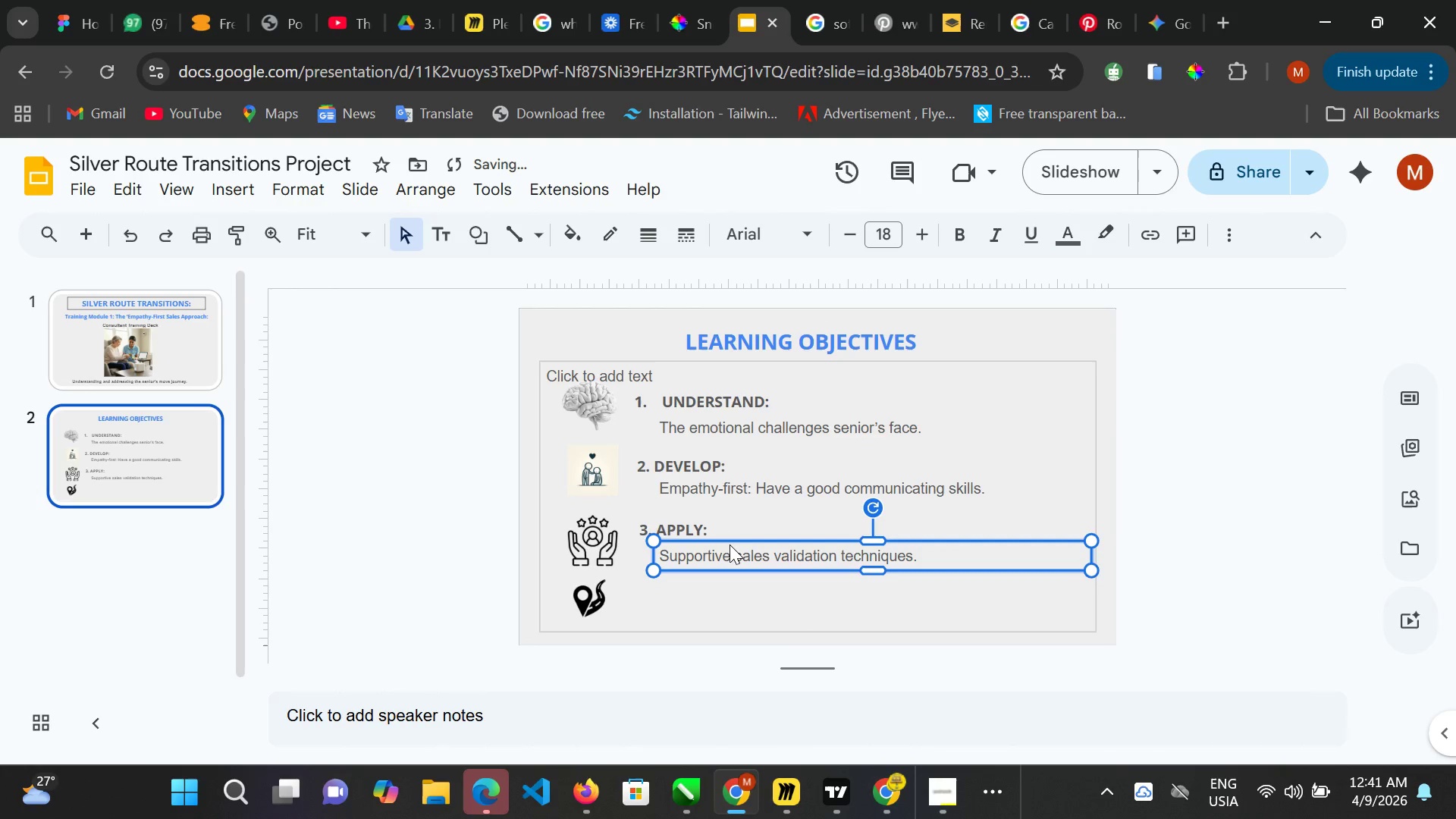 
key(ArrowUp)
 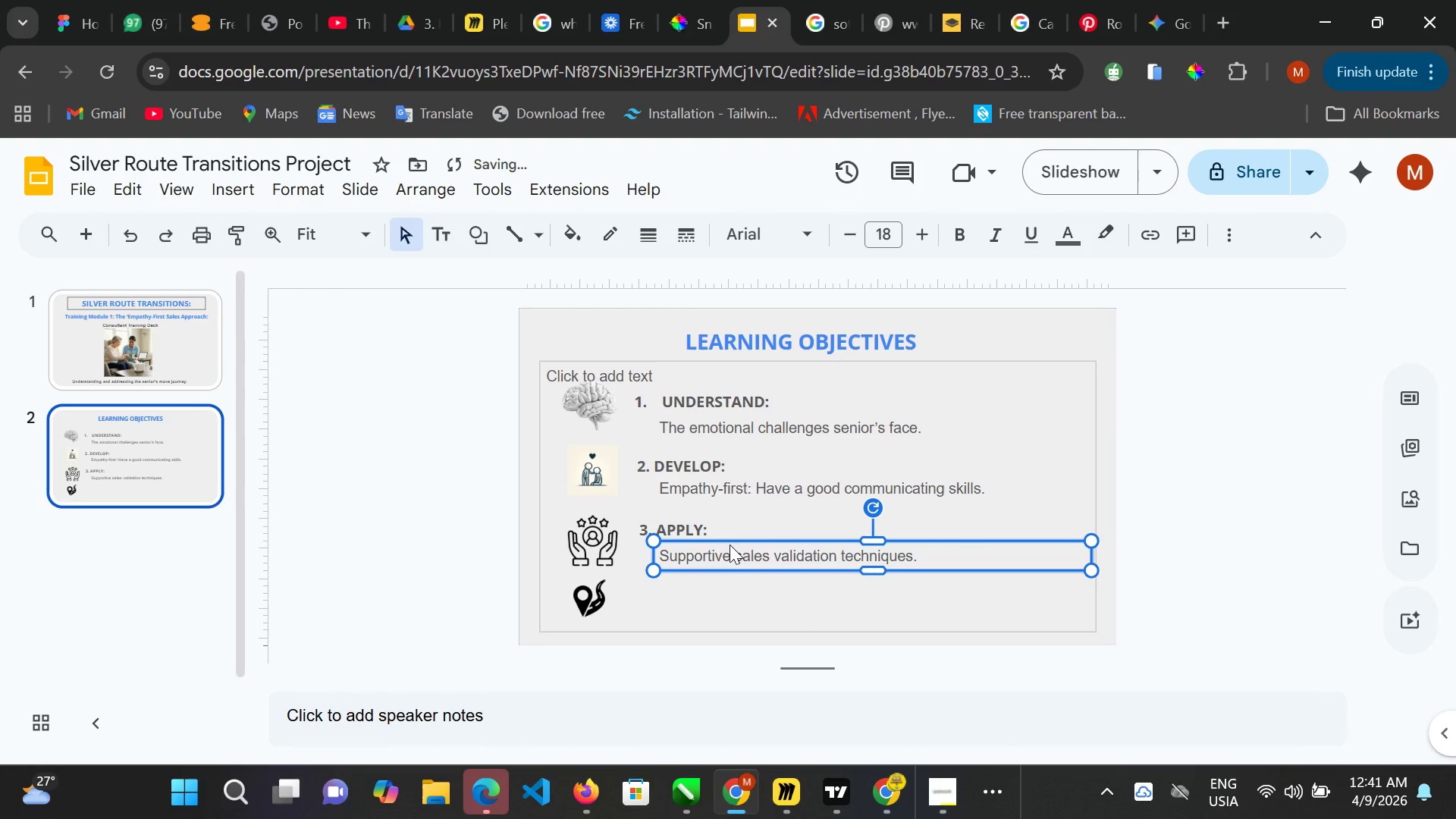 
key(ArrowUp)
 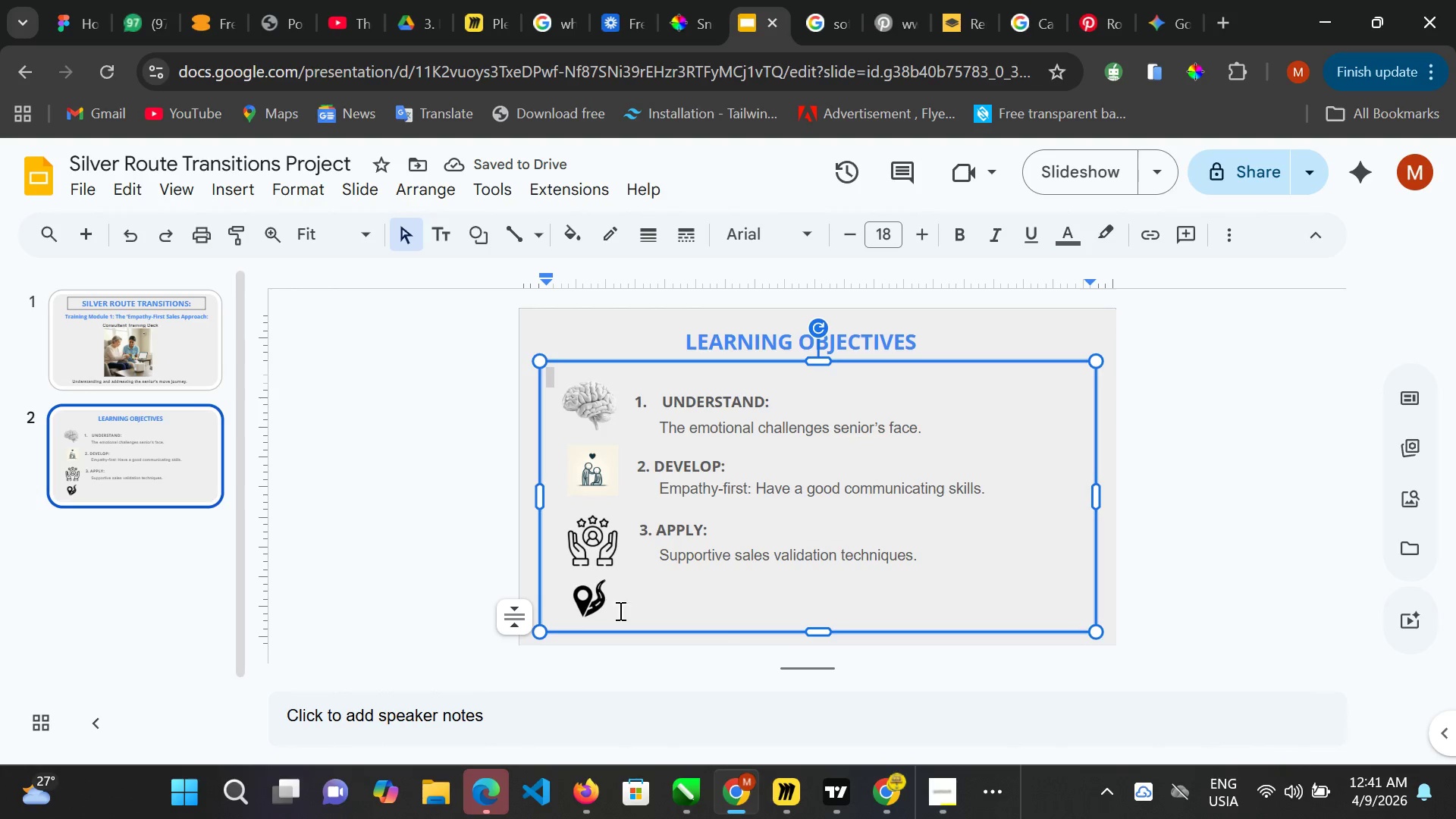 
left_click([448, 240])
 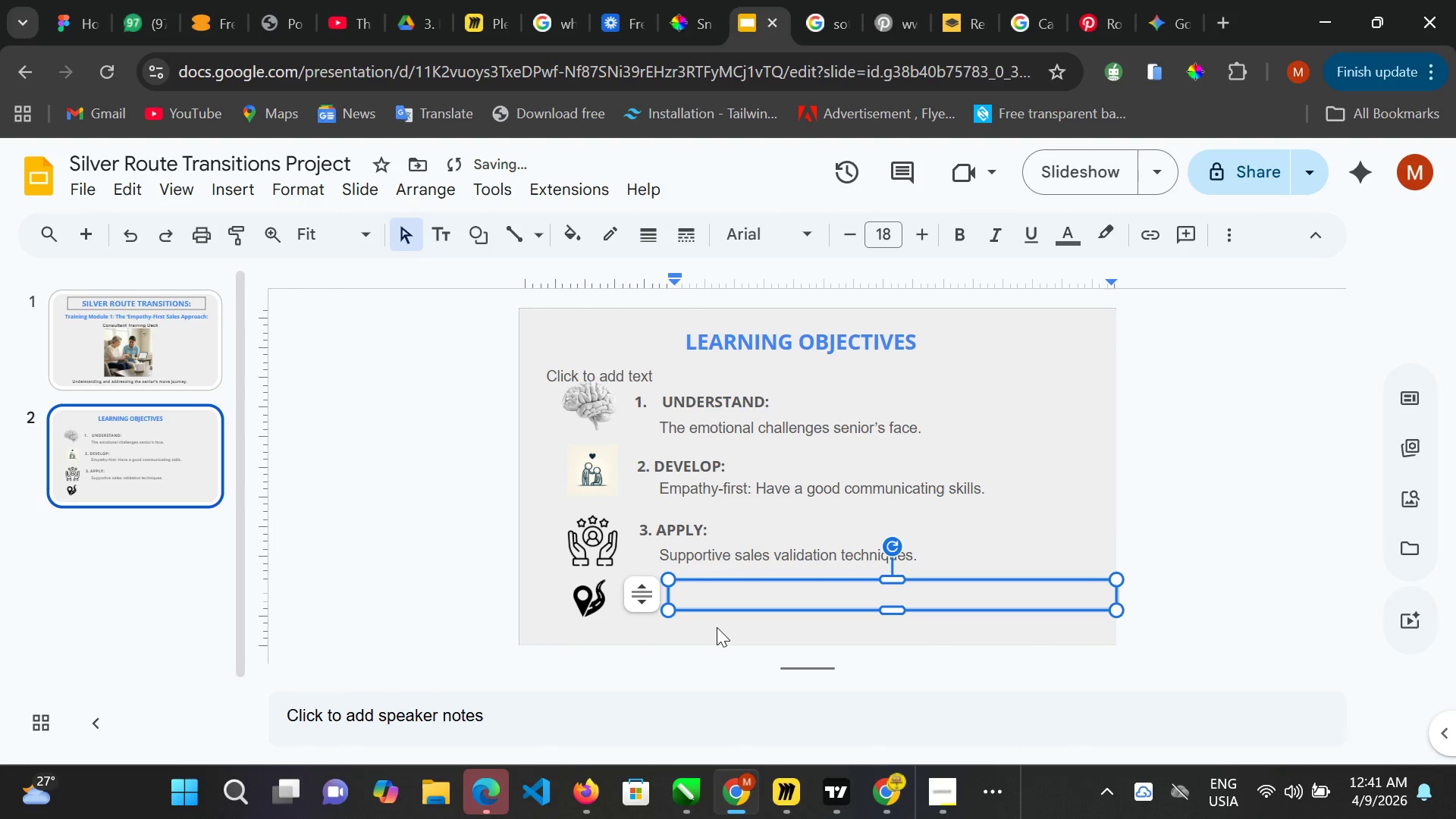 
type(GUIDE)
key(Backspace)
key(Backspace)
key(Backspace)
key(Backspace)
key(Backspace)
type(4. GUIDE:)
 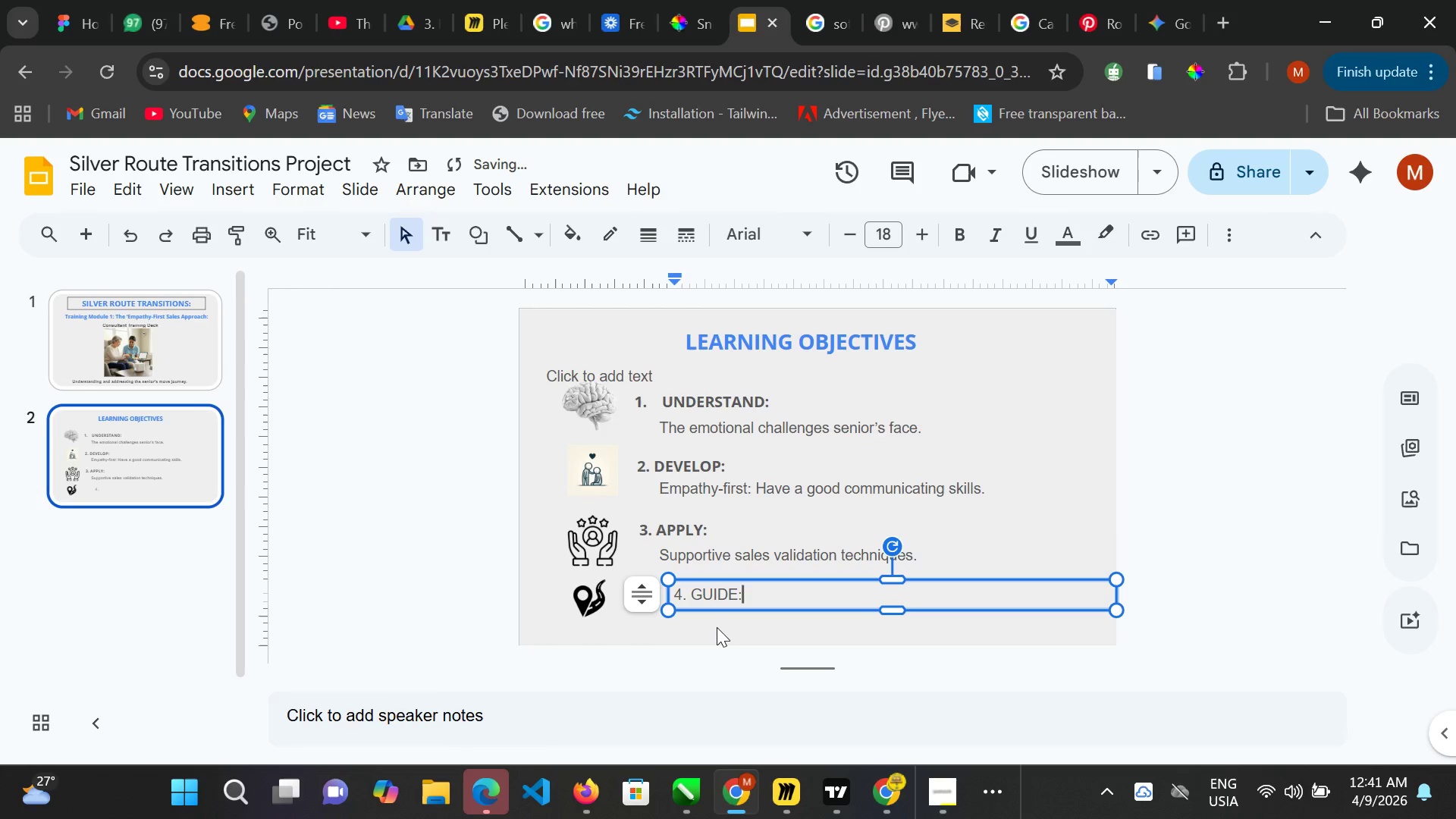 
key(Control+ControlLeft)
 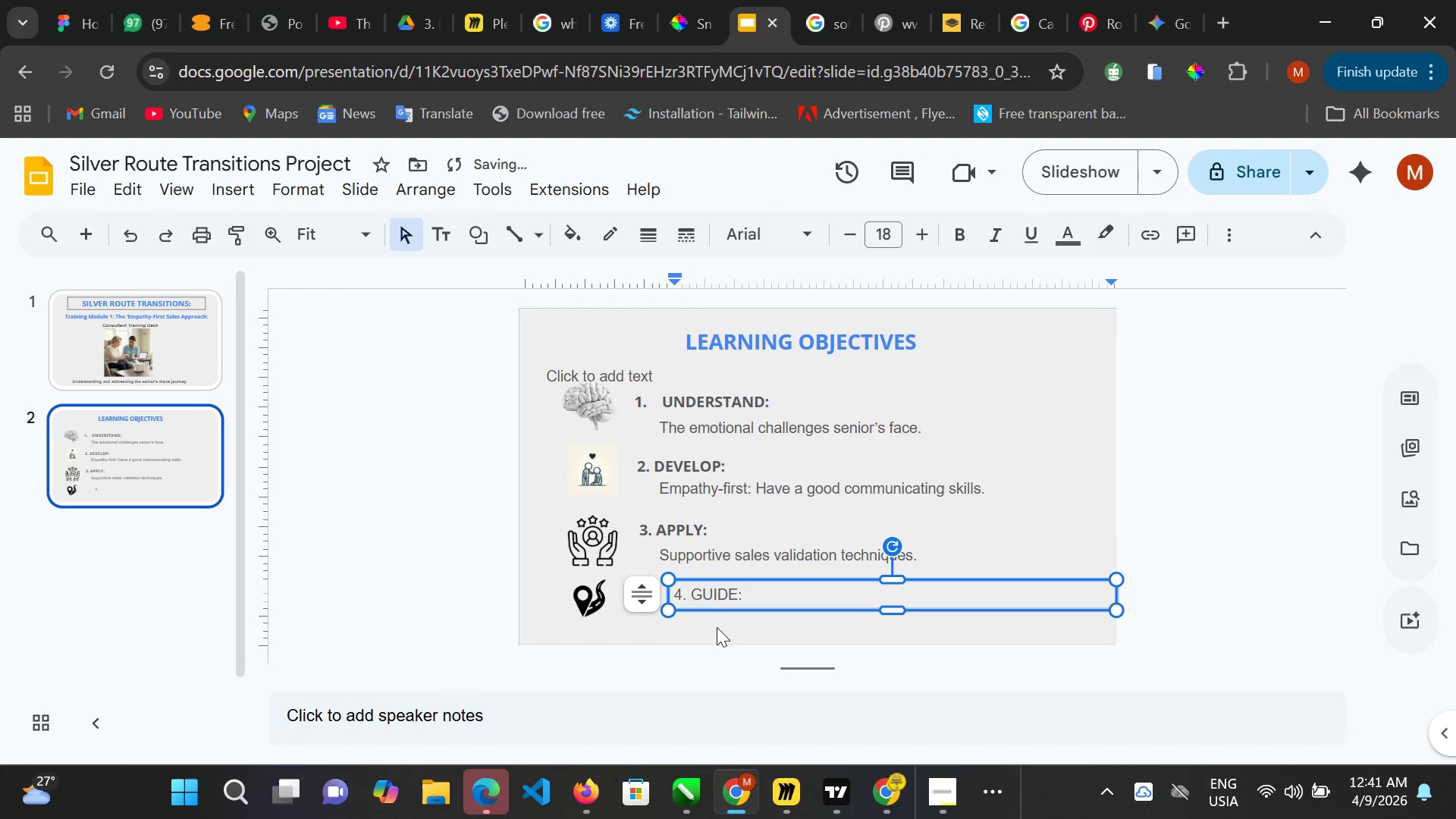 
key(Control+A)
 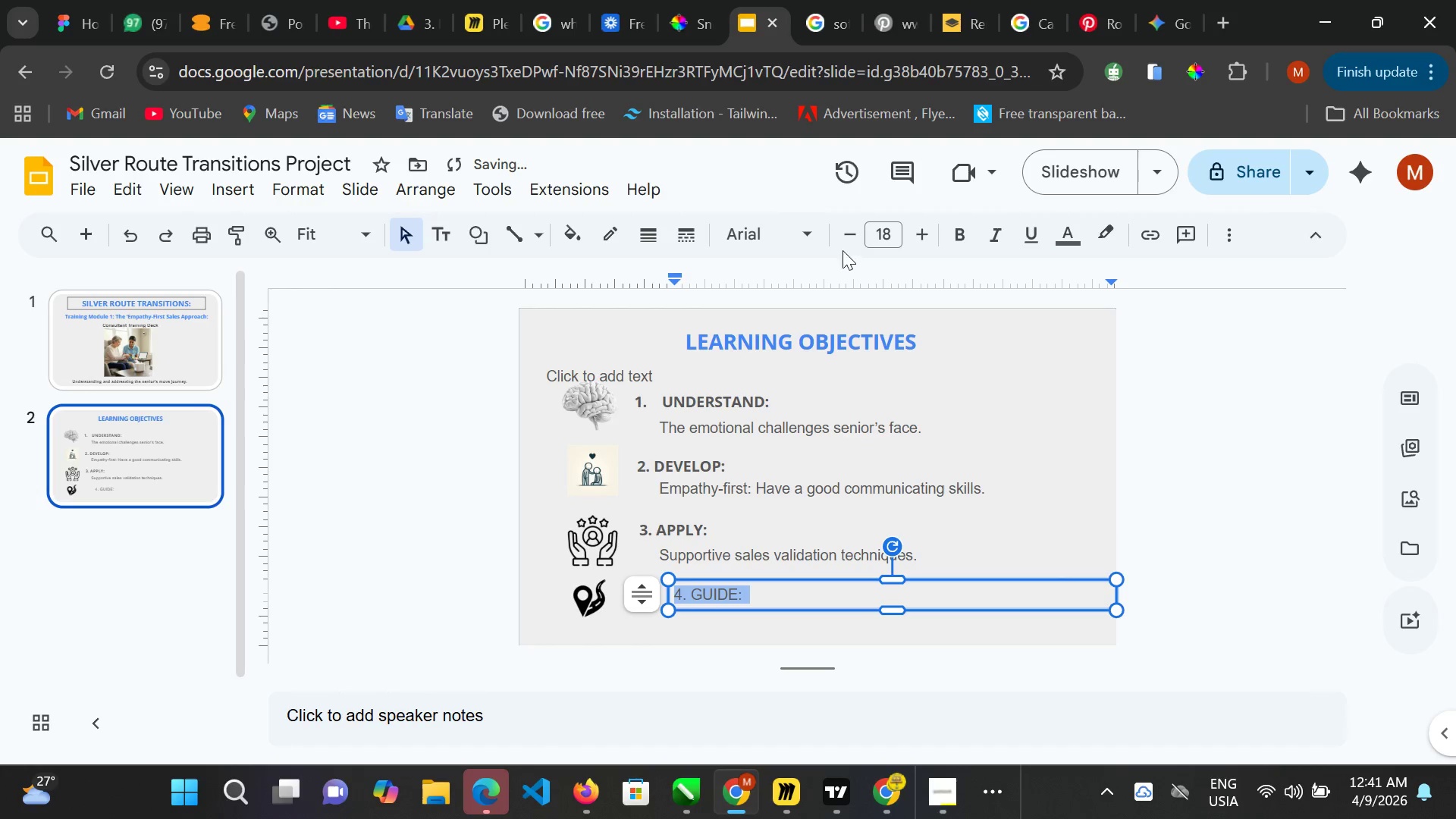 
left_click([808, 229])
 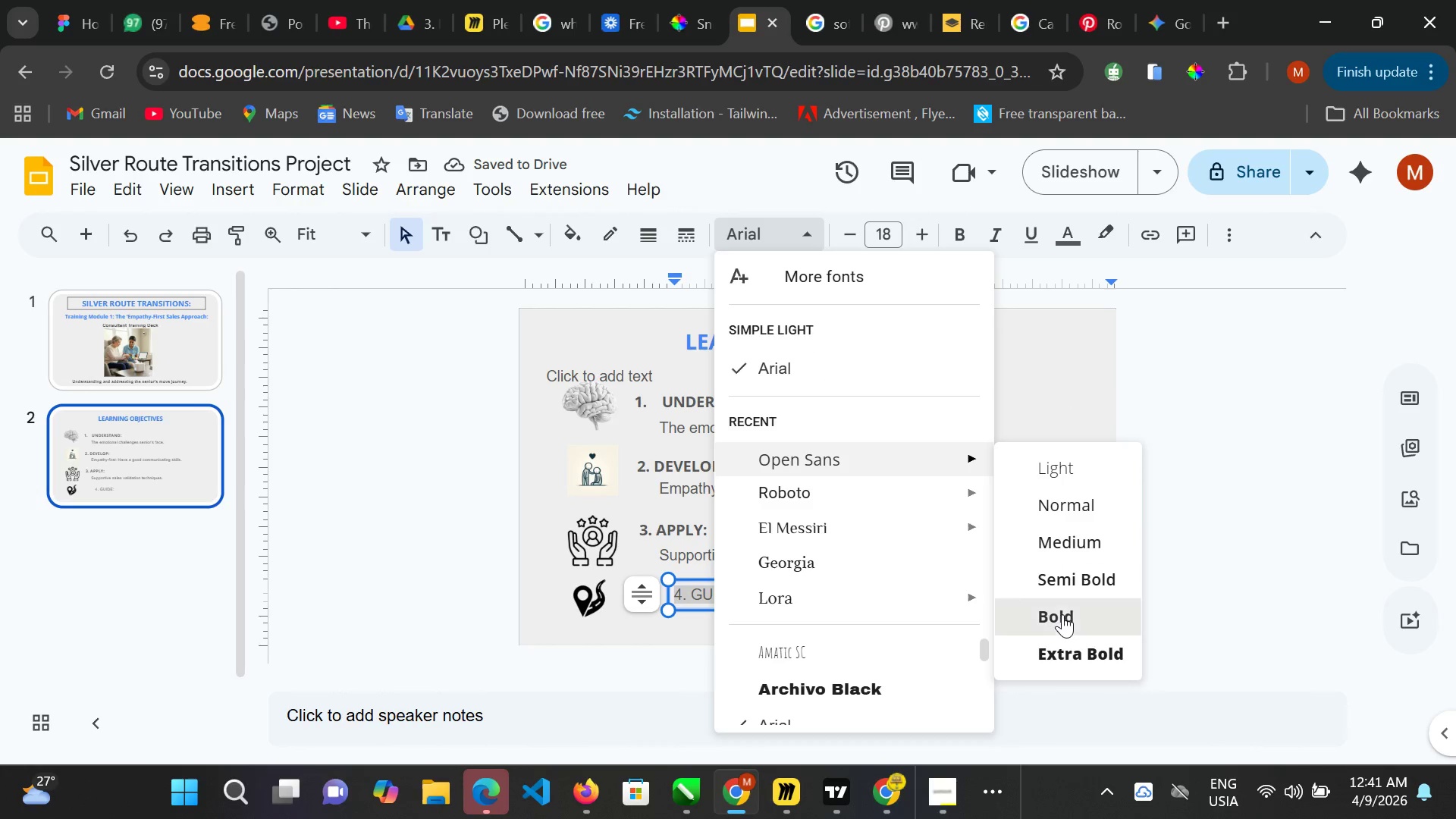 
left_click([777, 607])
 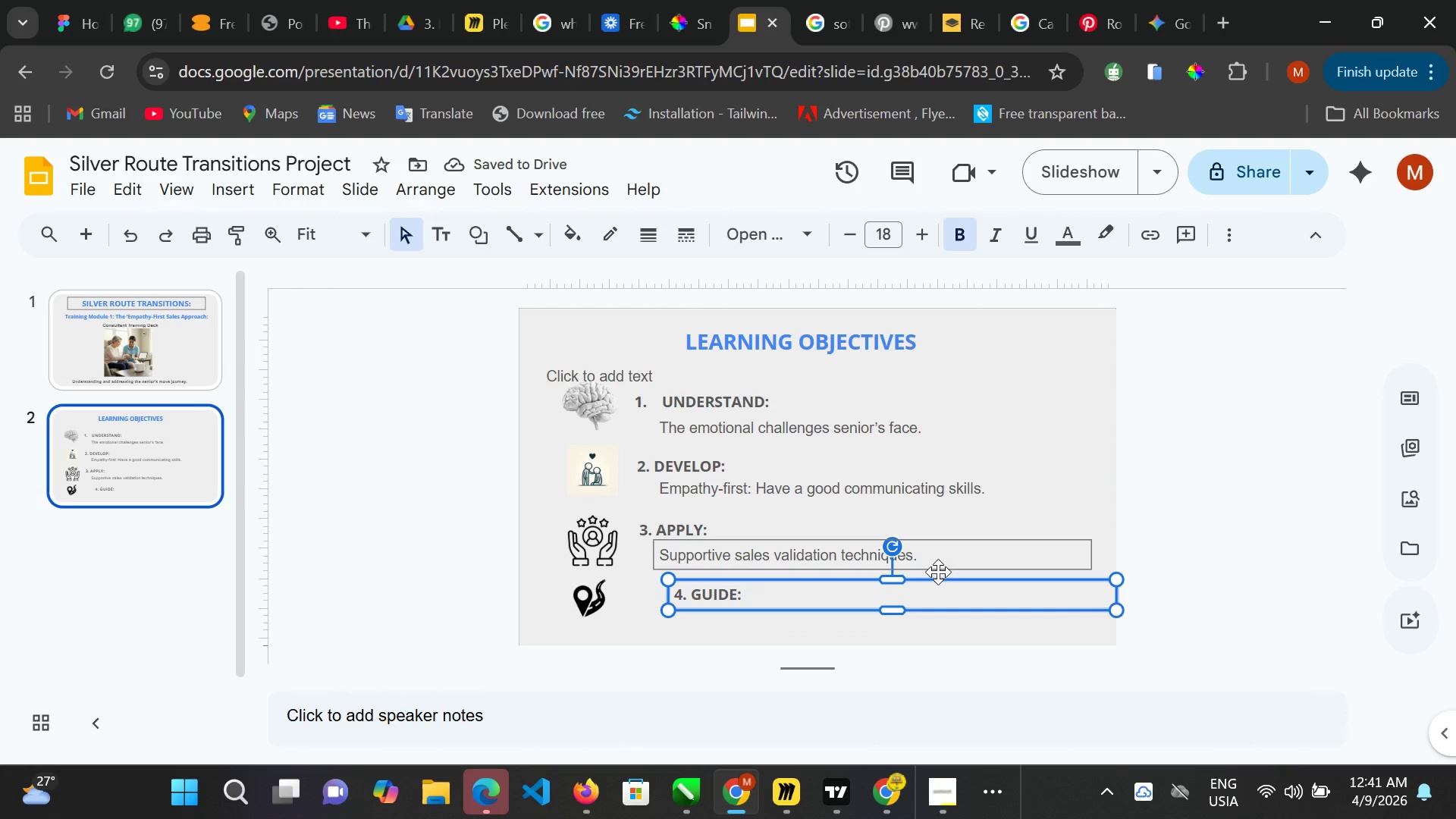 
left_click_drag(start_coordinate=[937, 574], to_coordinate=[907, 574])
 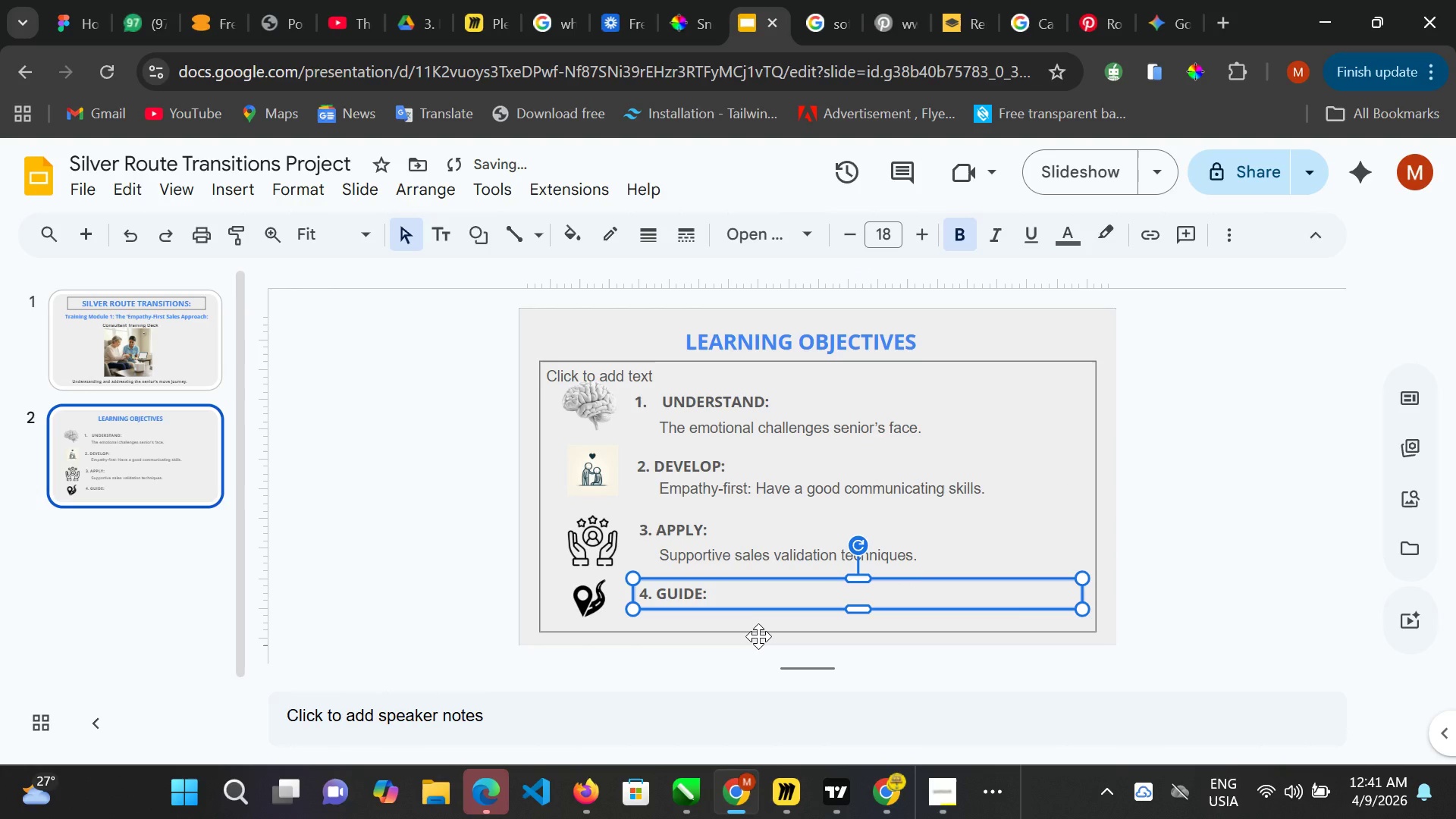 
key(ArrowUp)
 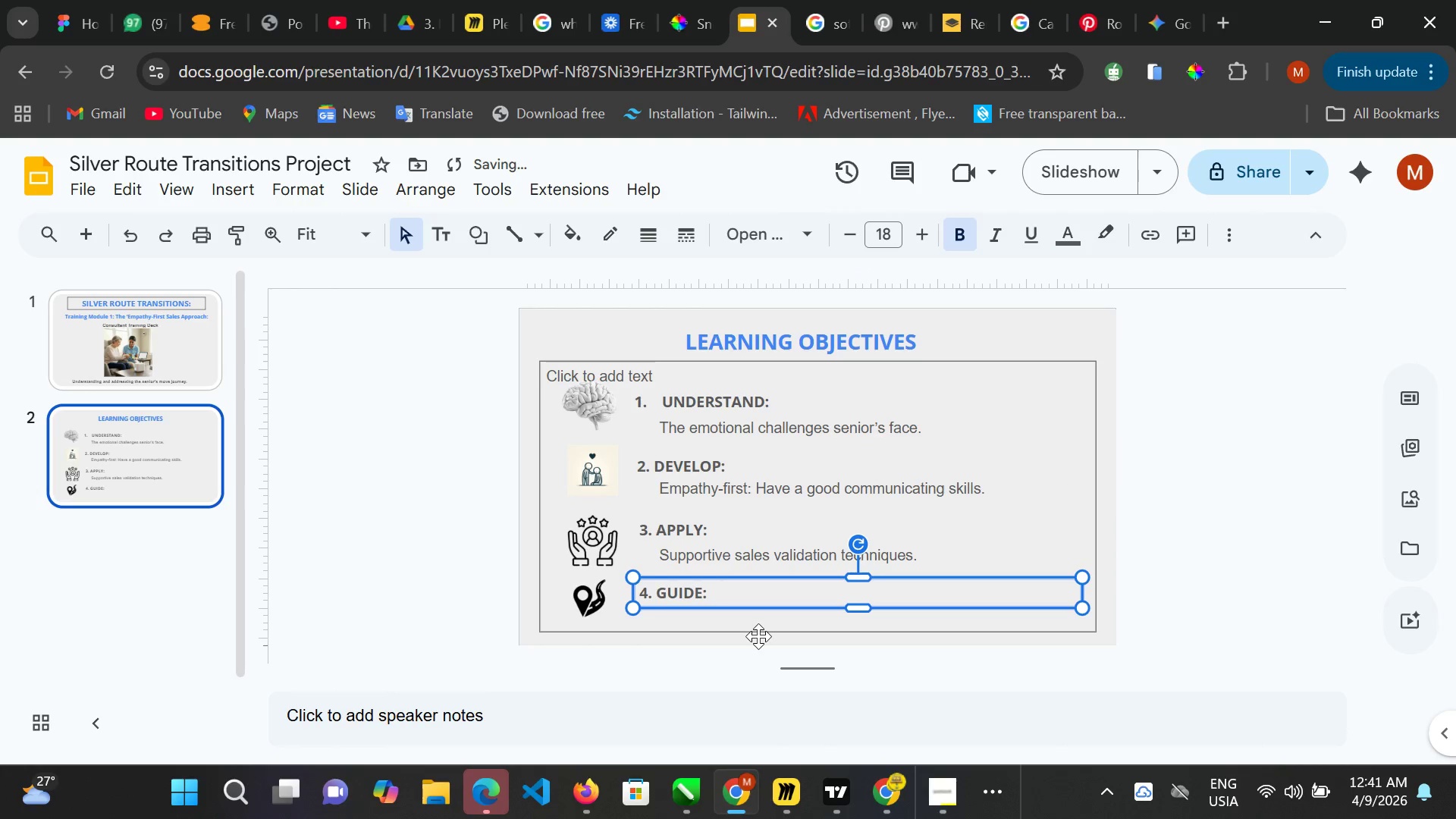 
key(ArrowUp)
 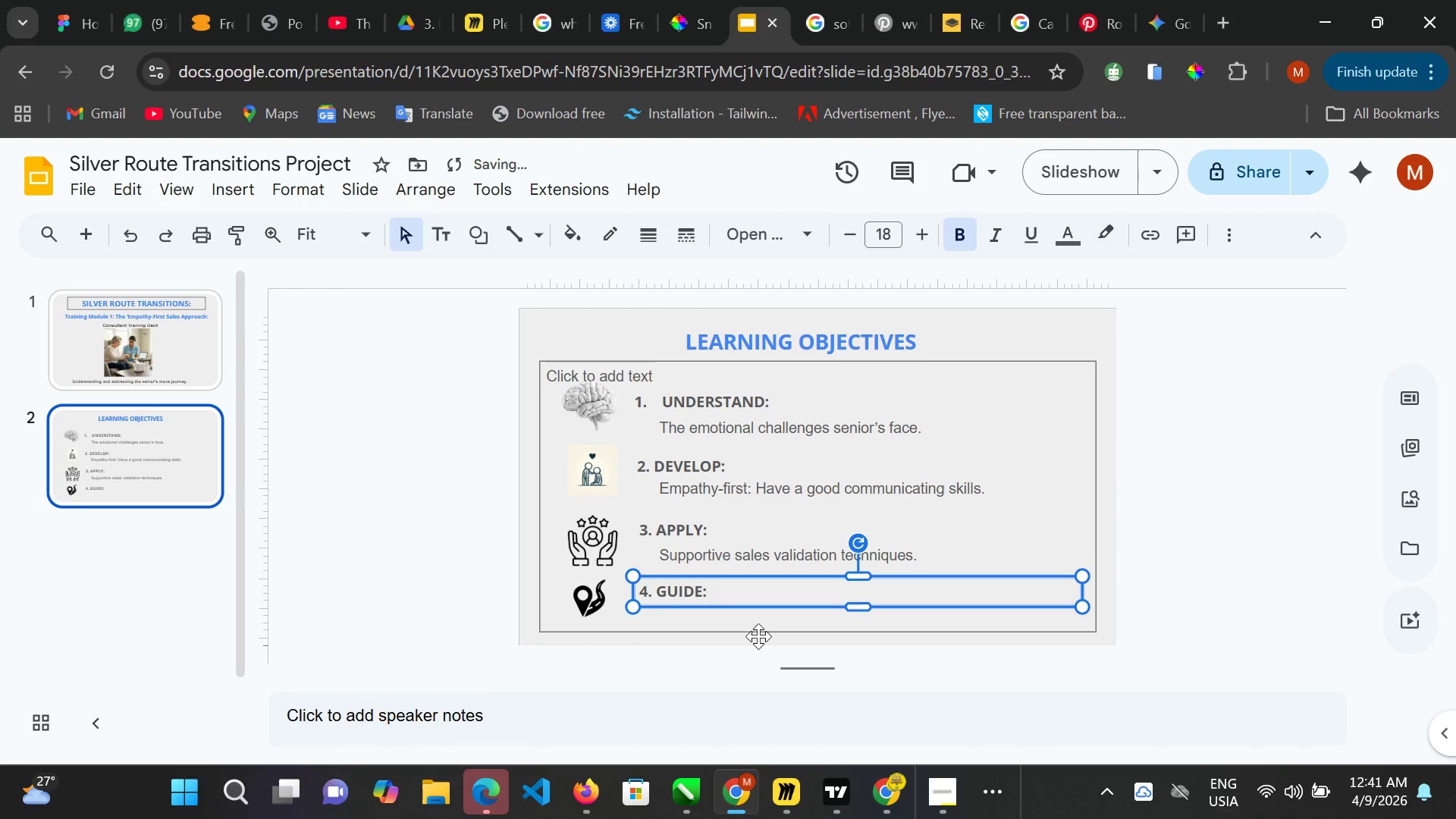 
key(ArrowUp)
 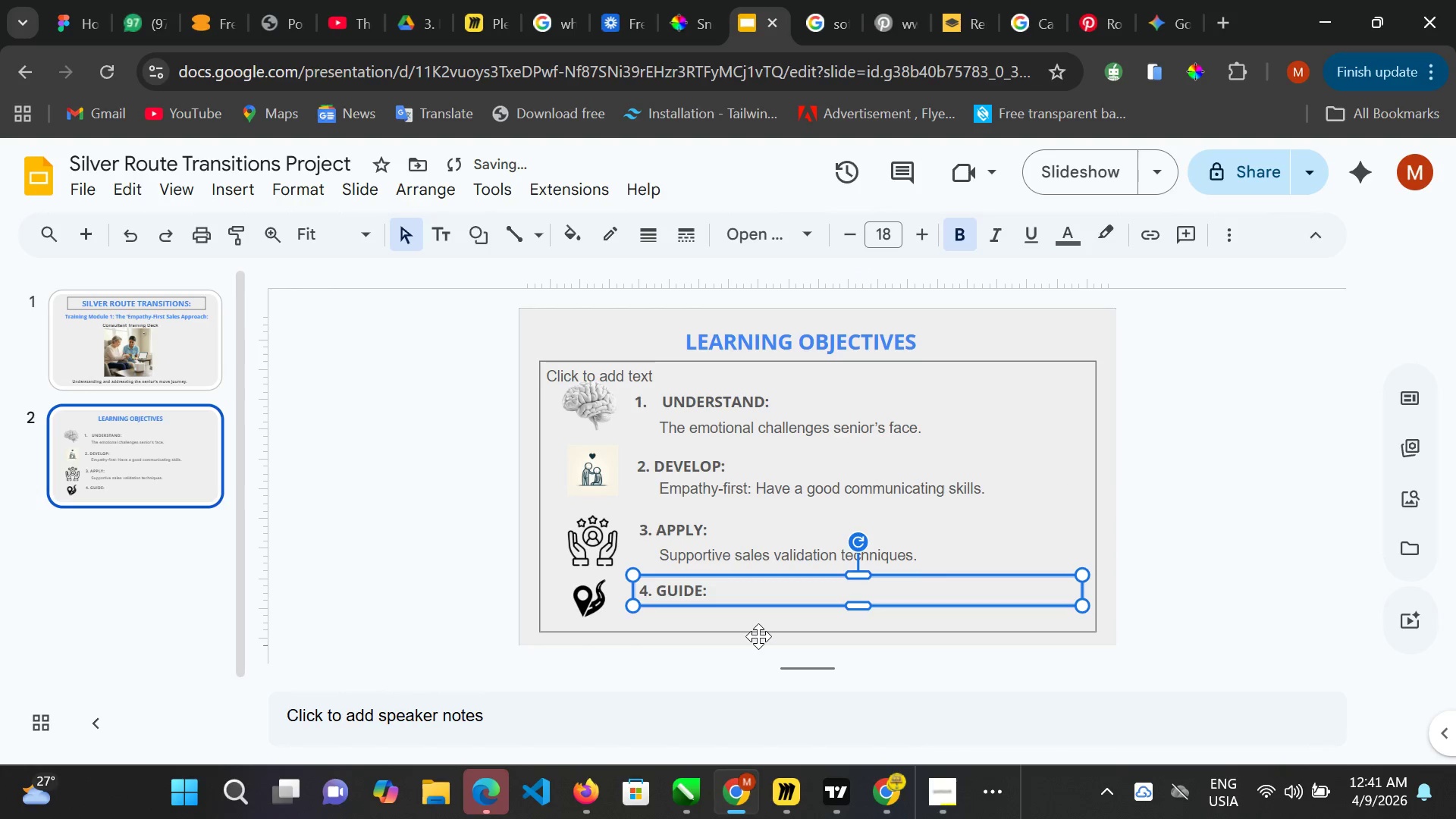 
key(ArrowUp)
 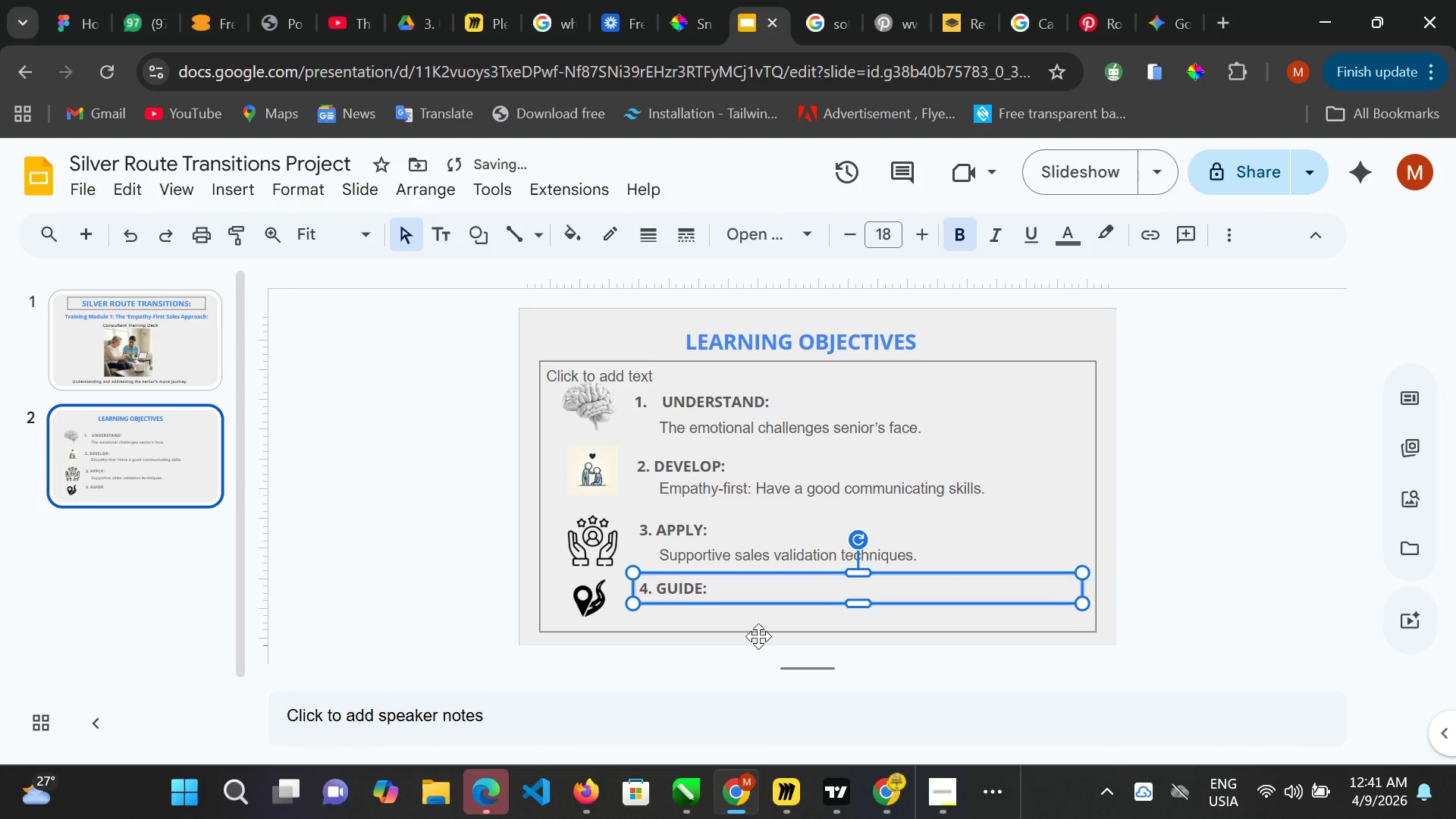 
key(ArrowUp)
 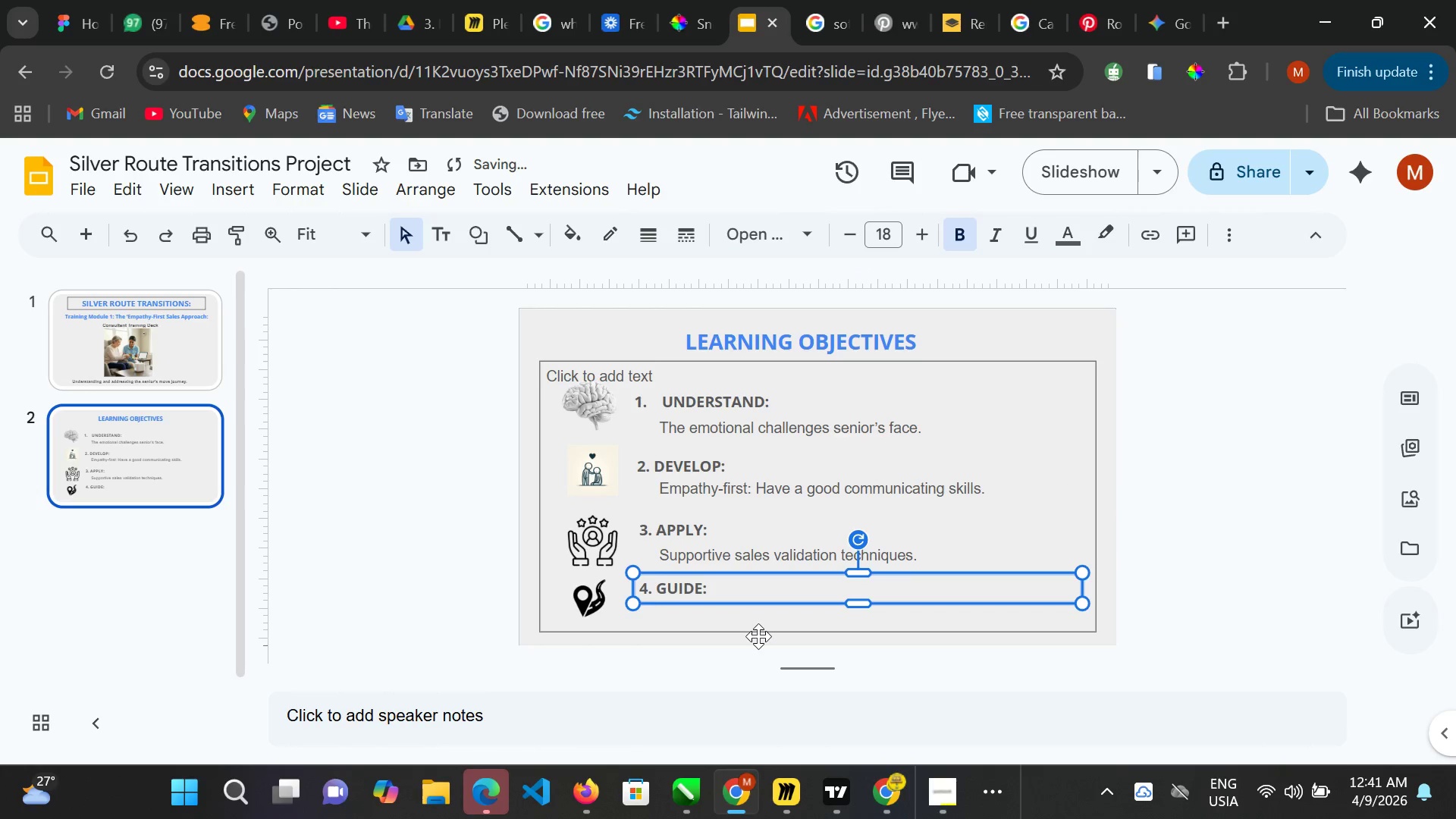 
key(ArrowUp)
 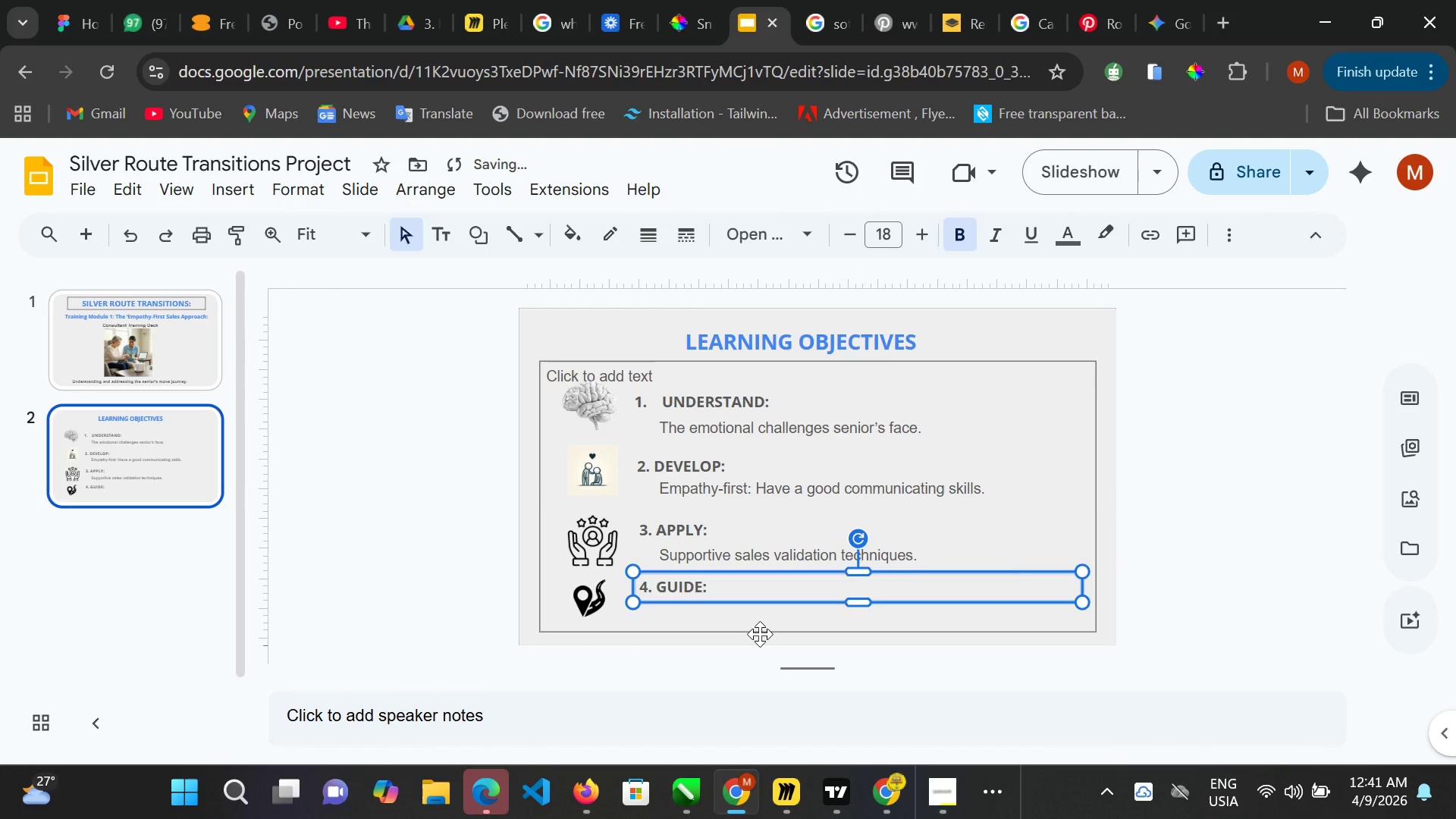 
left_click([760, 634])
 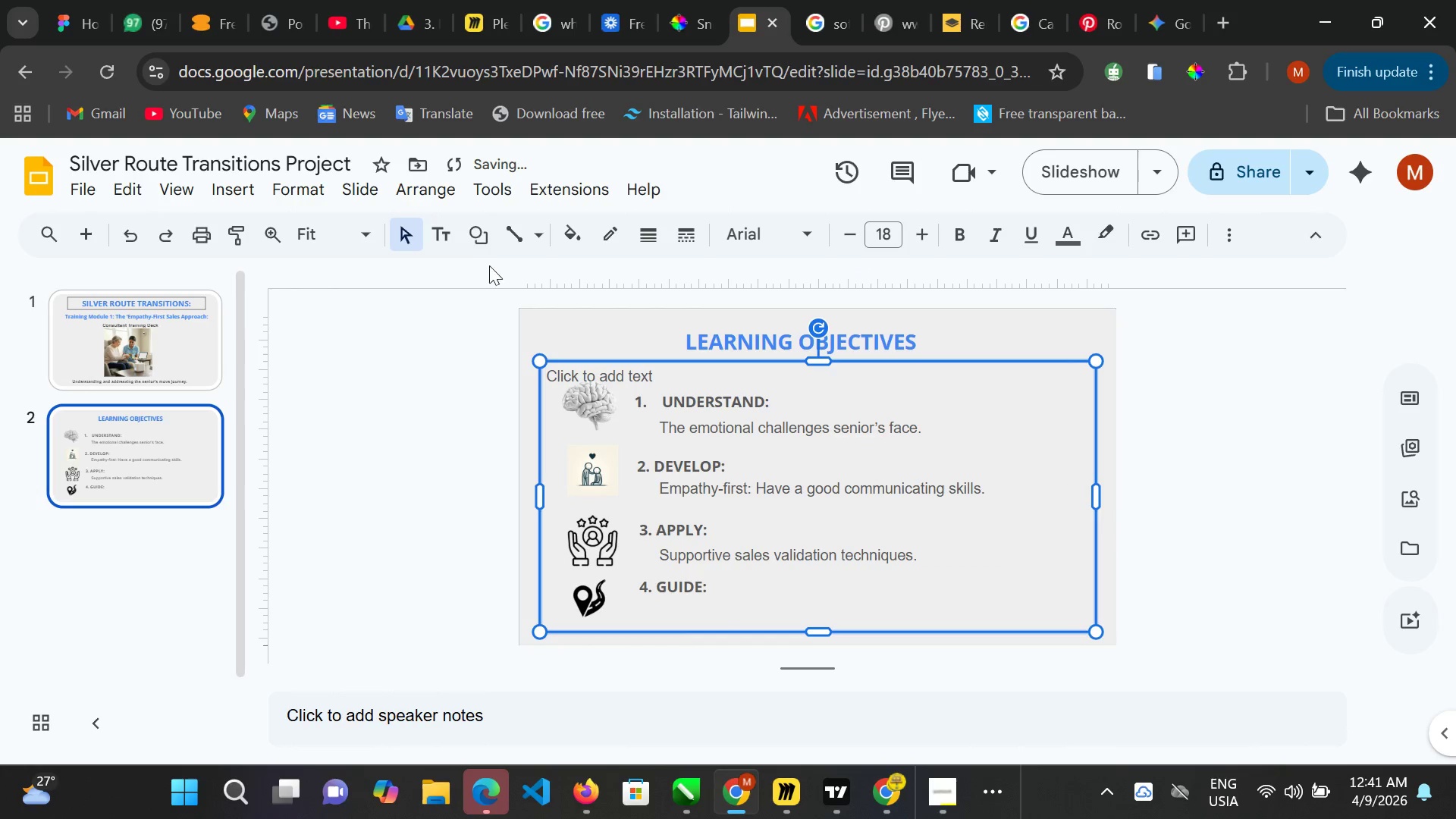 
left_click([452, 236])
 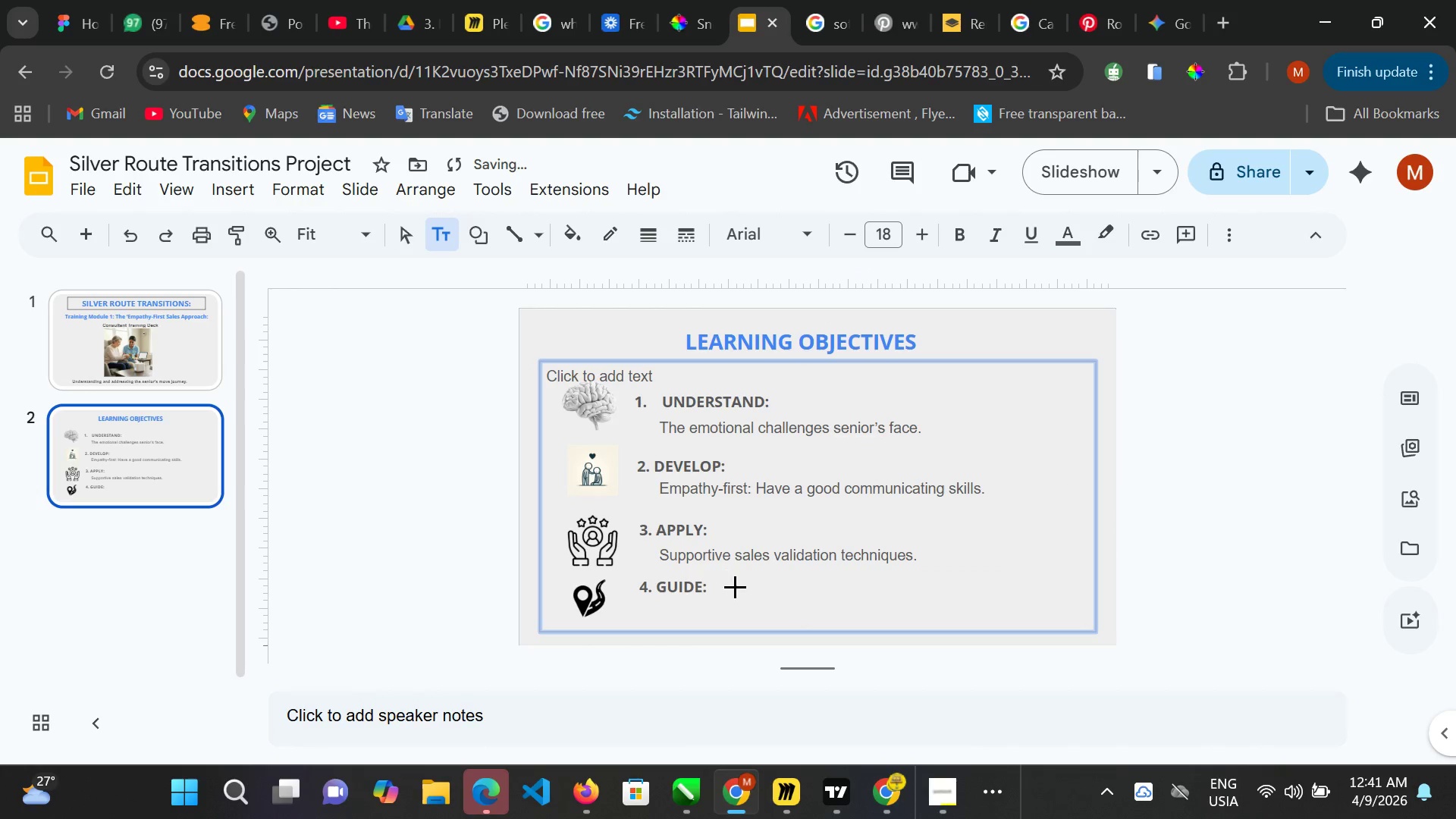 
left_click([744, 599])
 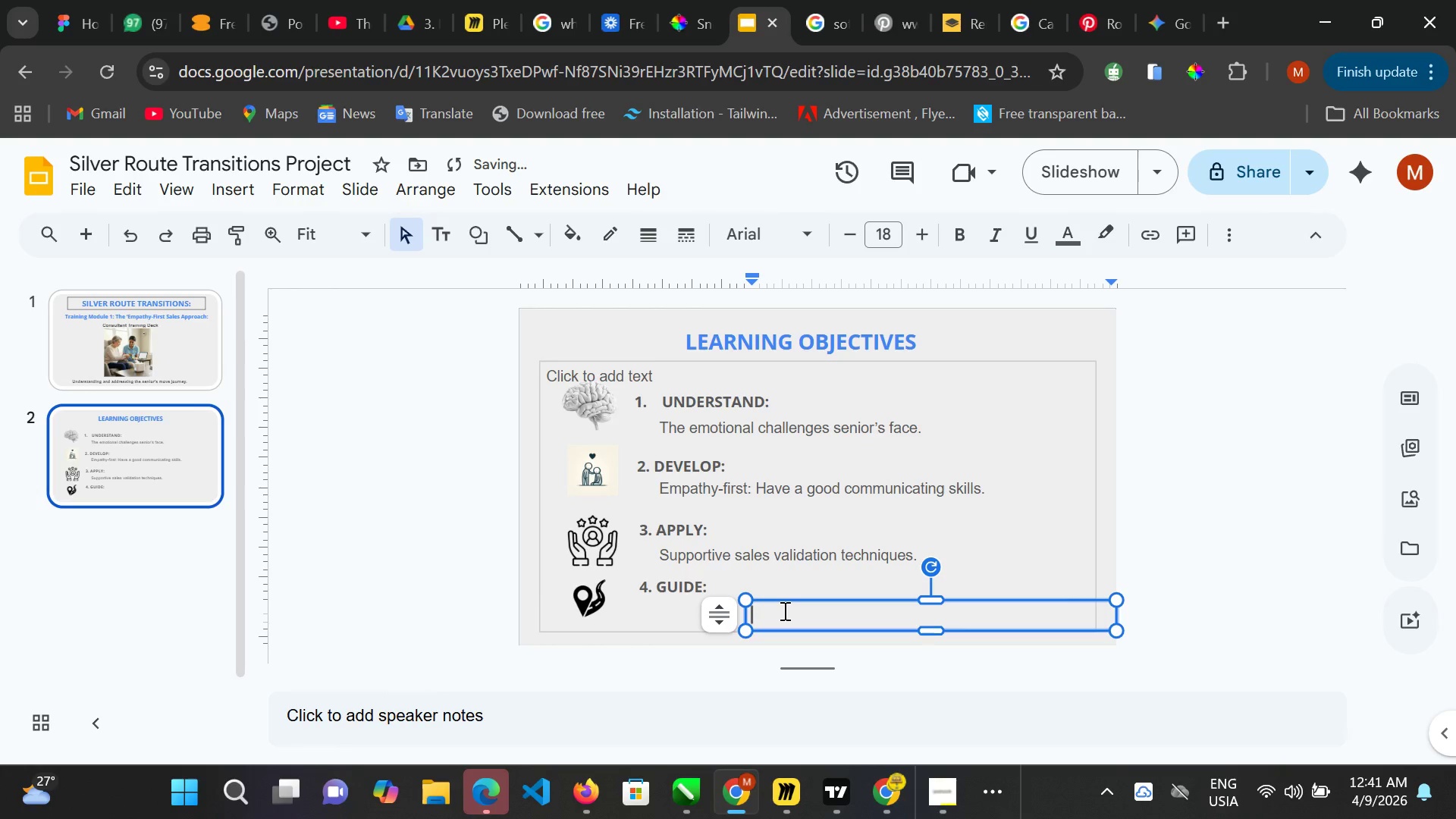 
type(CARE)
key(Backspace)
key(Backspace)
key(Backspace)
type(reating )
 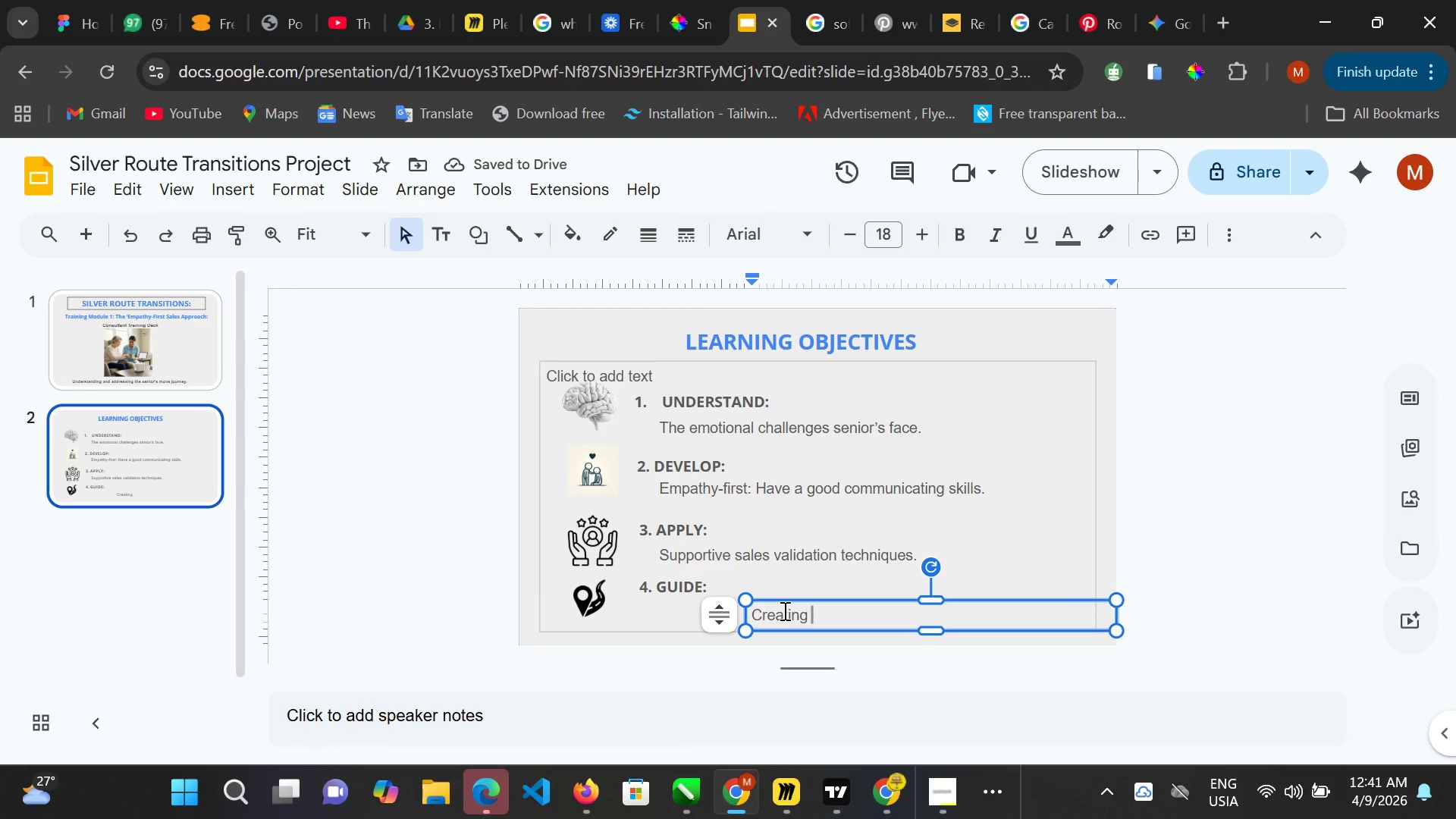 
wait(5.25)
 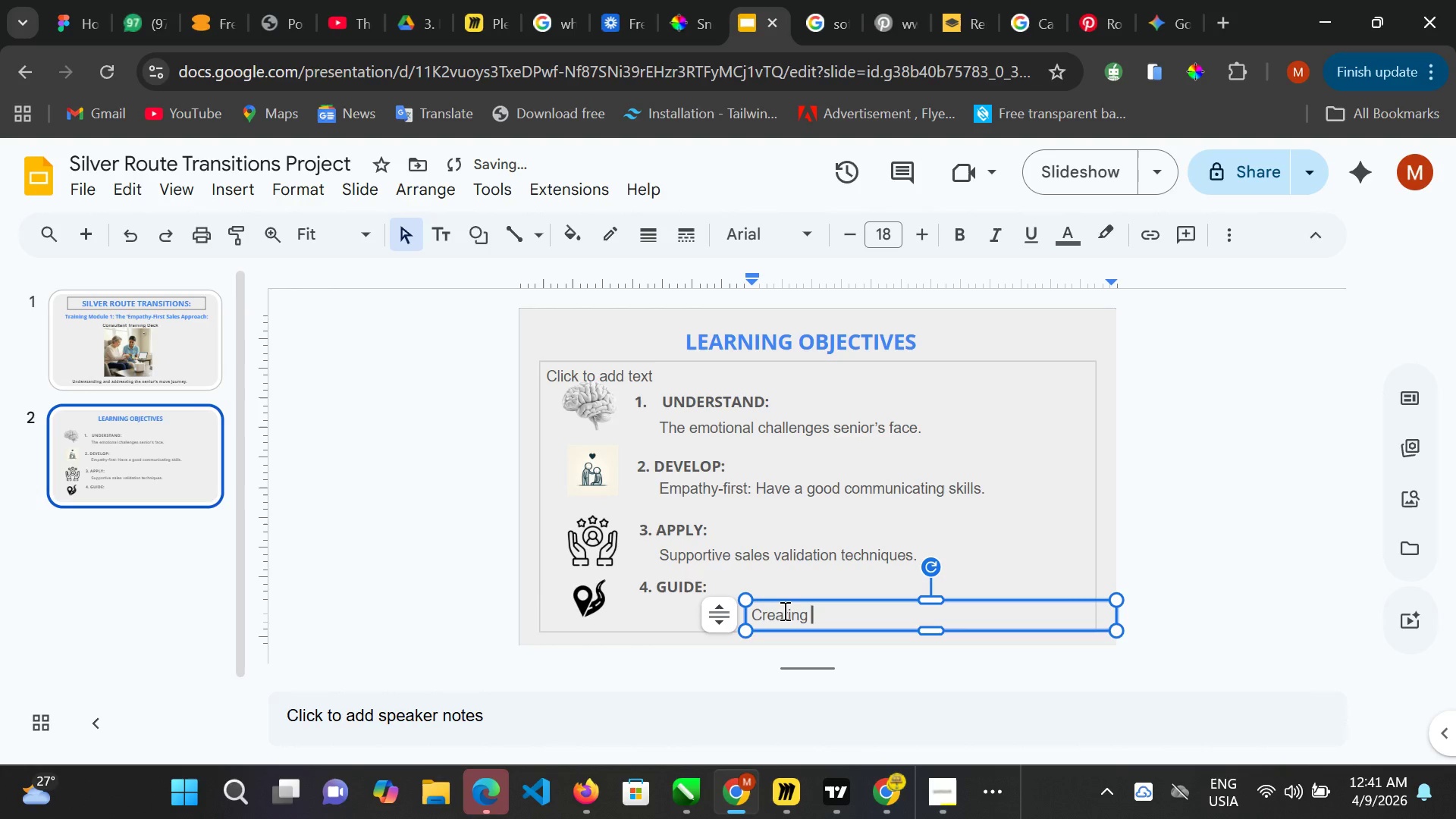 
type(a poss)
key(Backspace)
type(itive 'Vidion)
 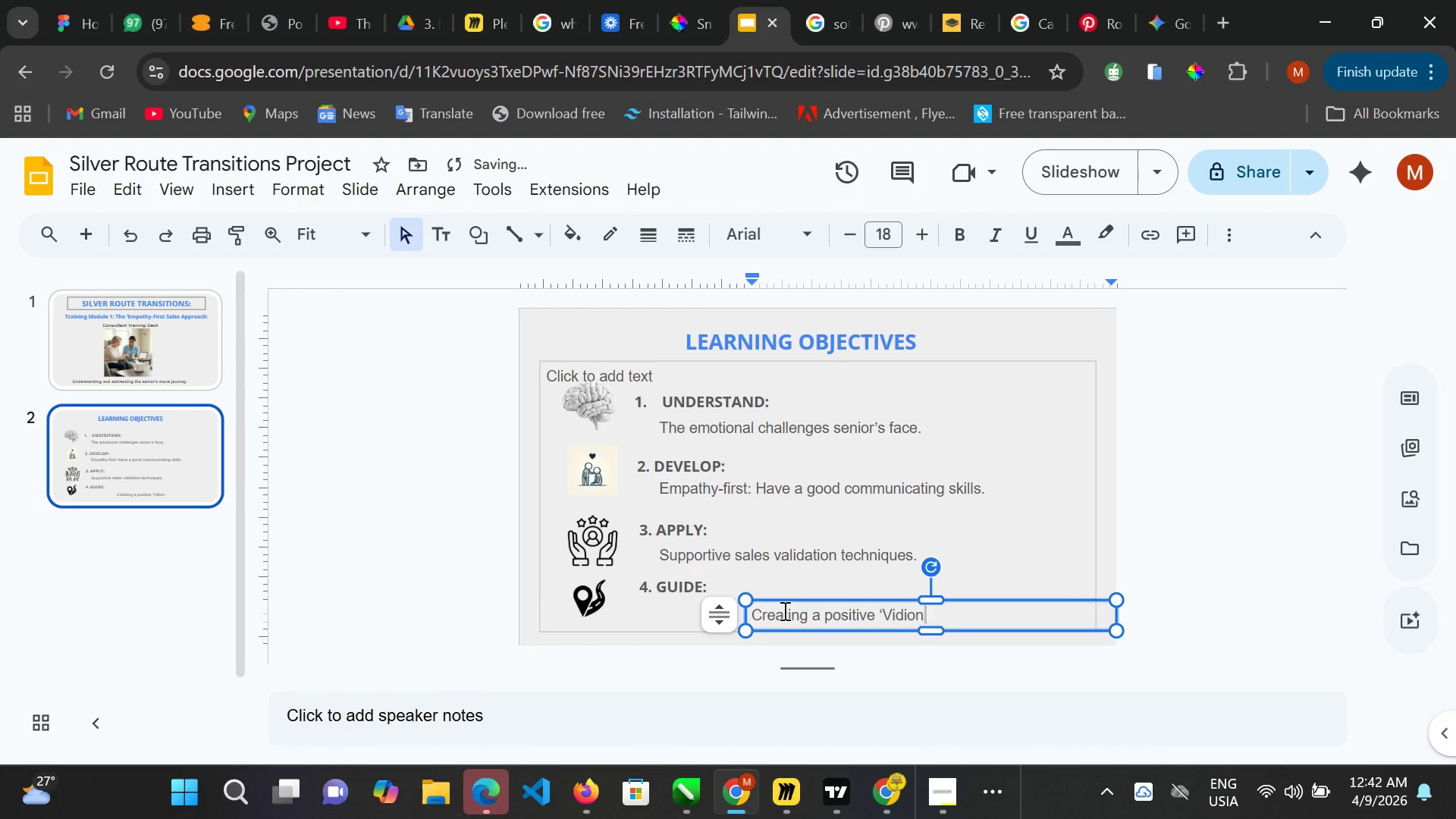 
key(Backspace)
key(Backspace)
key(Backspace)
key(Backspace)
type(sion' for the)
key(Backspace)
key(Backspace)
key(Backspace)
type(future lifestlye)
 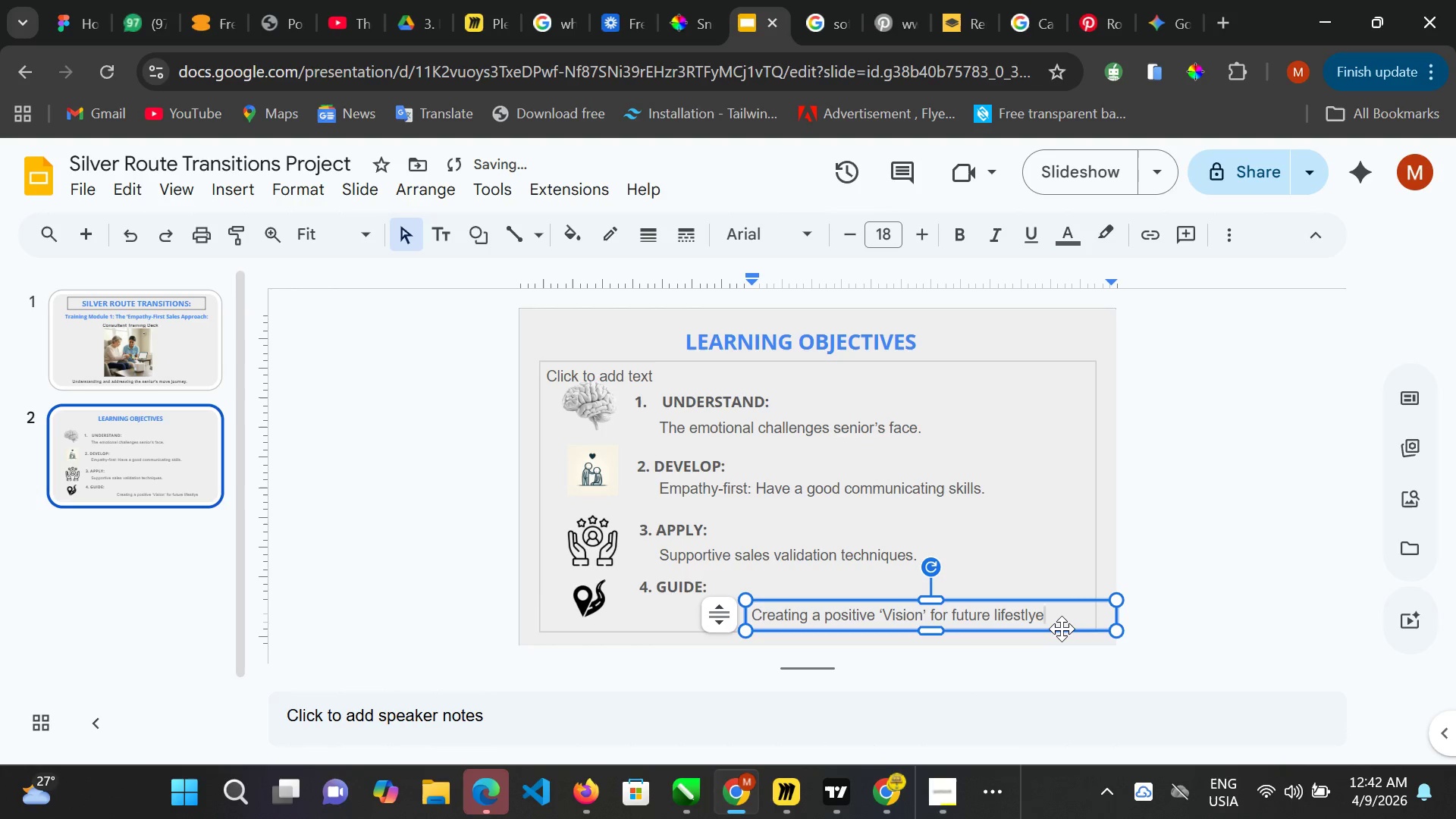 
wait(8.42)
 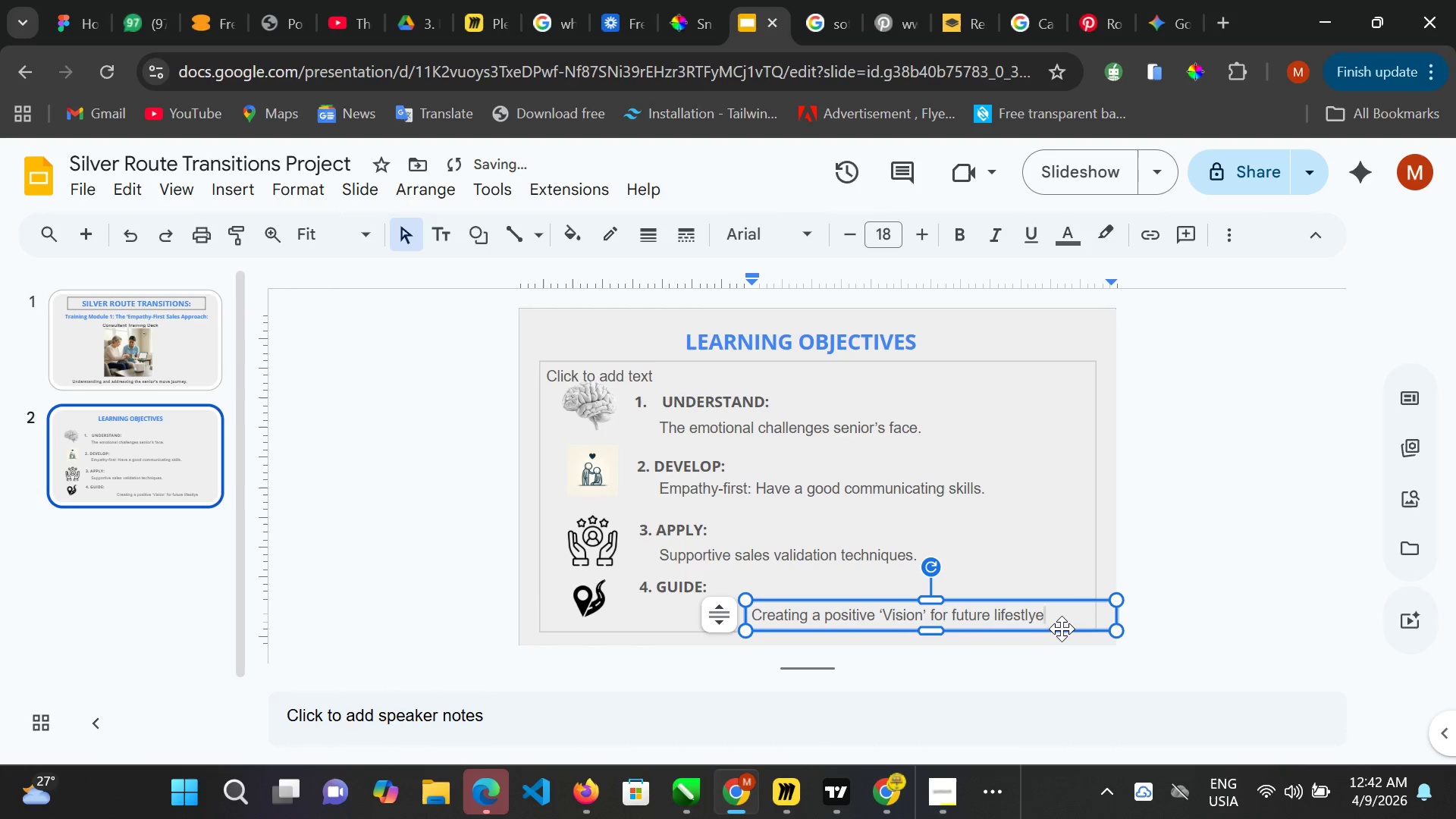 
left_click_drag(start_coordinate=[1084, 598], to_coordinate=[979, 598])
 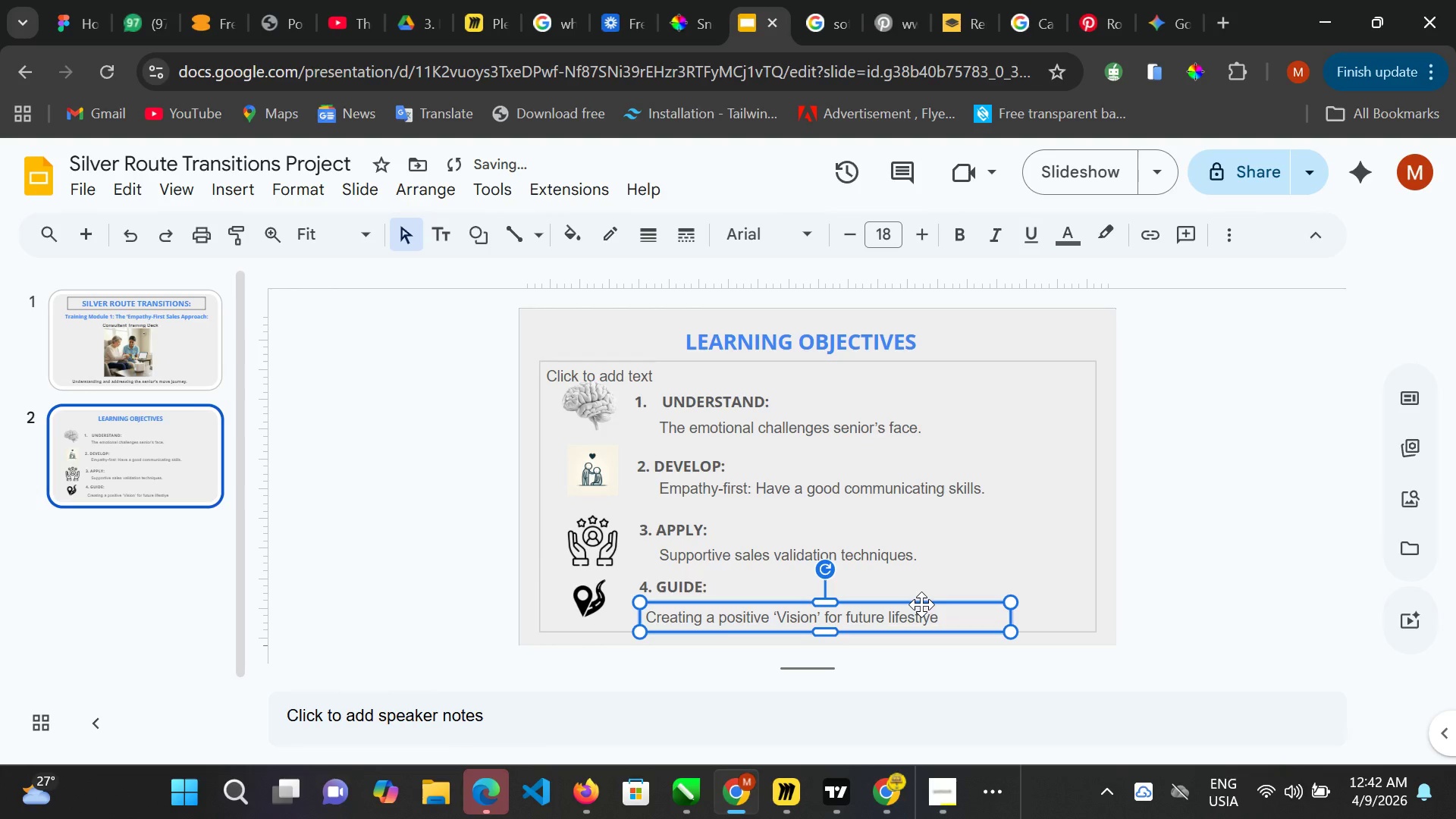 
key(ArrowUp)
 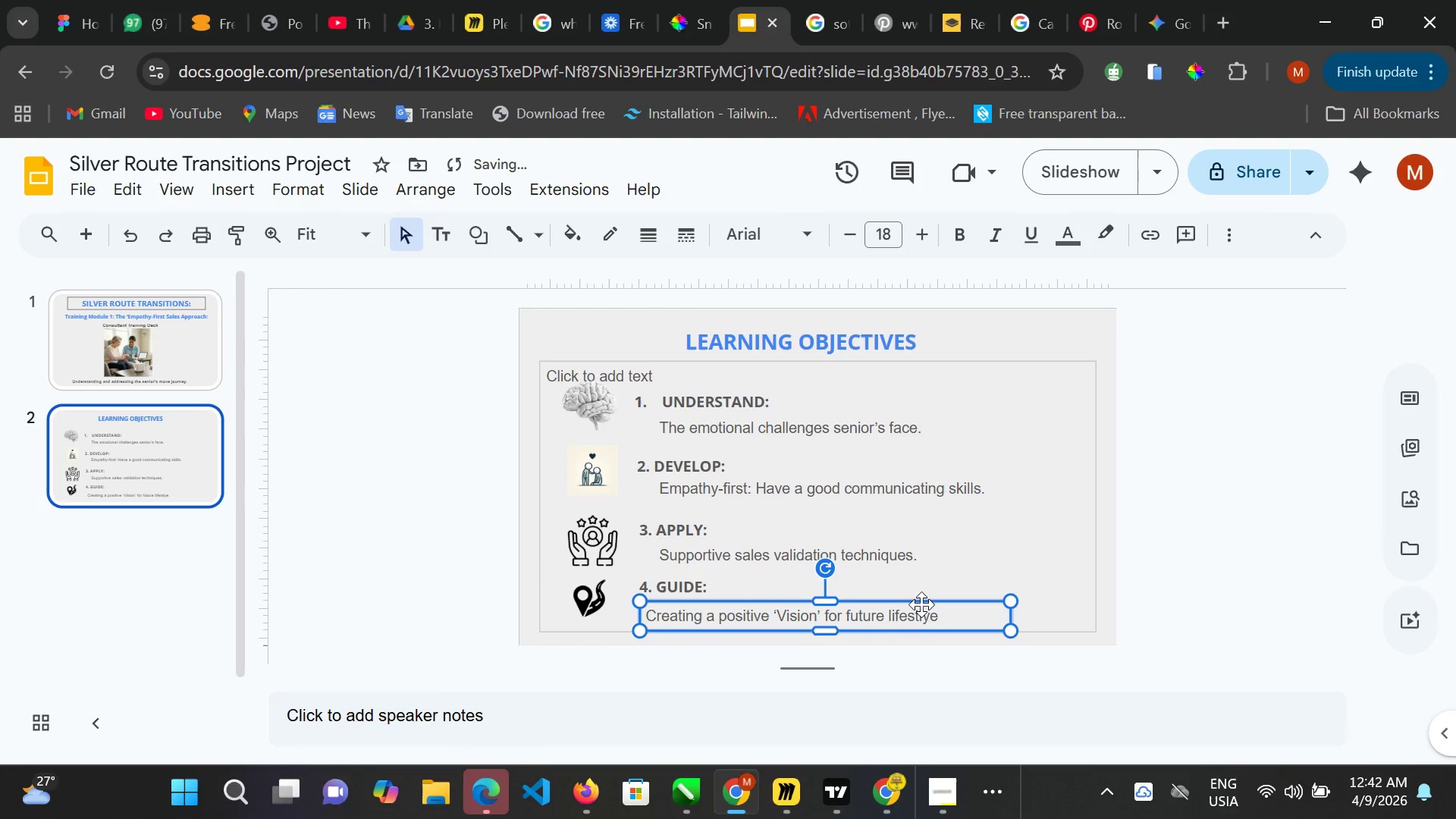 
key(ArrowUp)
 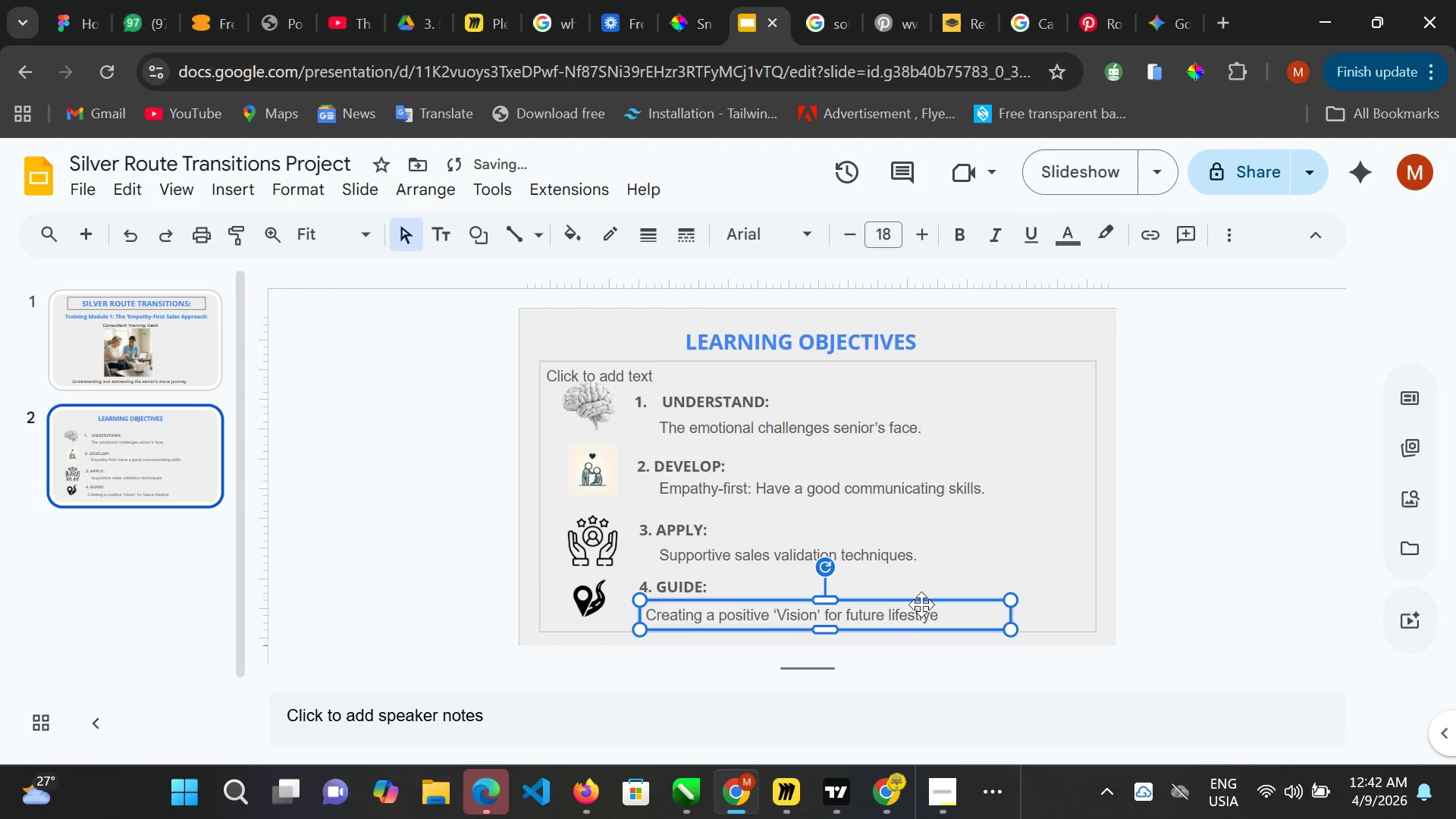 
key(ArrowUp)
 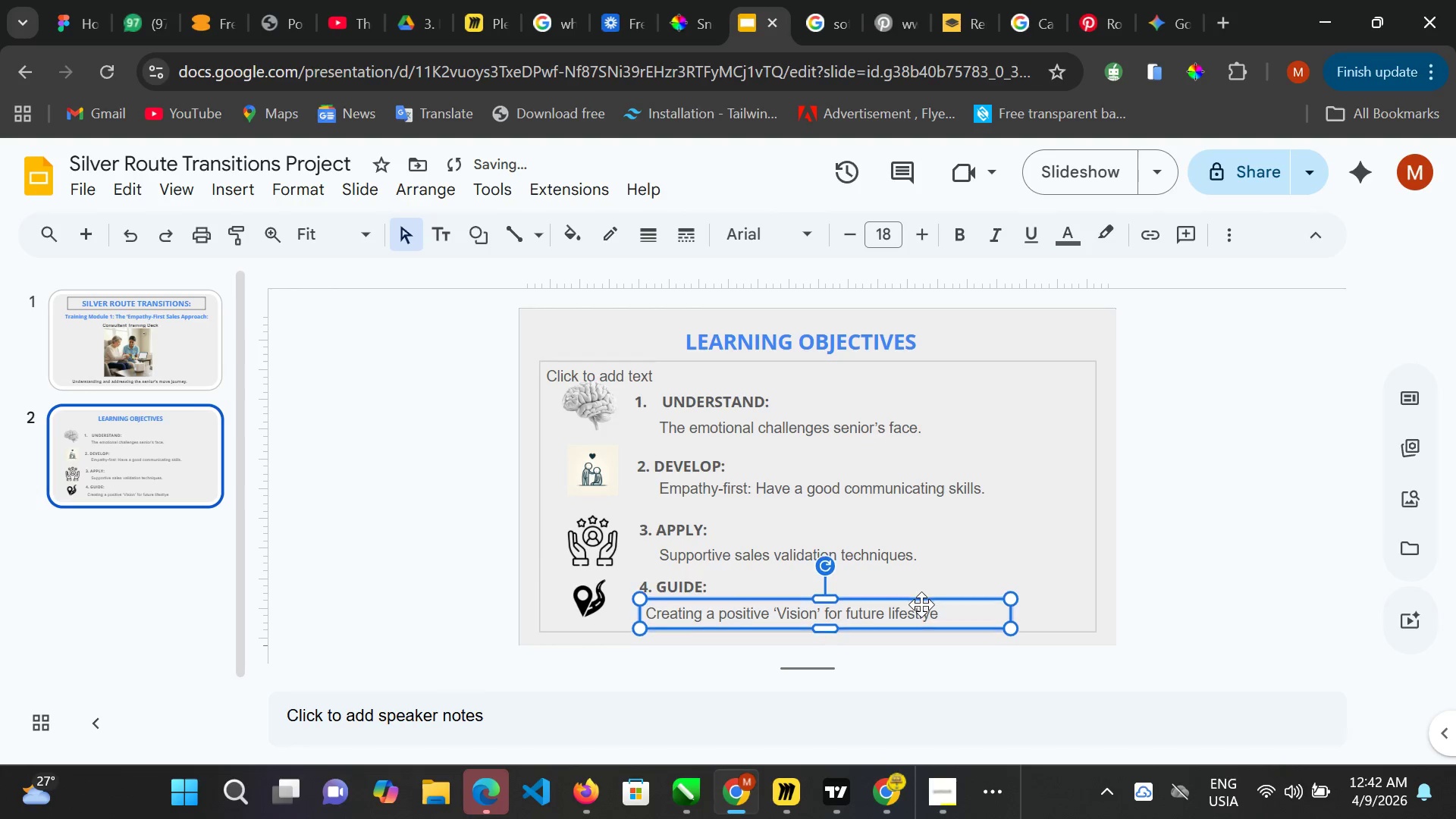 
key(ArrowUp)
 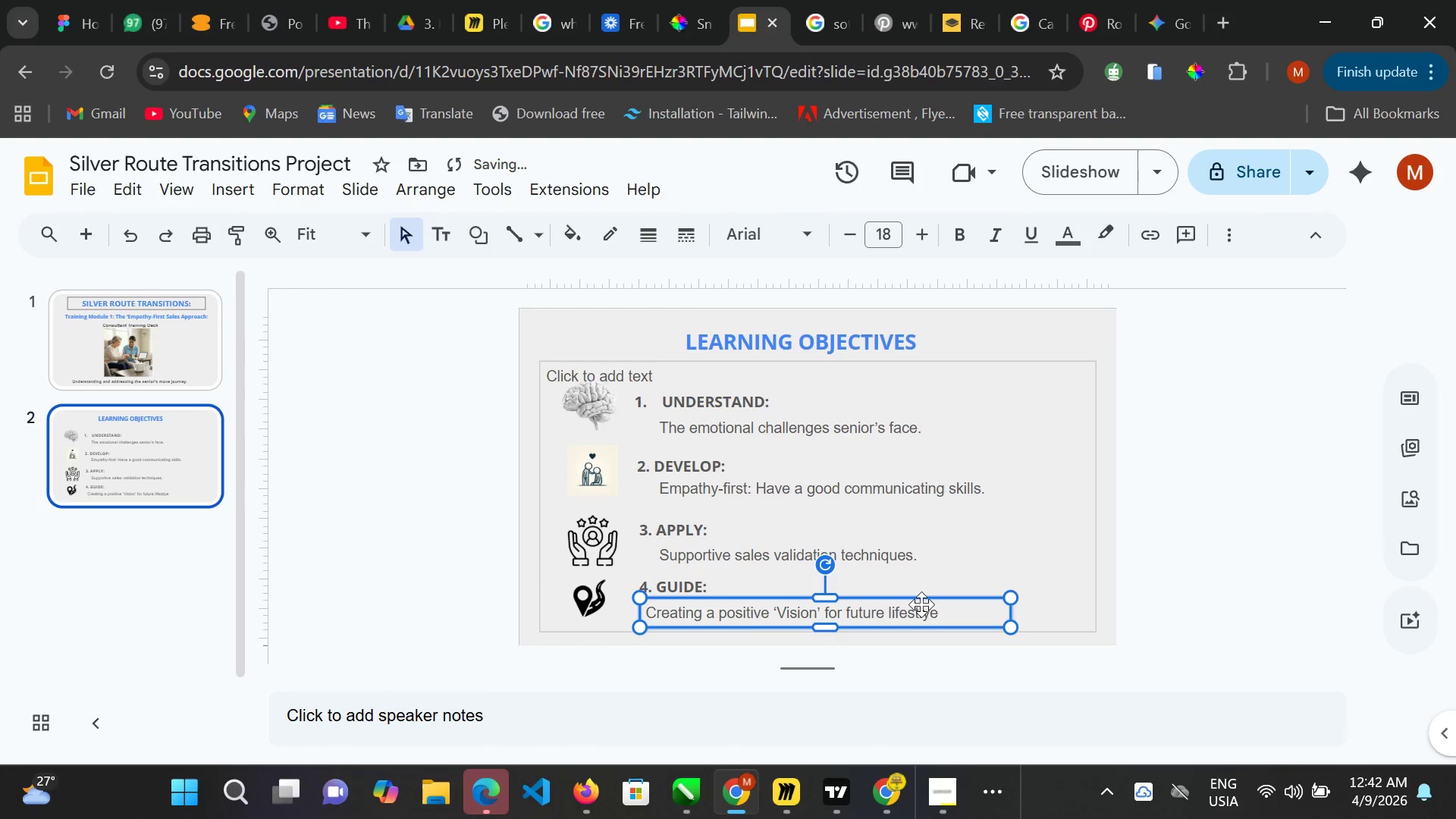 
key(ArrowUp)
 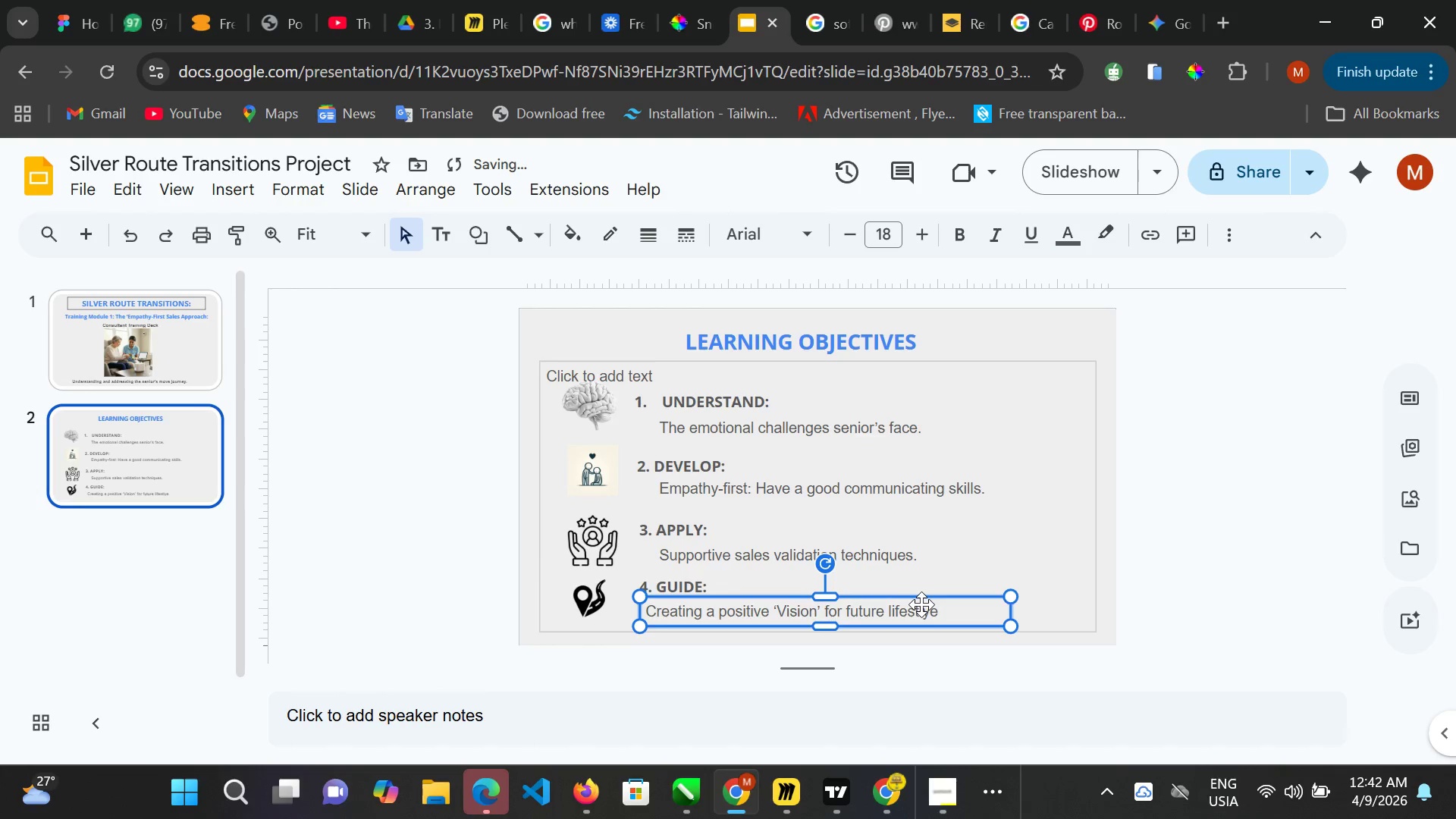 
key(ArrowUp)
 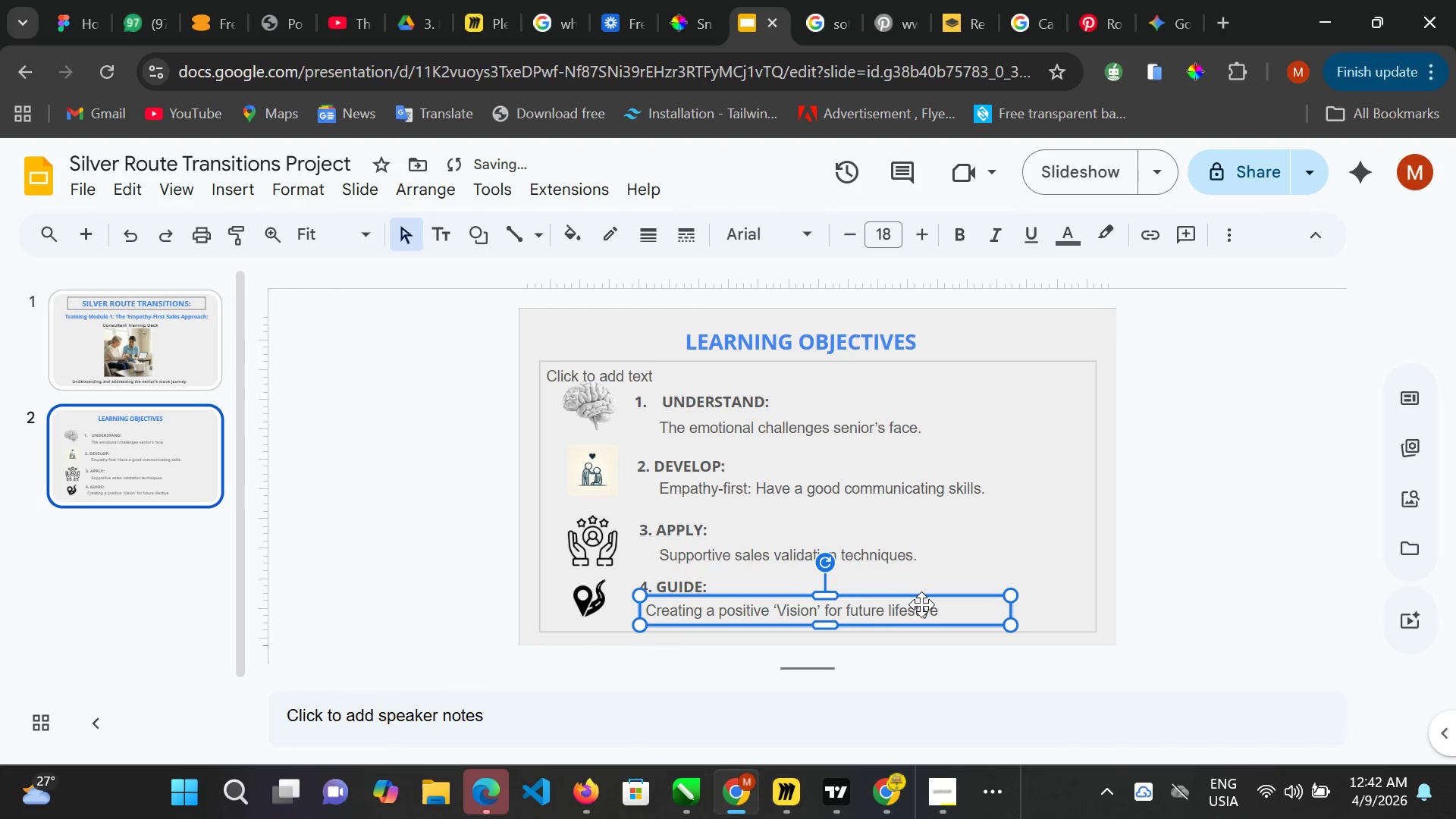 
key(ArrowUp)
 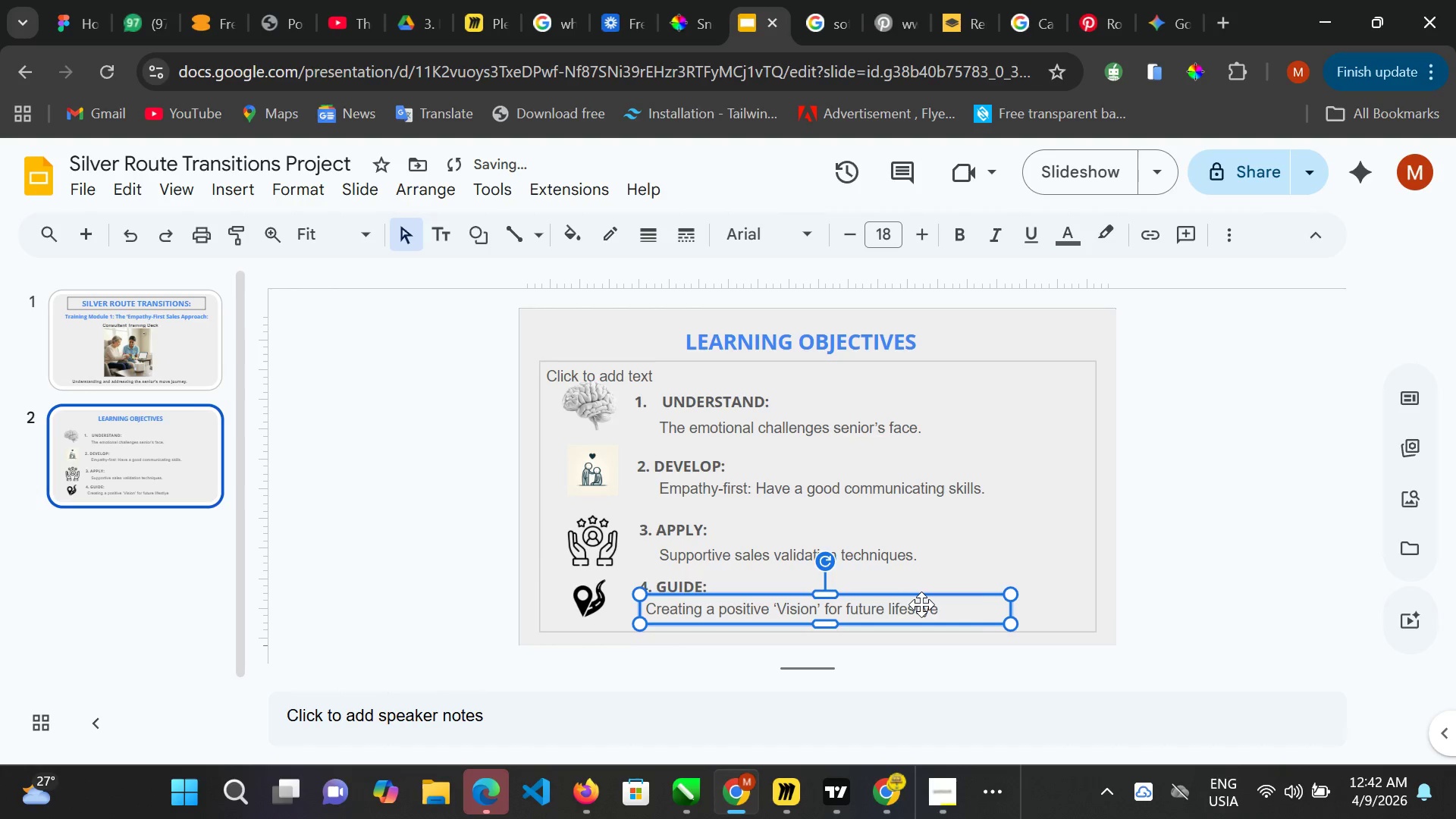 
key(ArrowRight)
 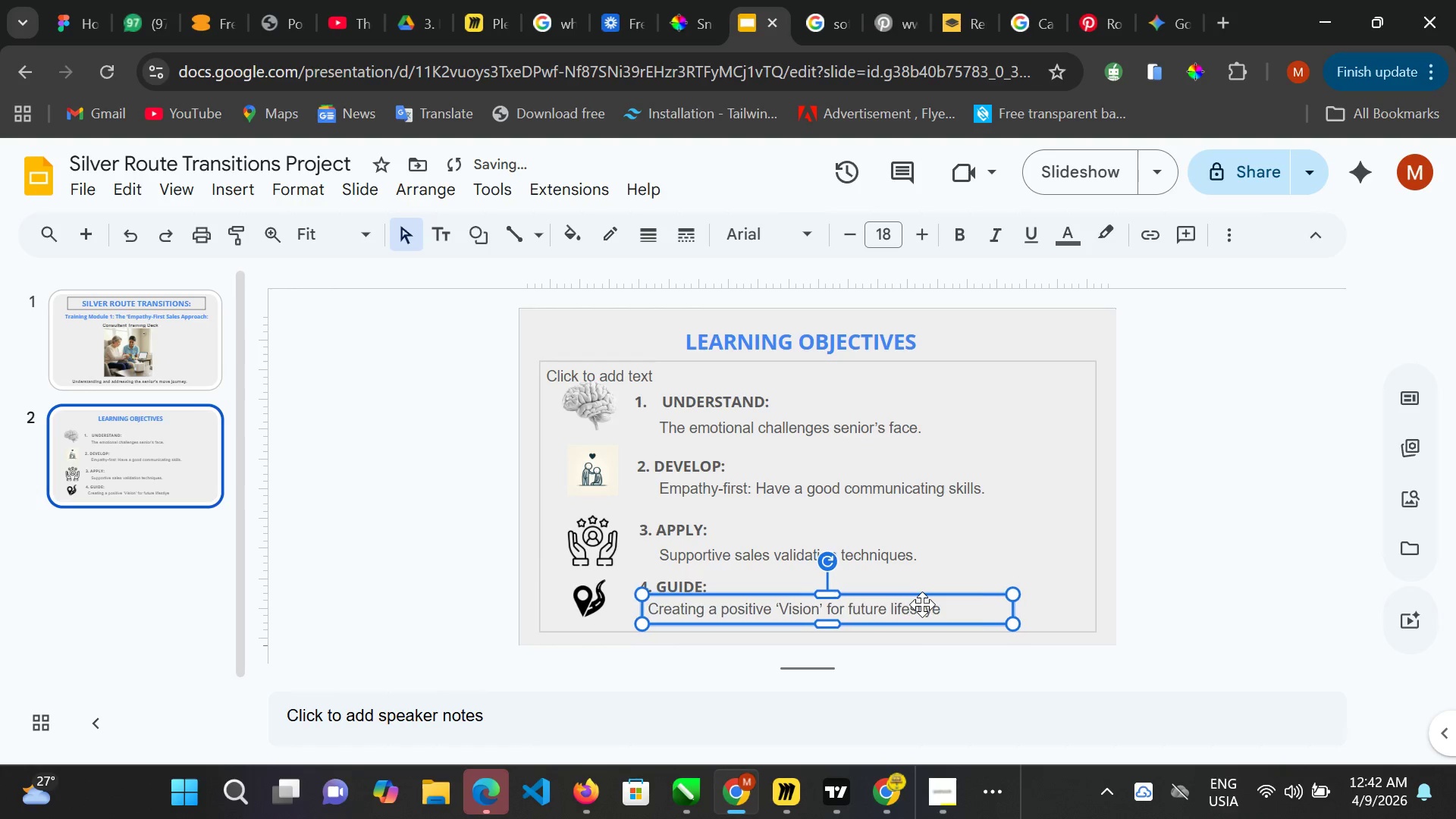 
key(ArrowRight)
 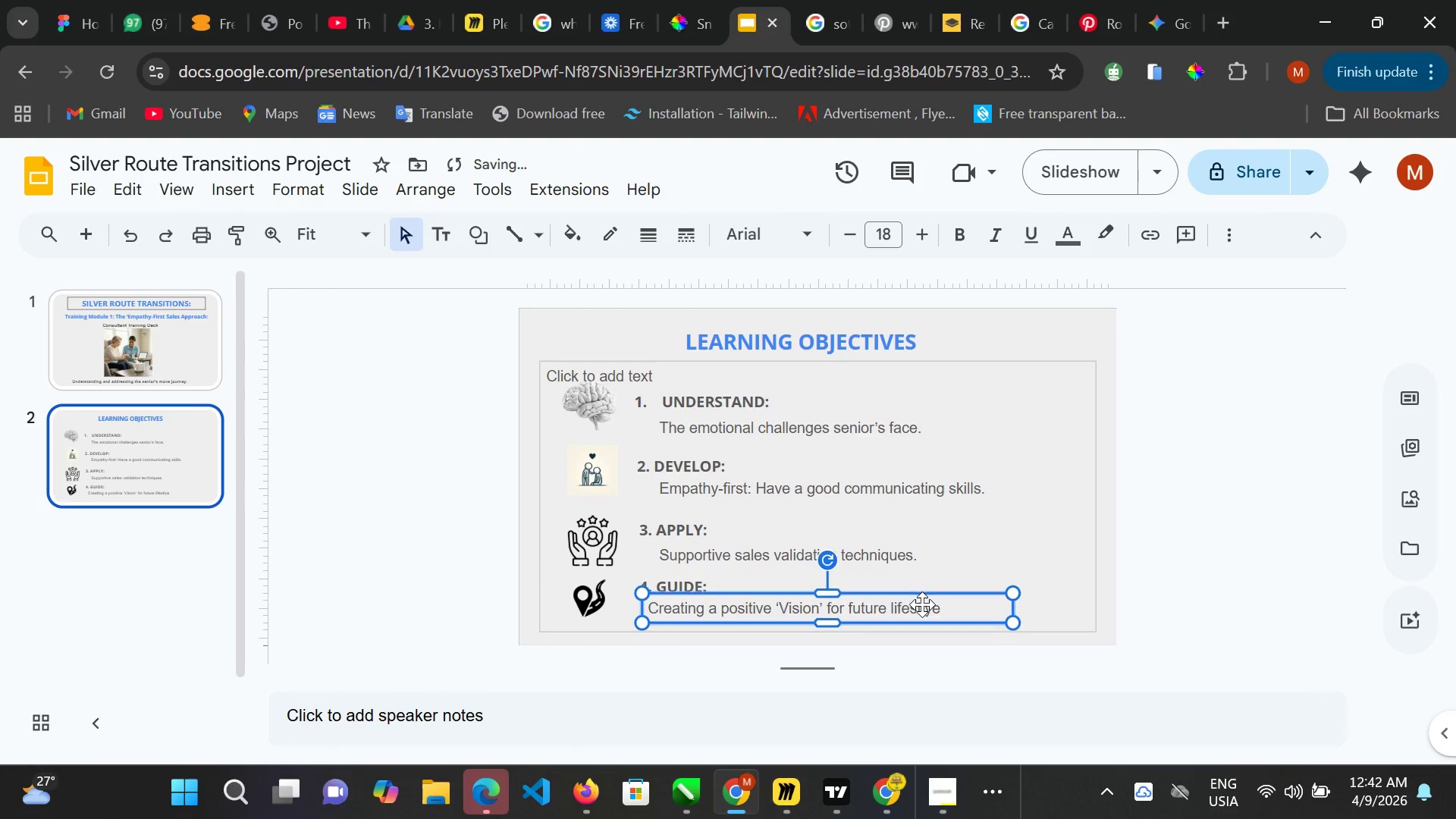 
key(ArrowUp)
 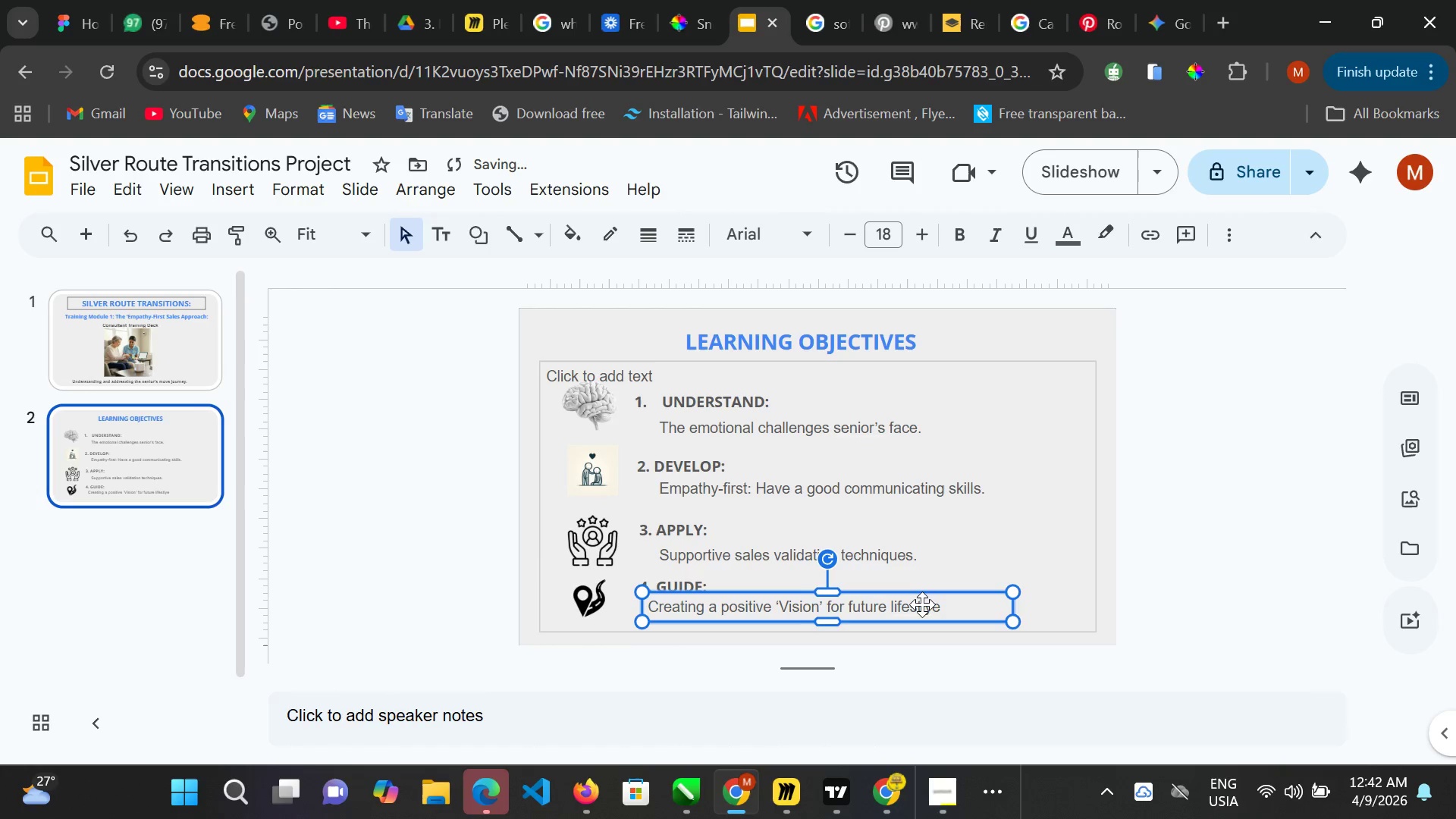 
key(ArrowUp)
 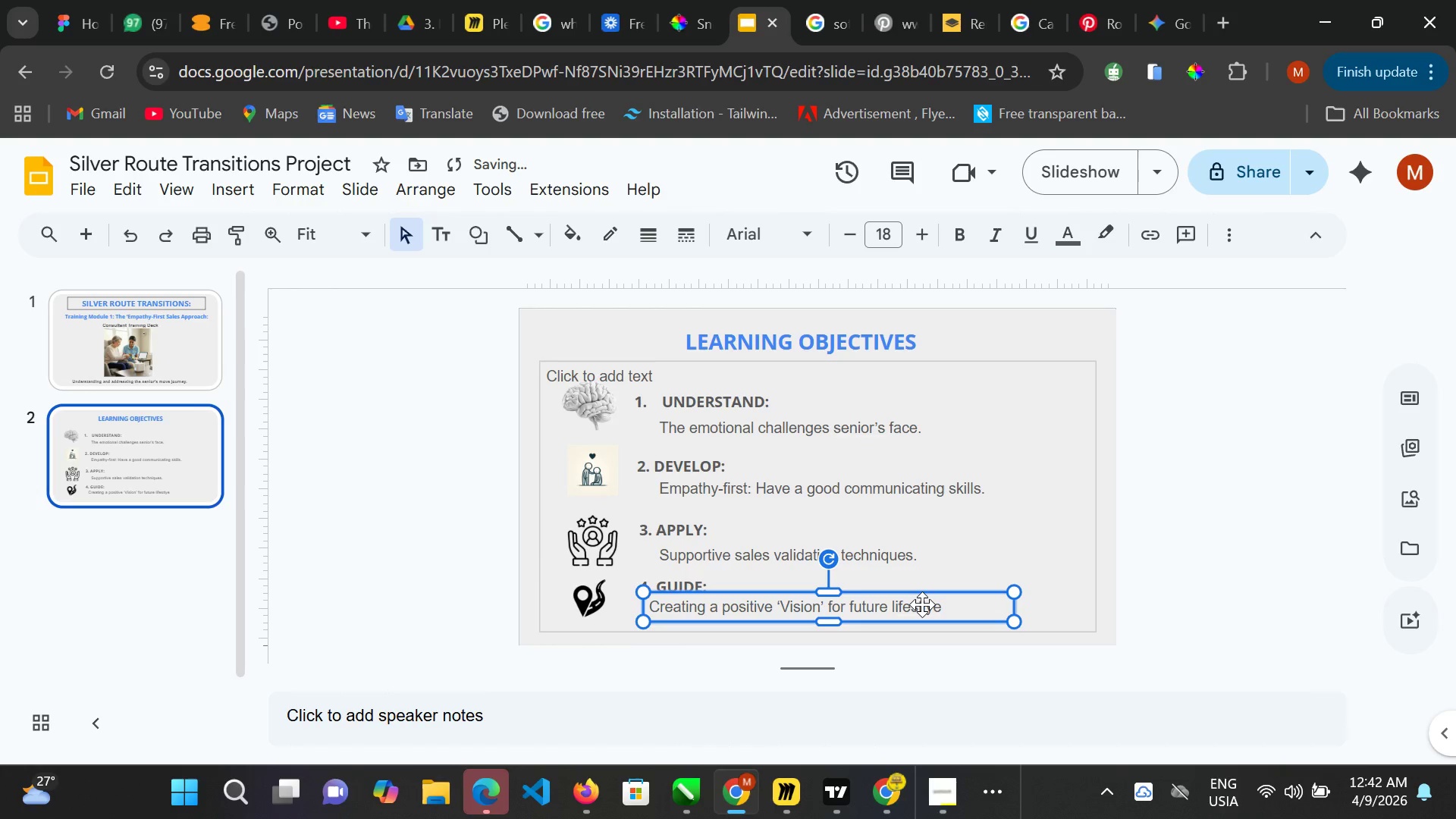 
key(ArrowRight)
 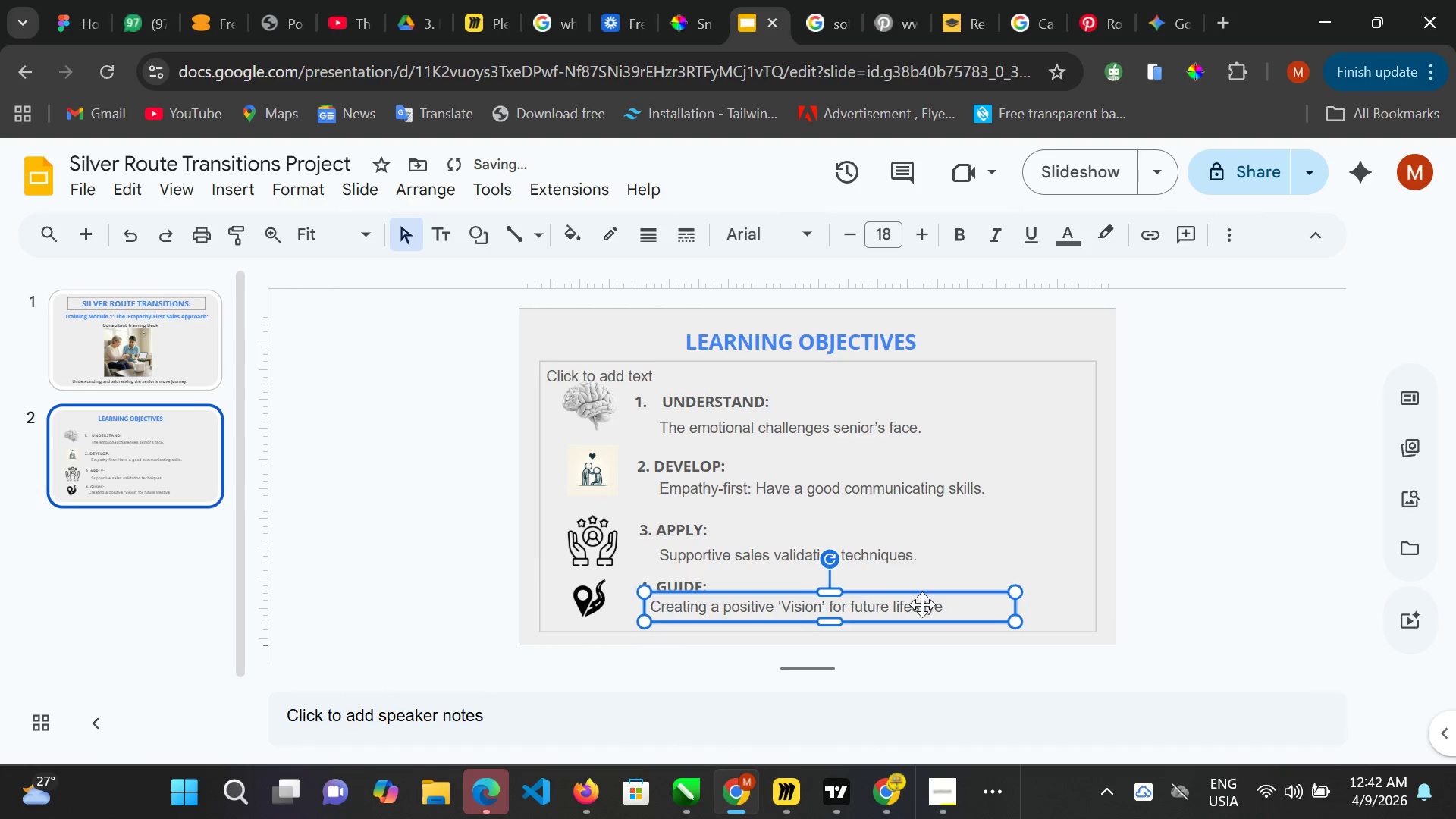 
key(ArrowRight)
 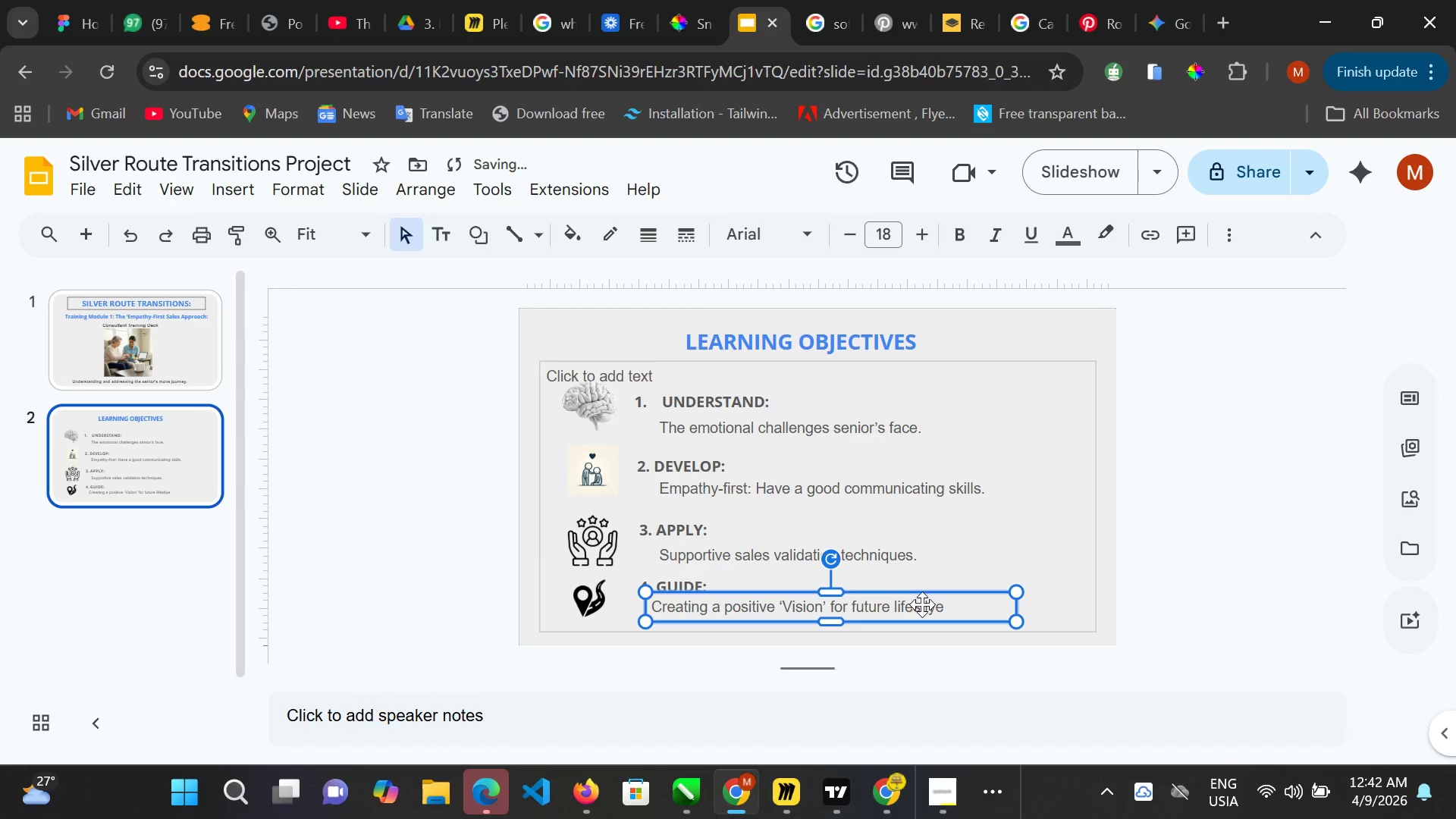 
key(ArrowRight)
 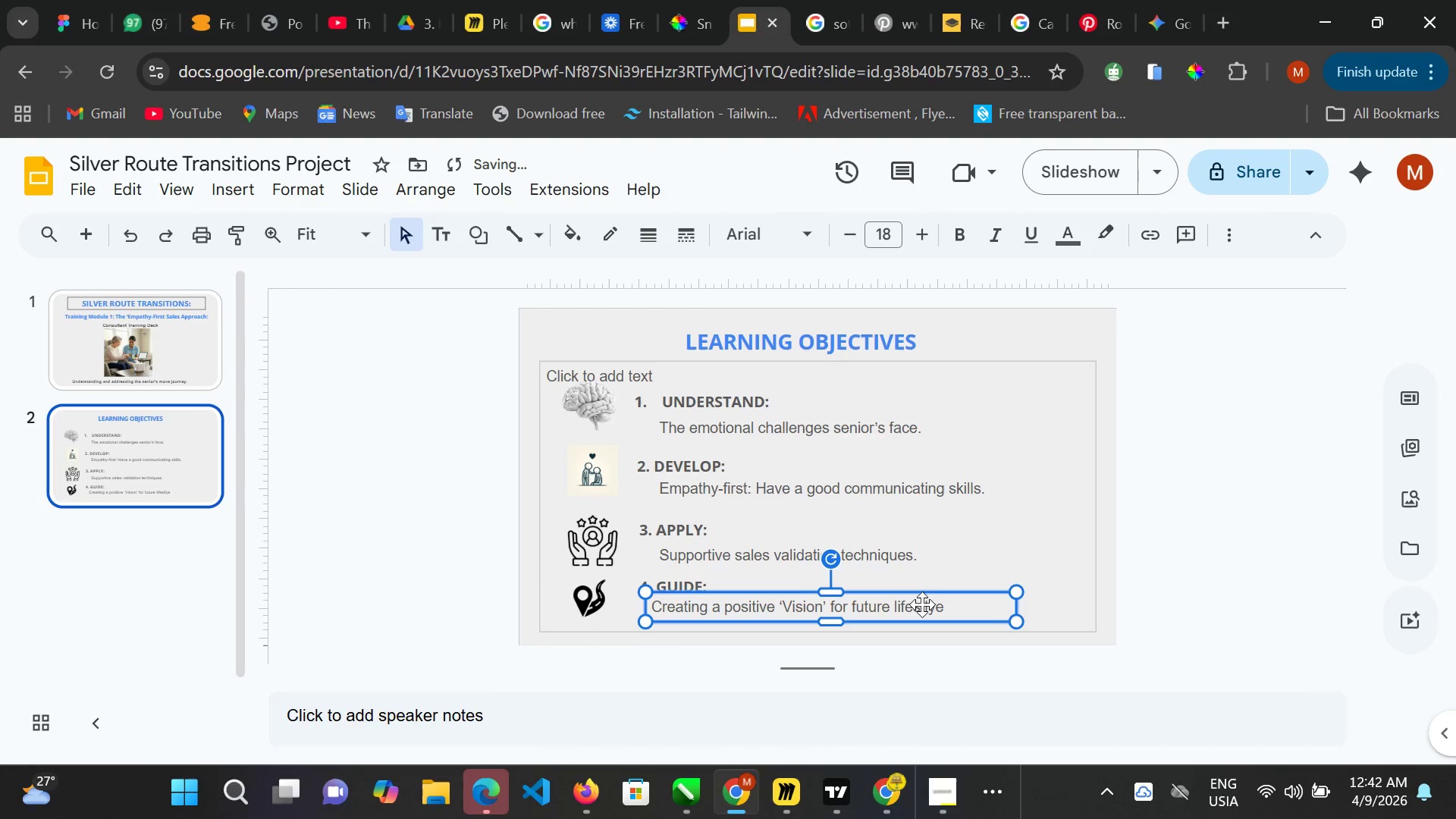 
key(ArrowRight)
 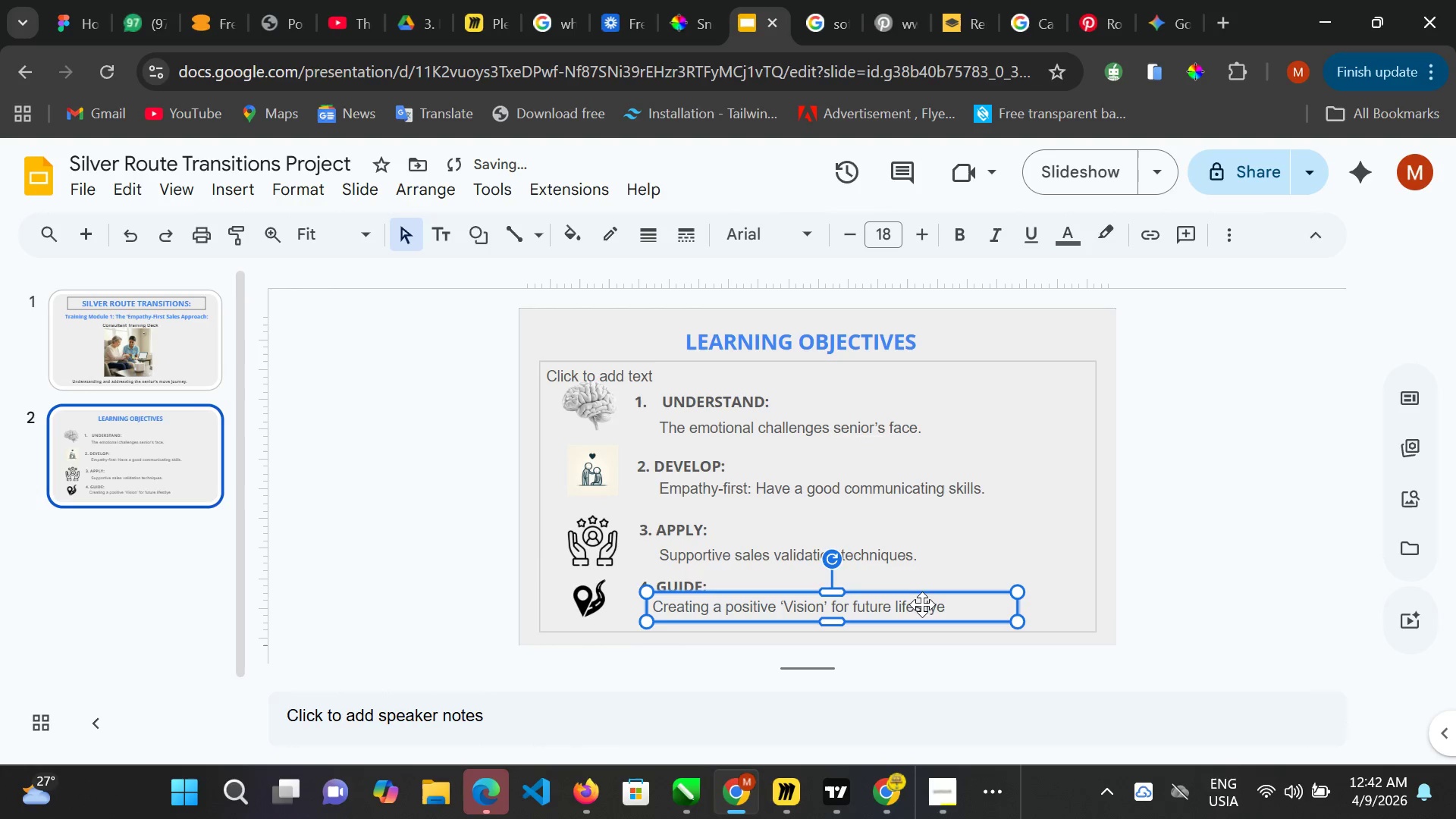 
key(ArrowUp)
 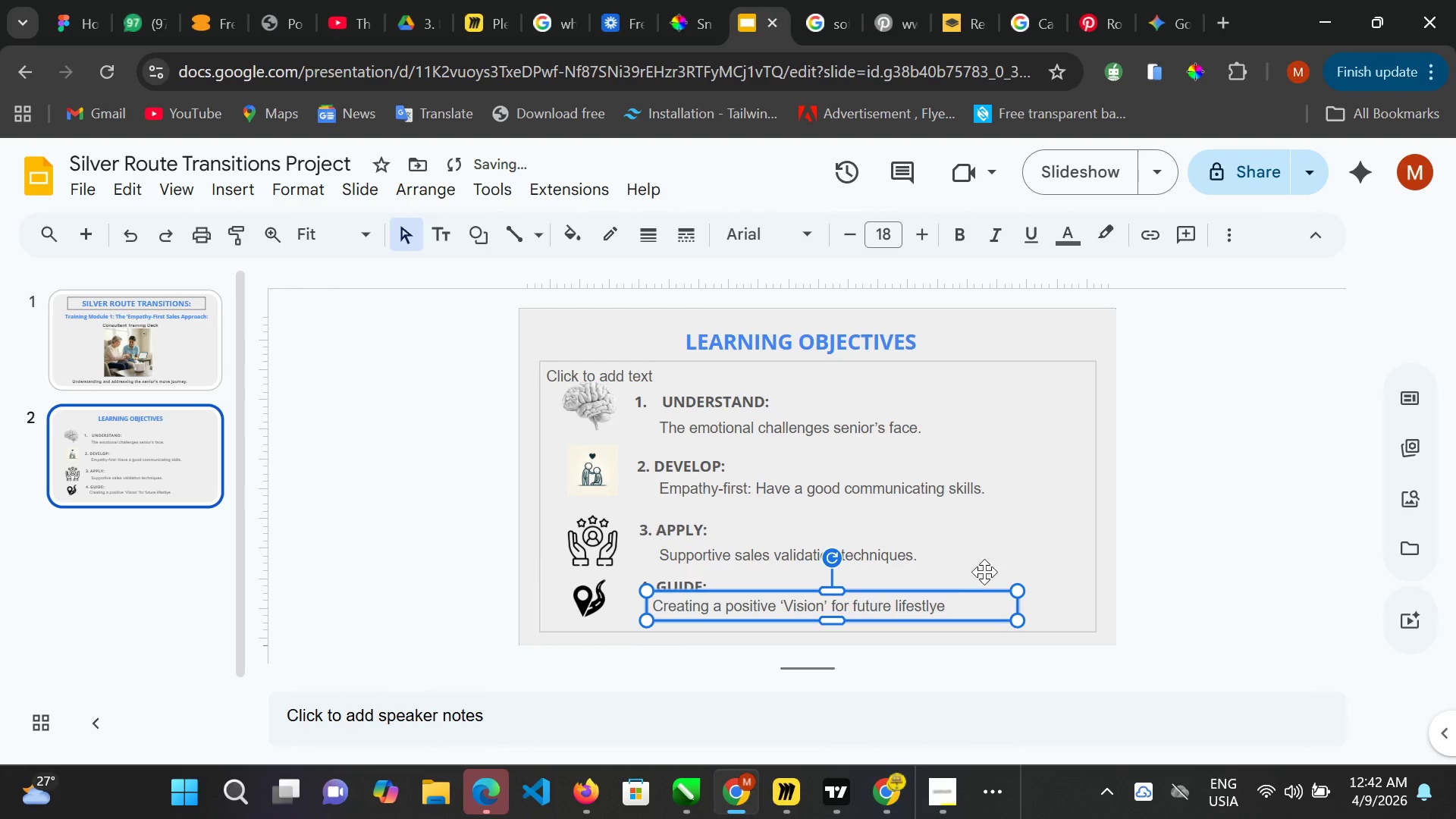 
left_click([1003, 557])
 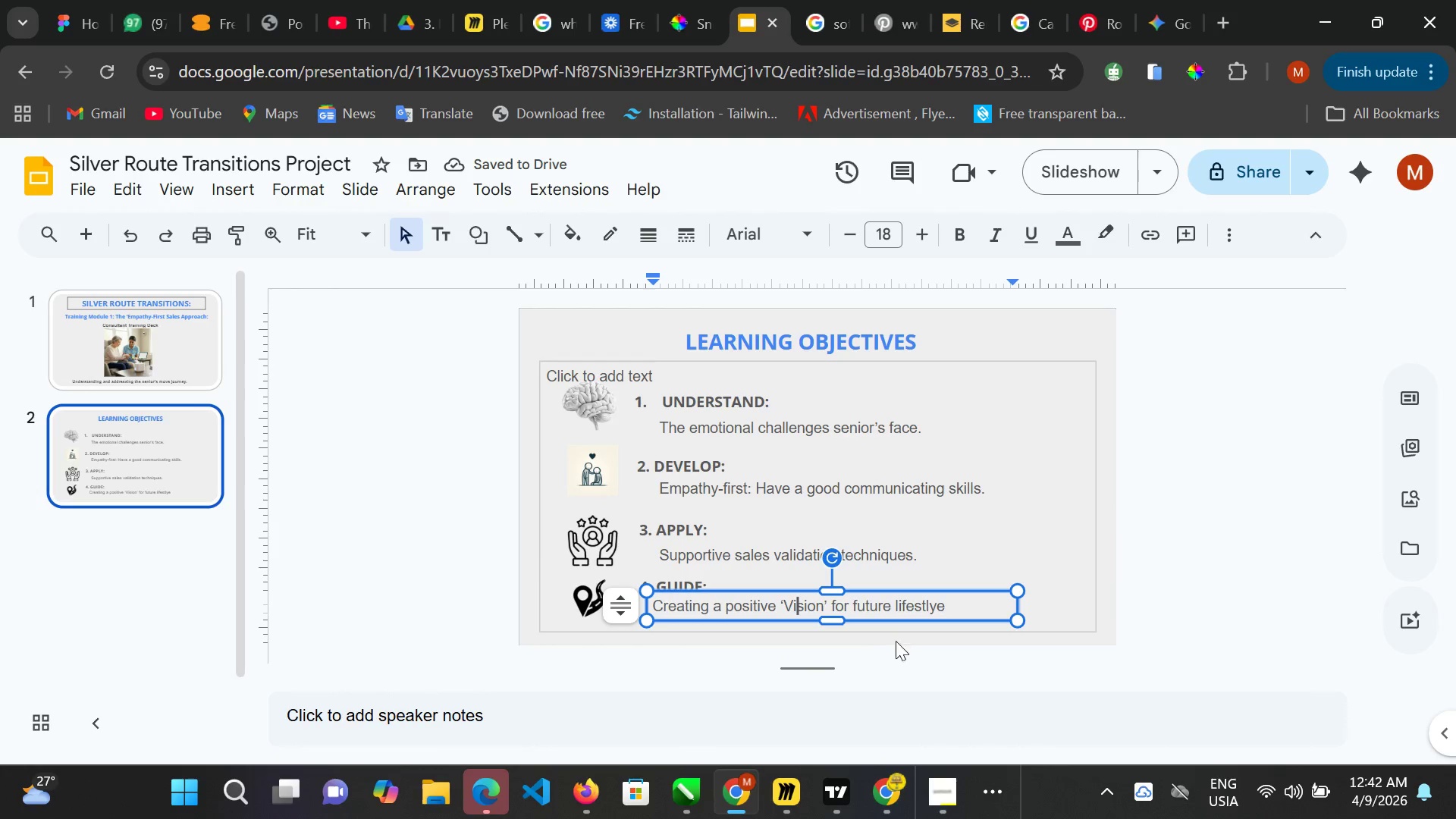 
left_click([946, 607])
 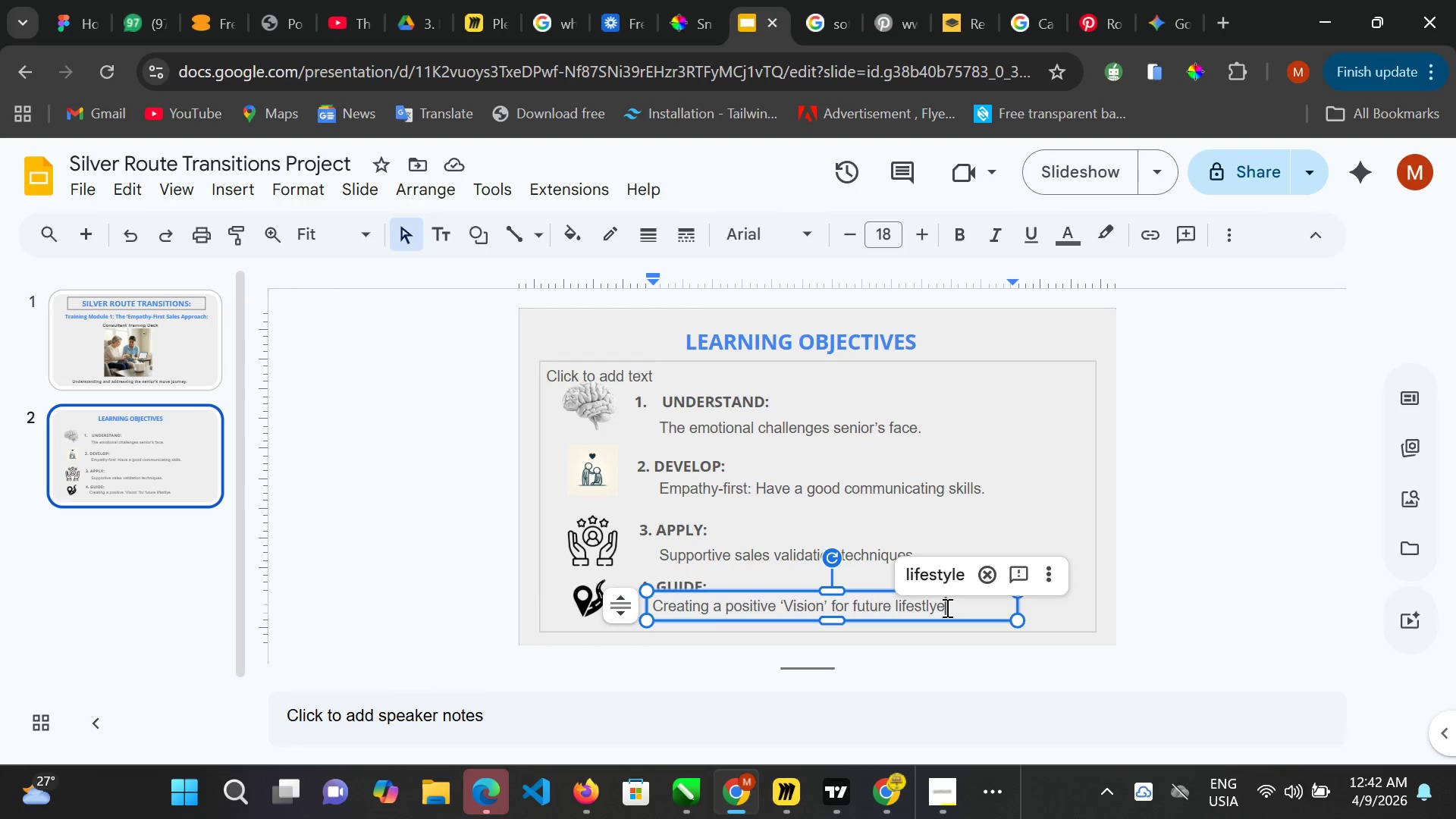 
key(Period)
 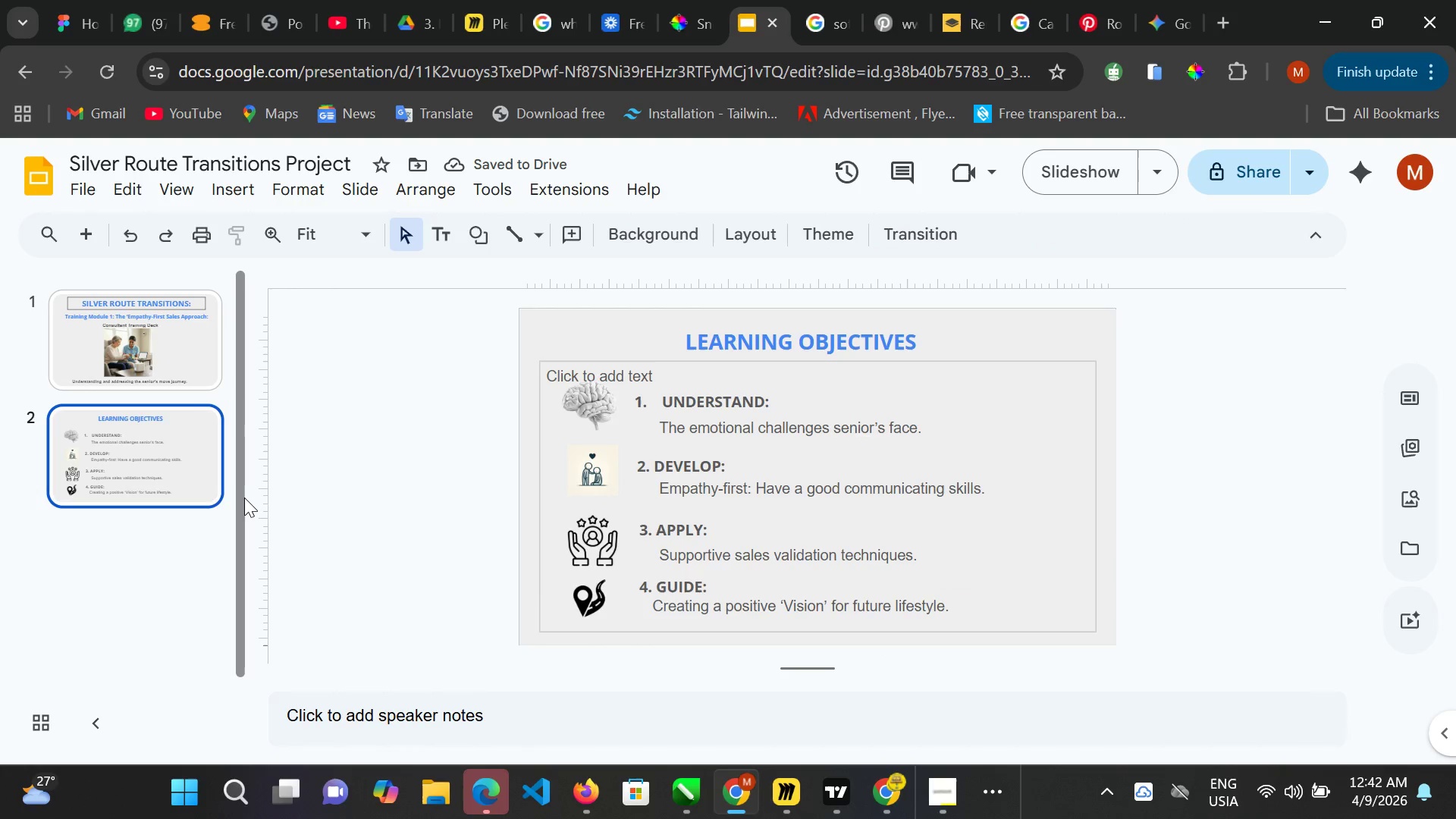 
key(Control+ControlLeft)
 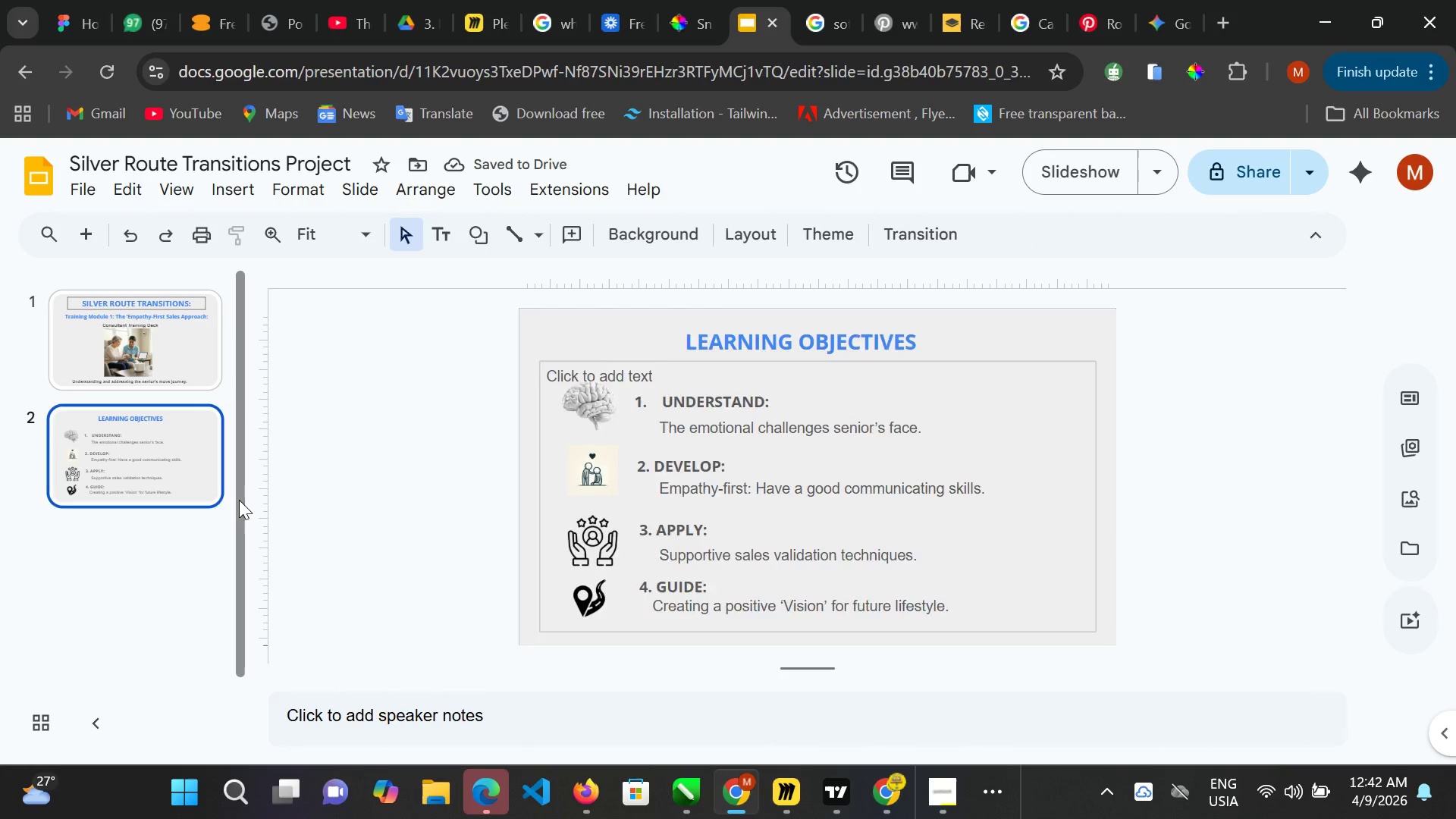 
key(Control+M)
 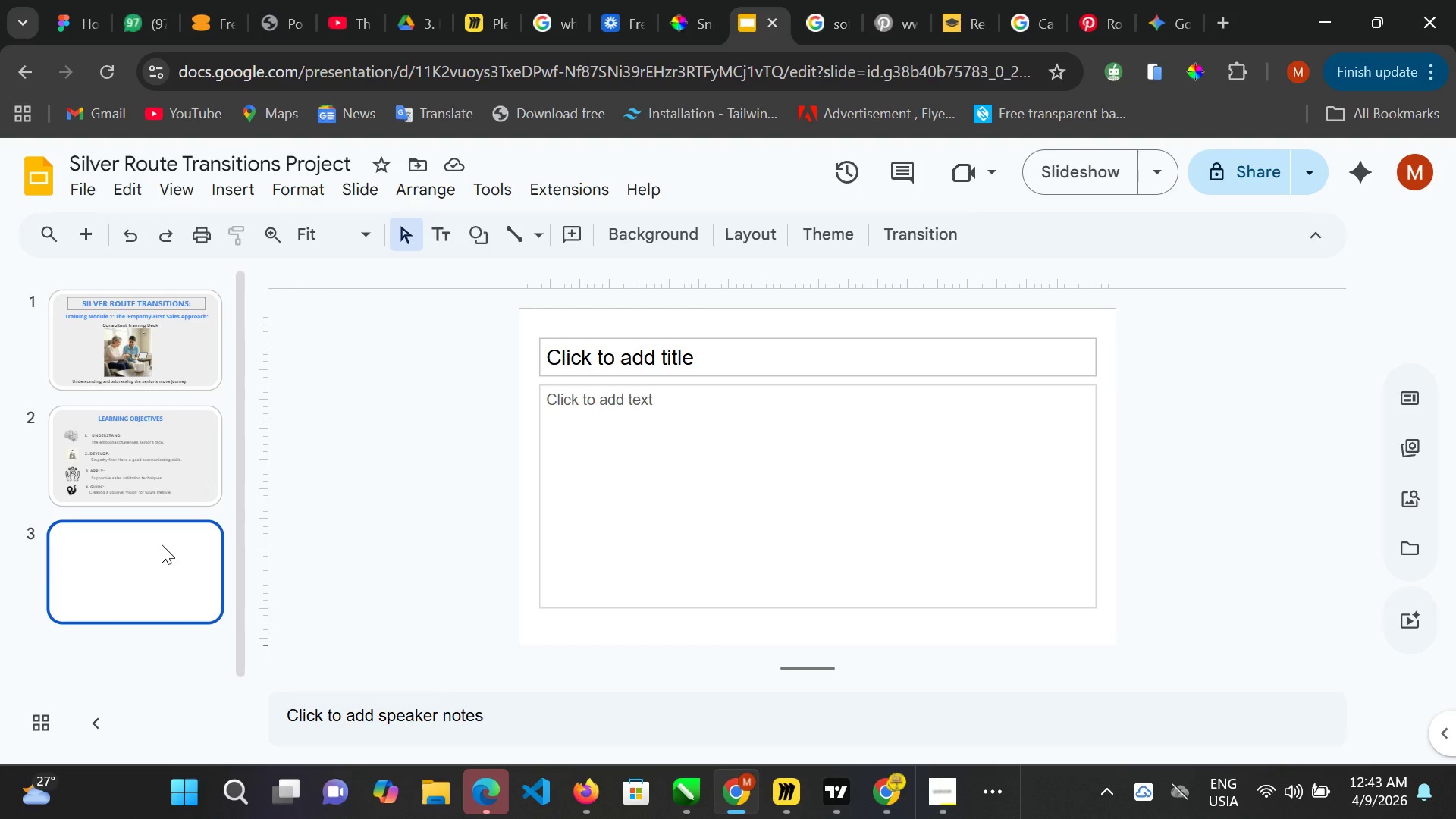 
wait(20.27)
 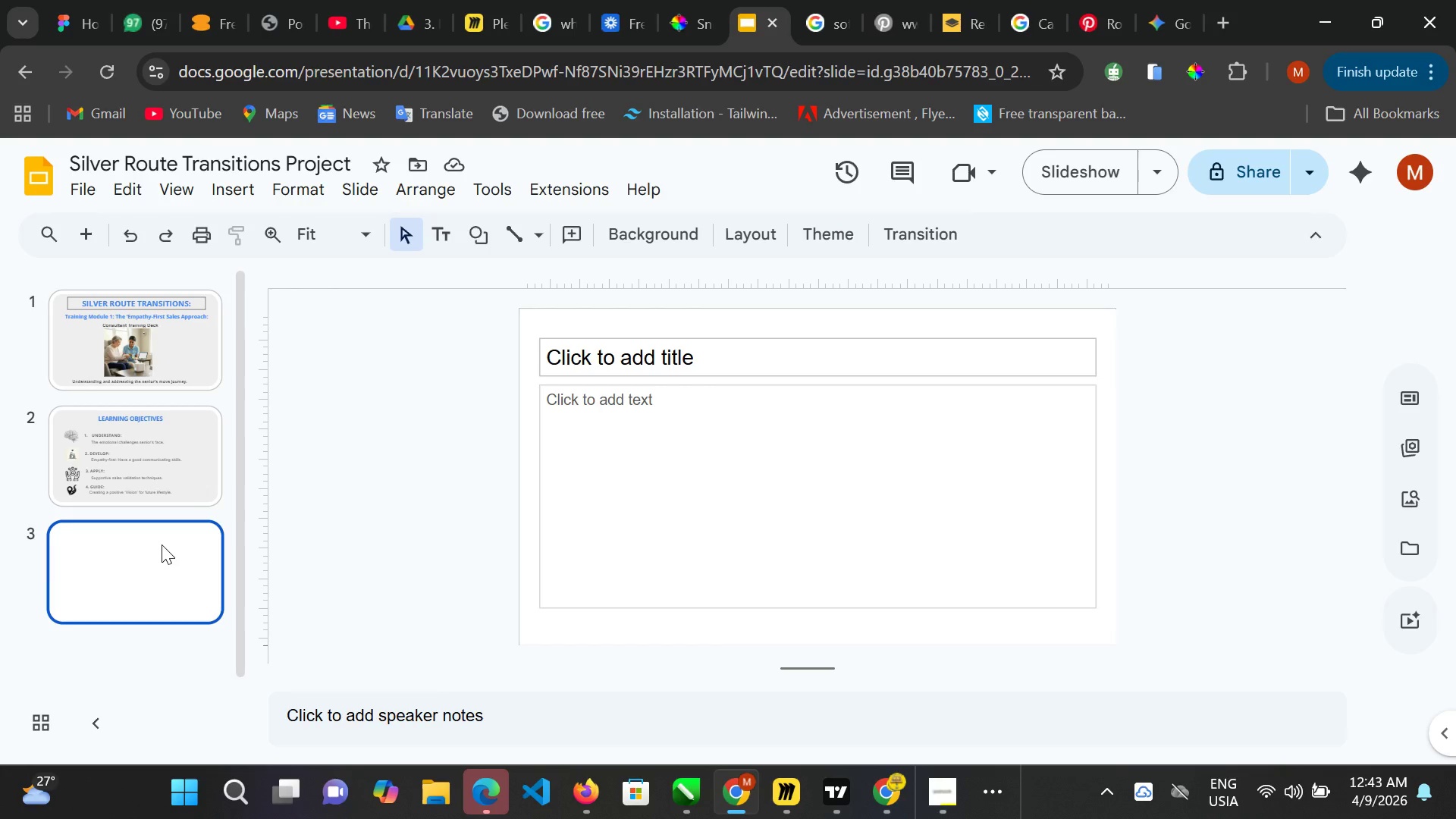 
type(PY)
key(Backspace)
type(SU)
key(Backspace)
type(YCHOLOGY OF THE MOVE)
 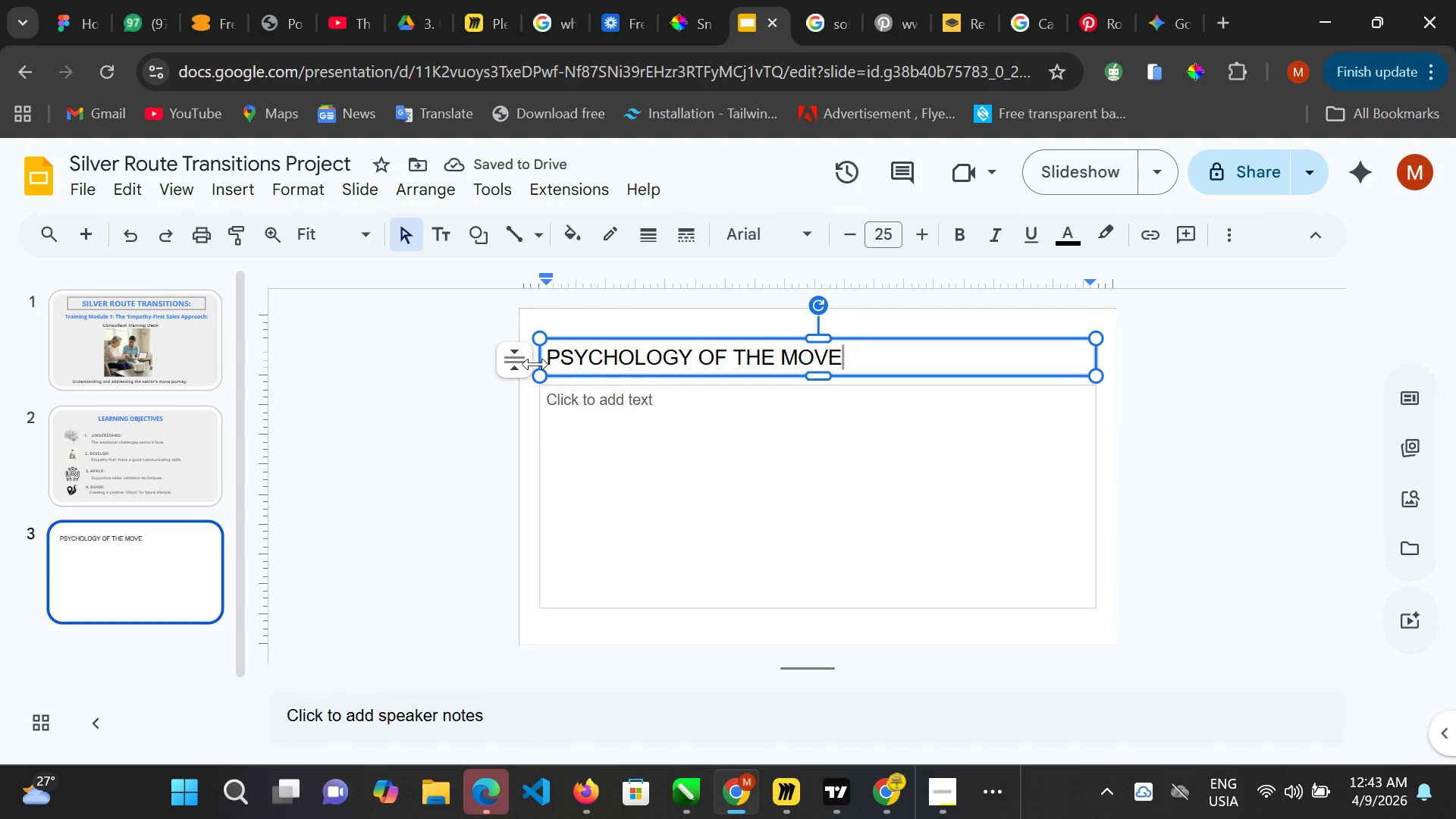 
left_click([551, 356])
 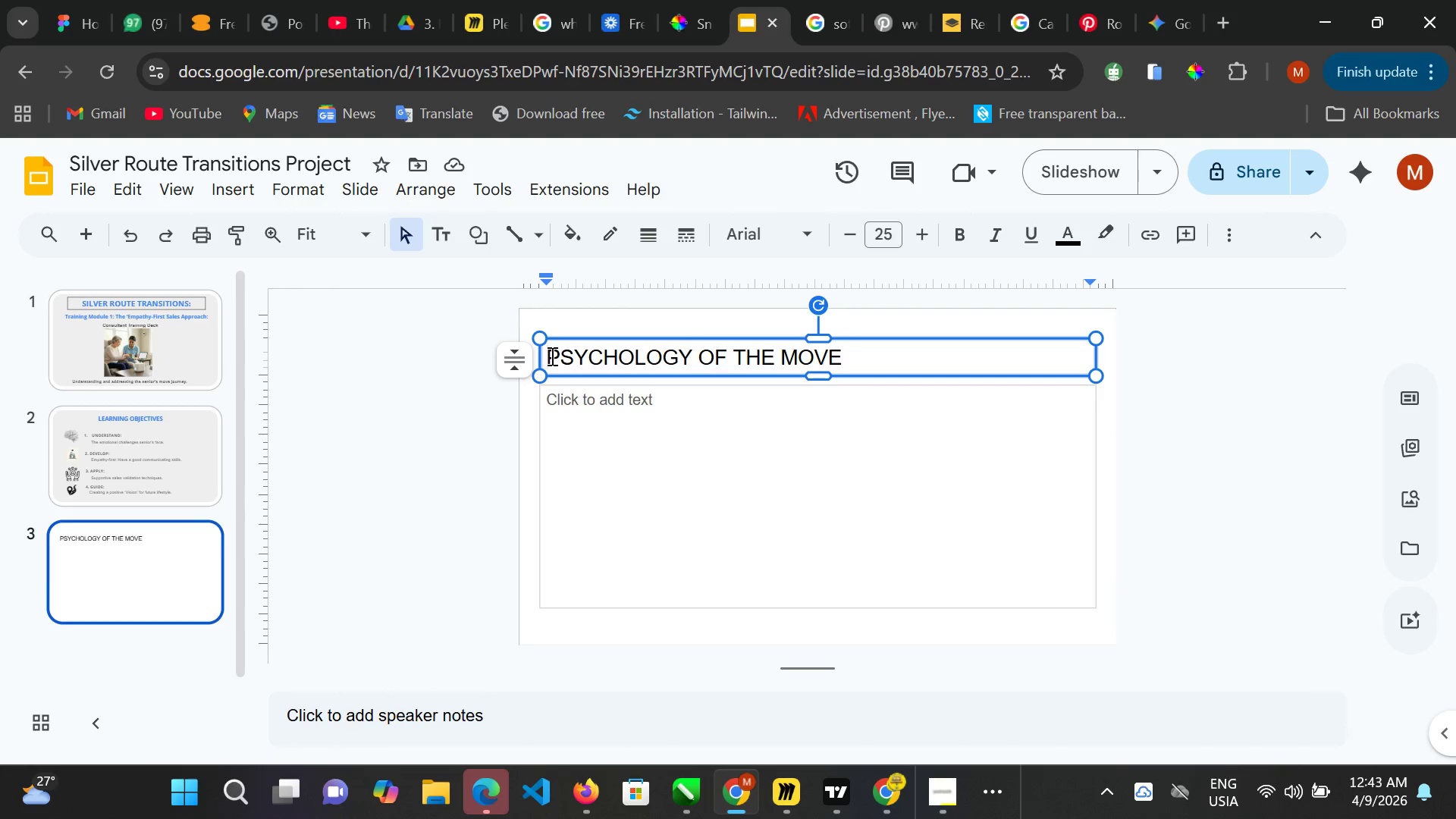 
type( THE )
 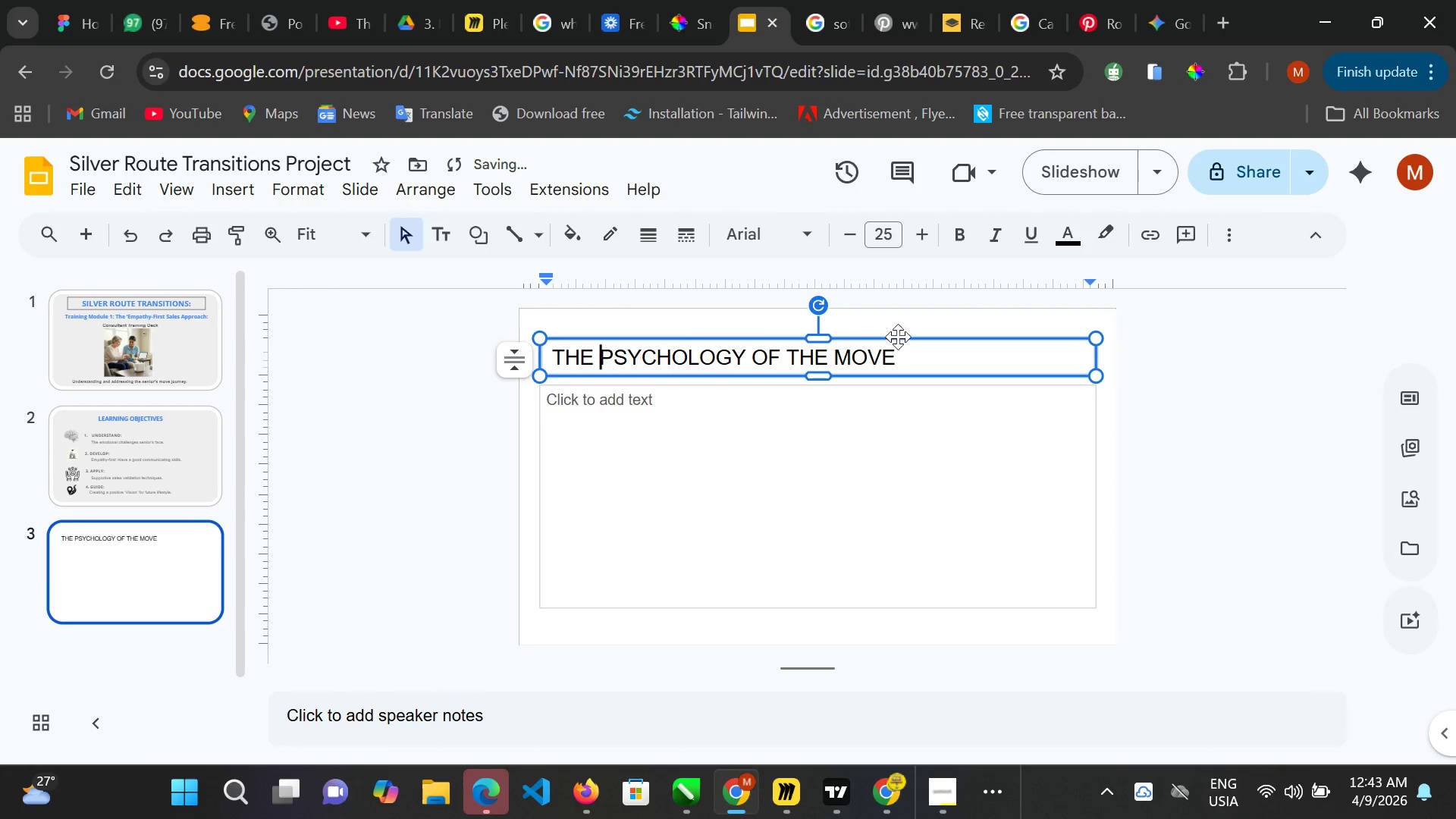 
left_click_drag(start_coordinate=[900, 338], to_coordinate=[955, 337])
 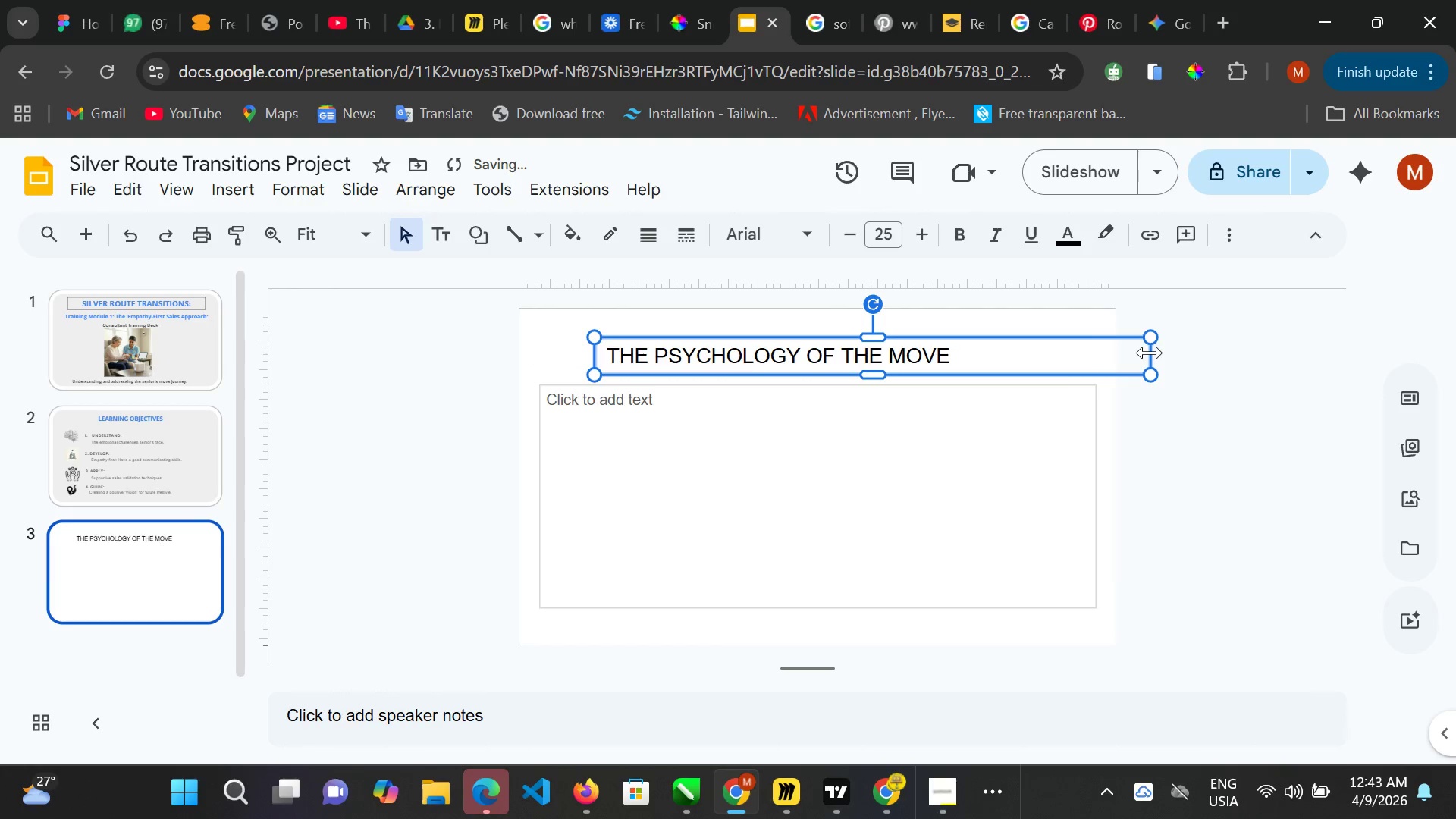 
left_click_drag(start_coordinate=[1150, 353], to_coordinate=[1033, 371])
 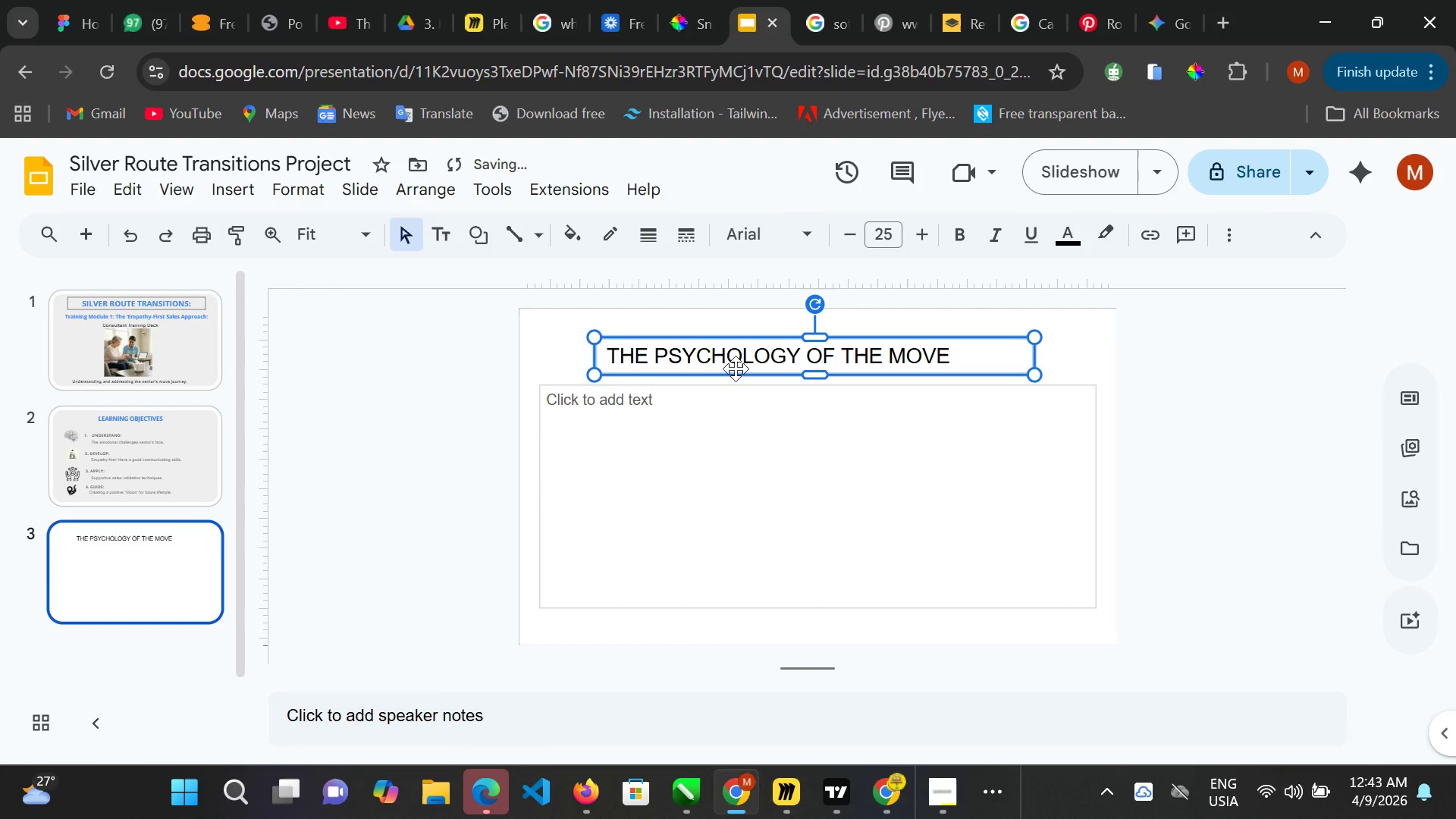 
hold_key(key=ArrowUp, duration=1.25)
 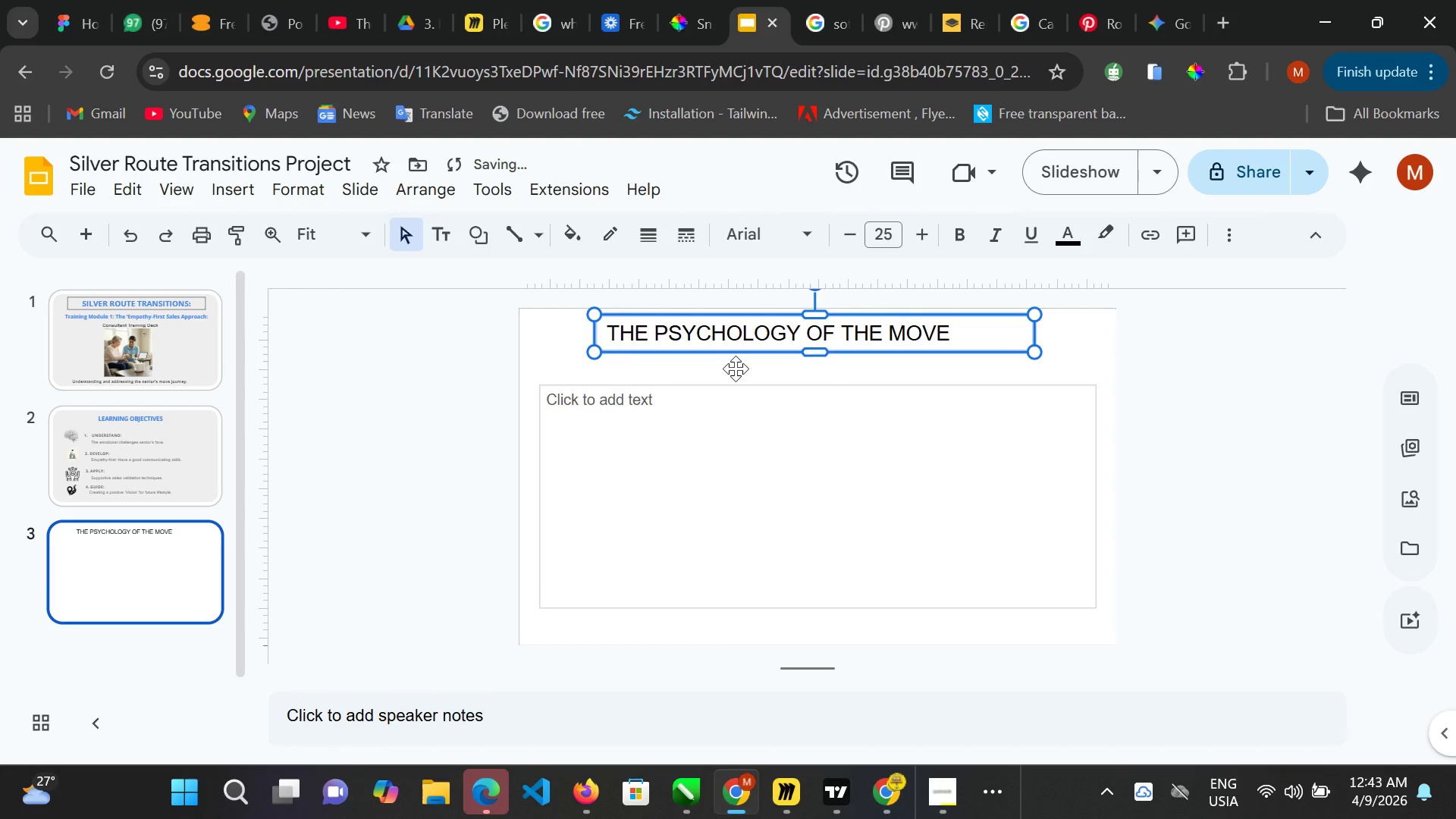 
key(ArrowDown)
 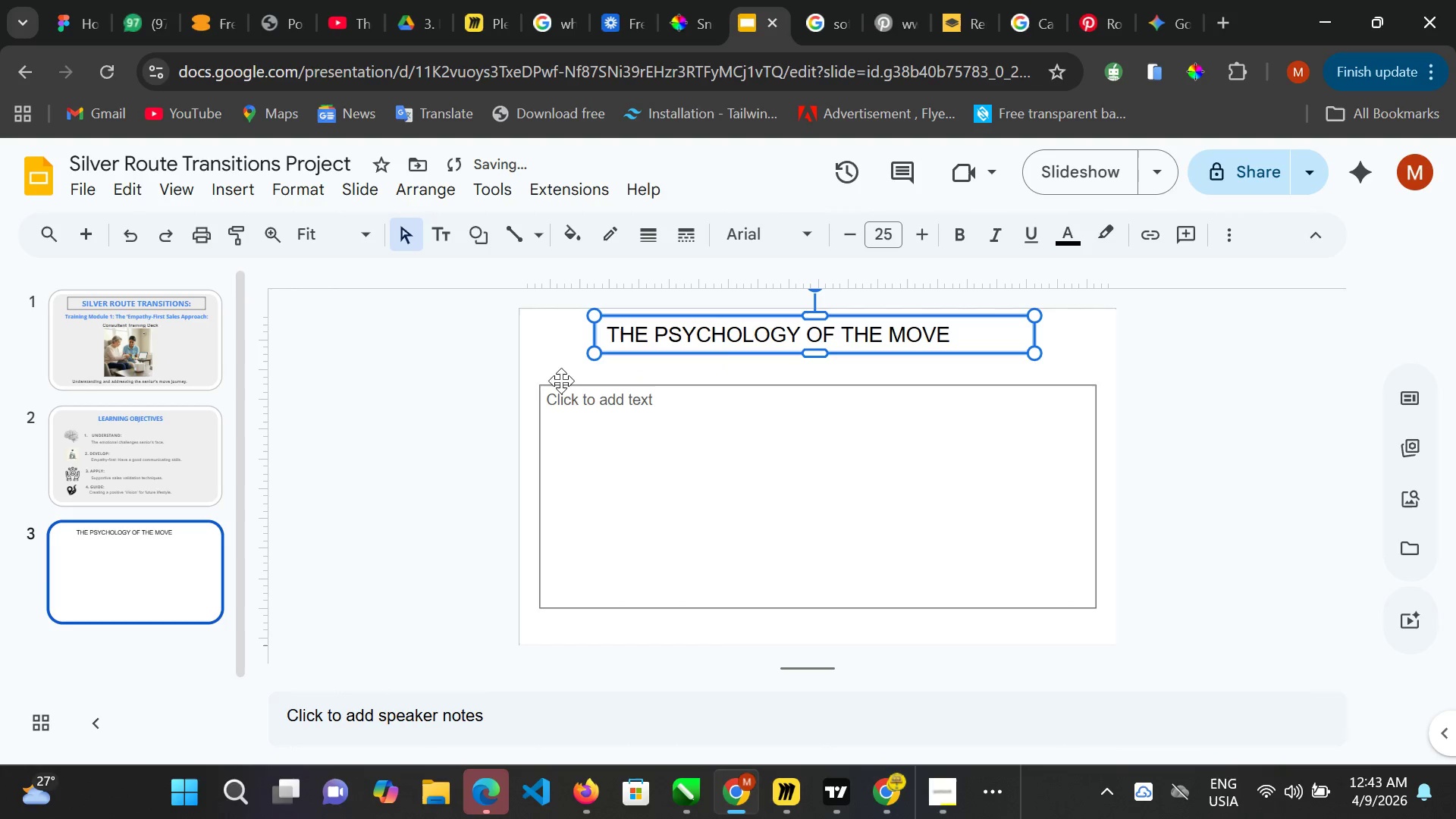 
left_click([551, 362])
 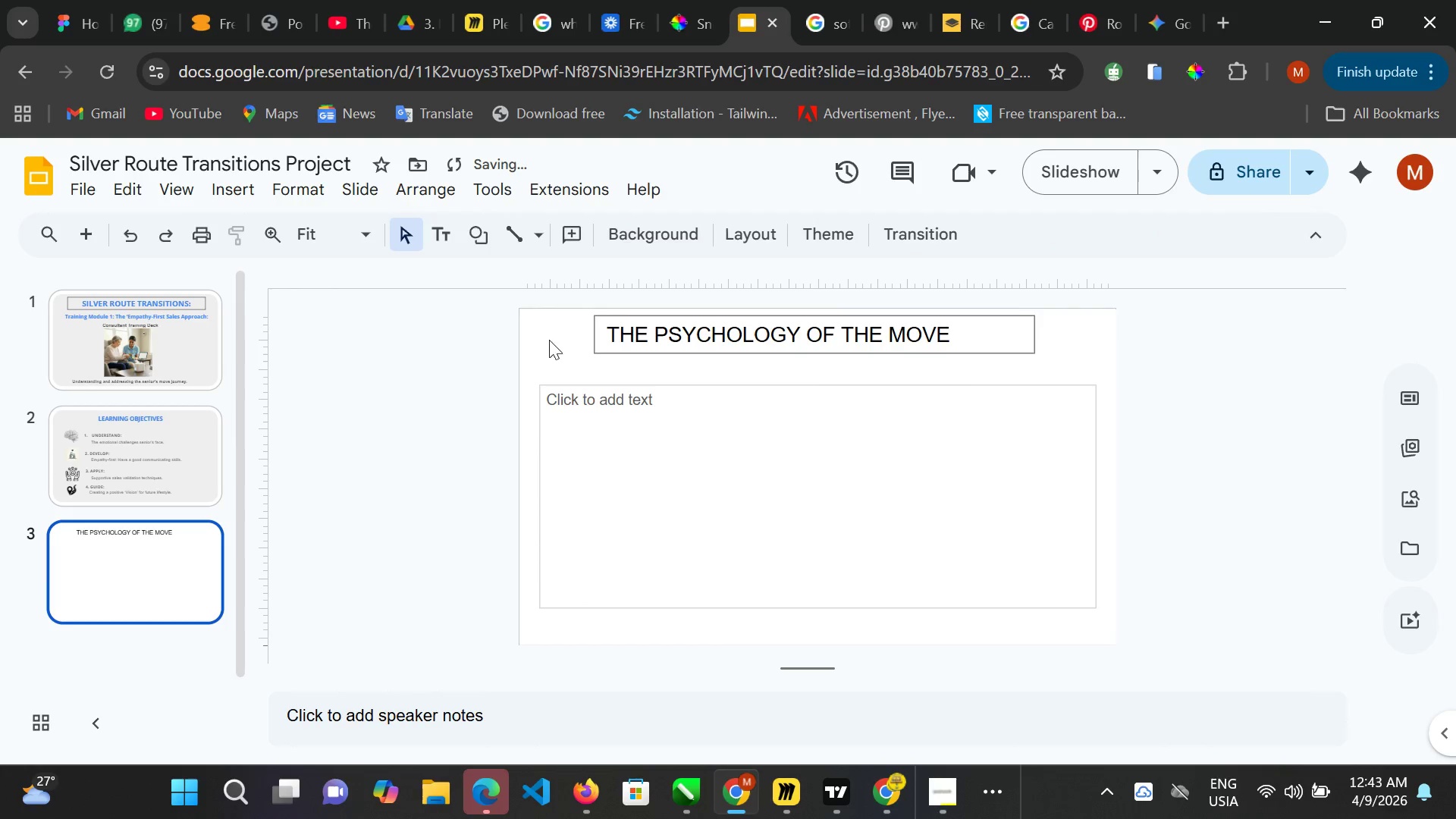 
left_click([549, 340])
 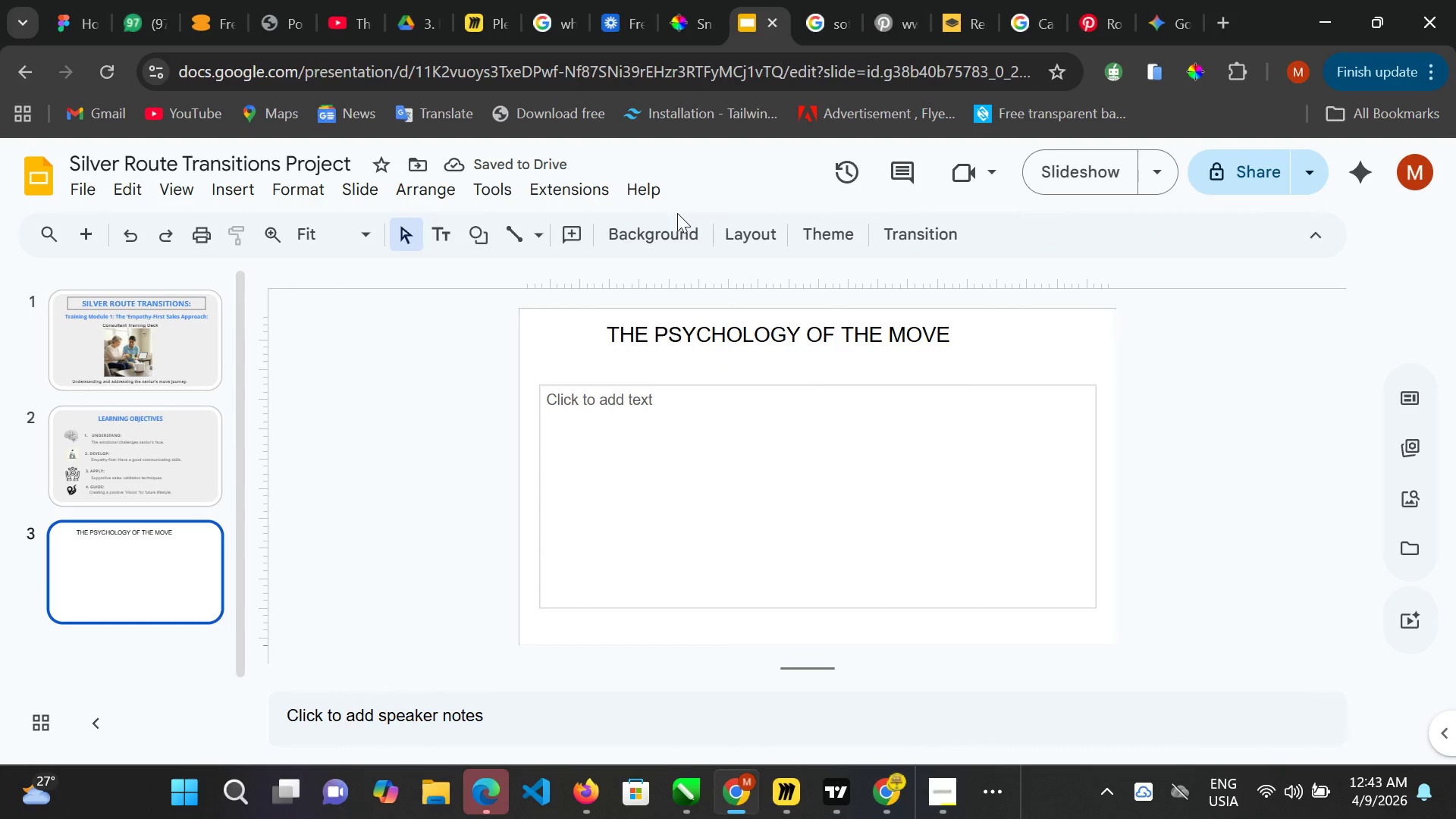 
left_click([676, 225])
 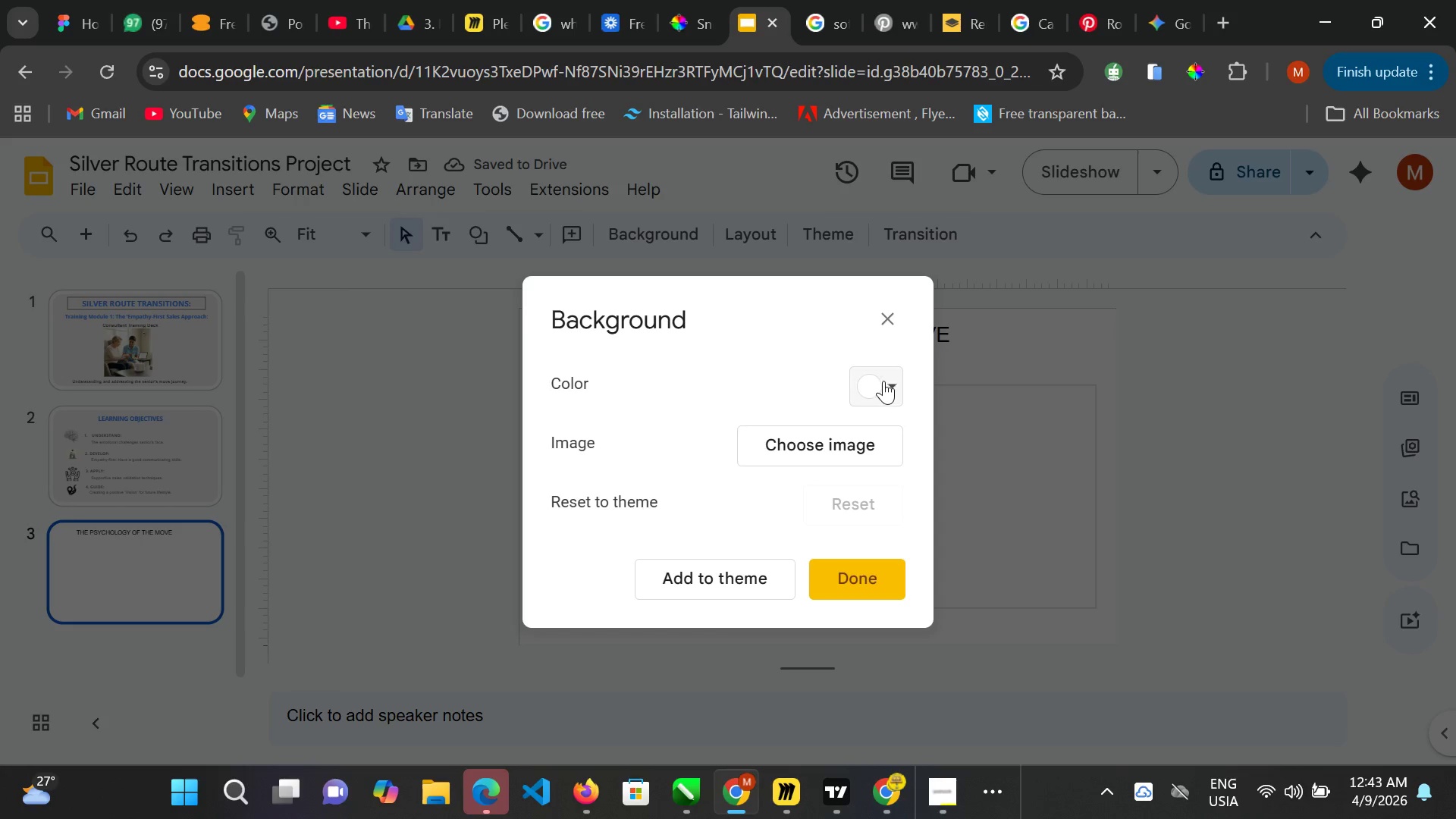 
left_click([890, 378])
 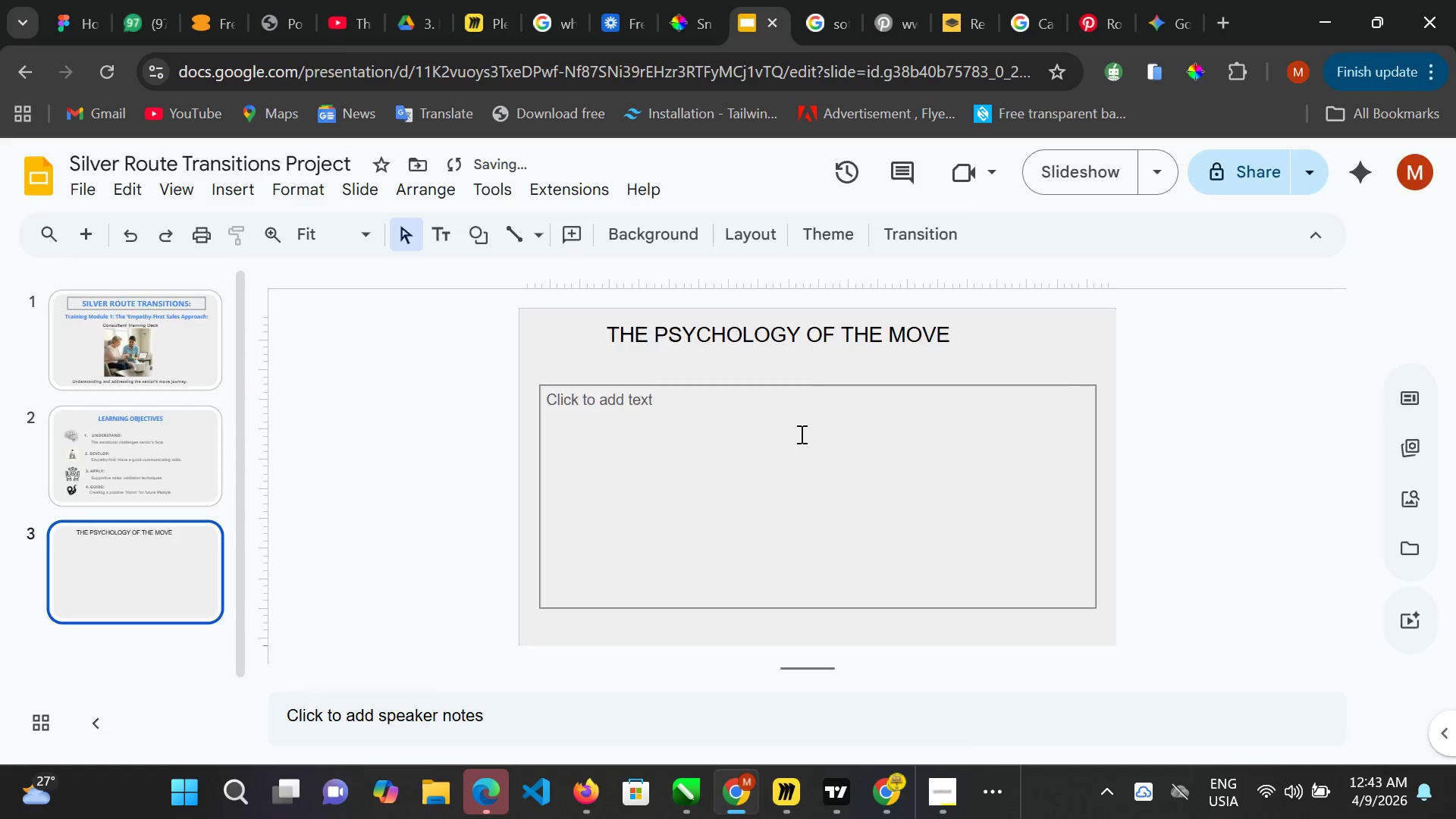 
left_click([828, 339])
 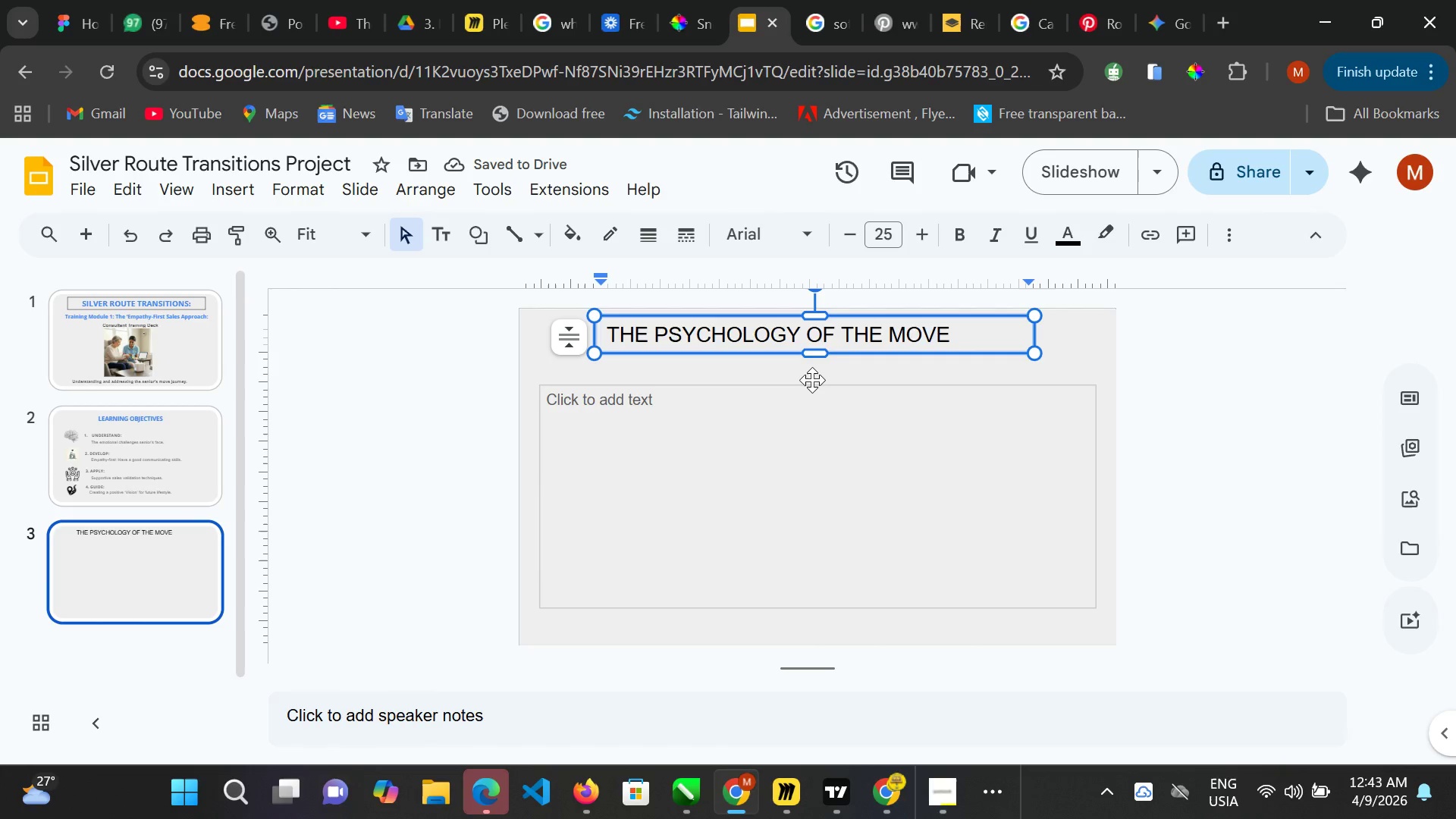 
key(ArrowDown)
 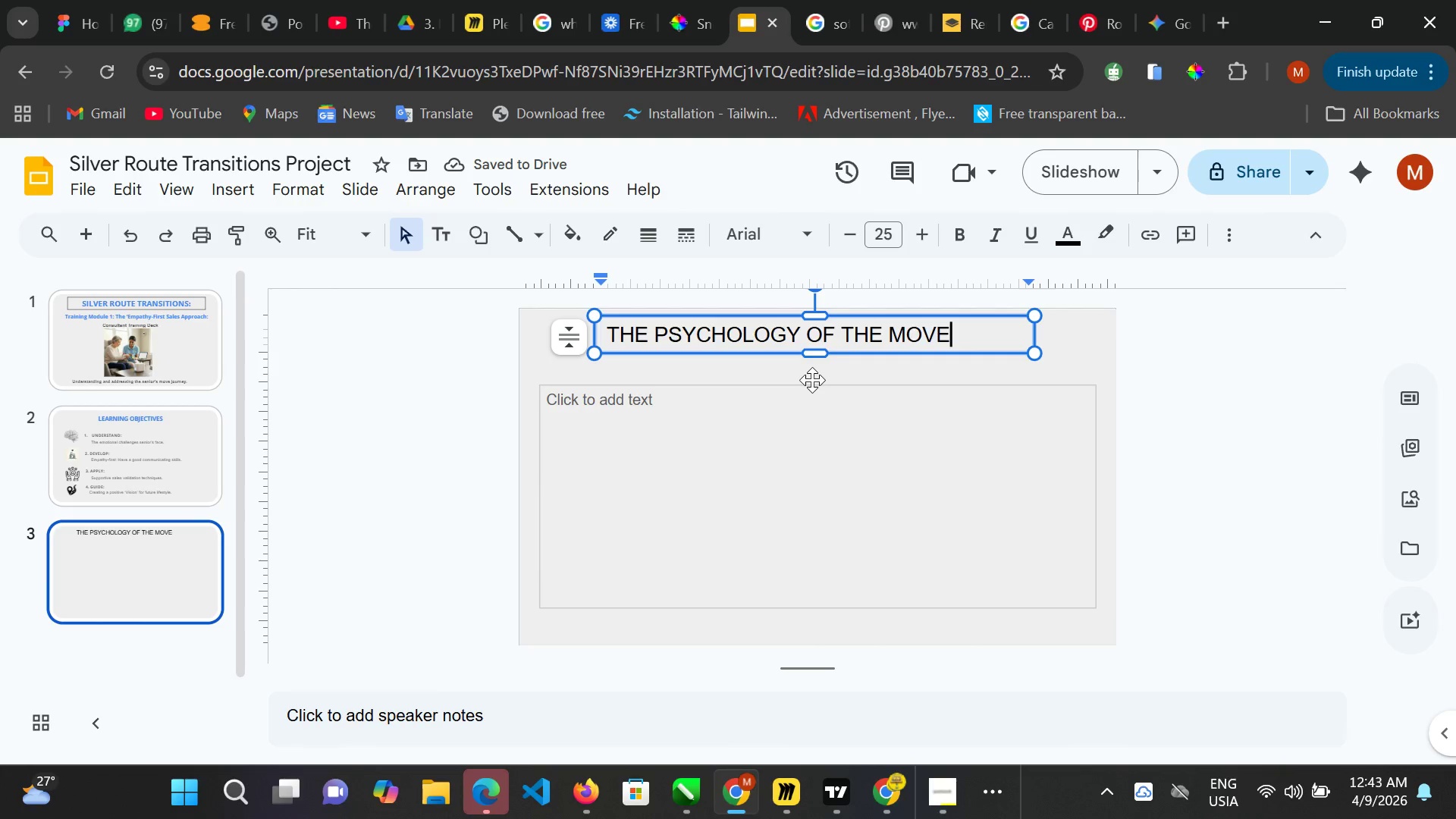 
key(ArrowRight)
 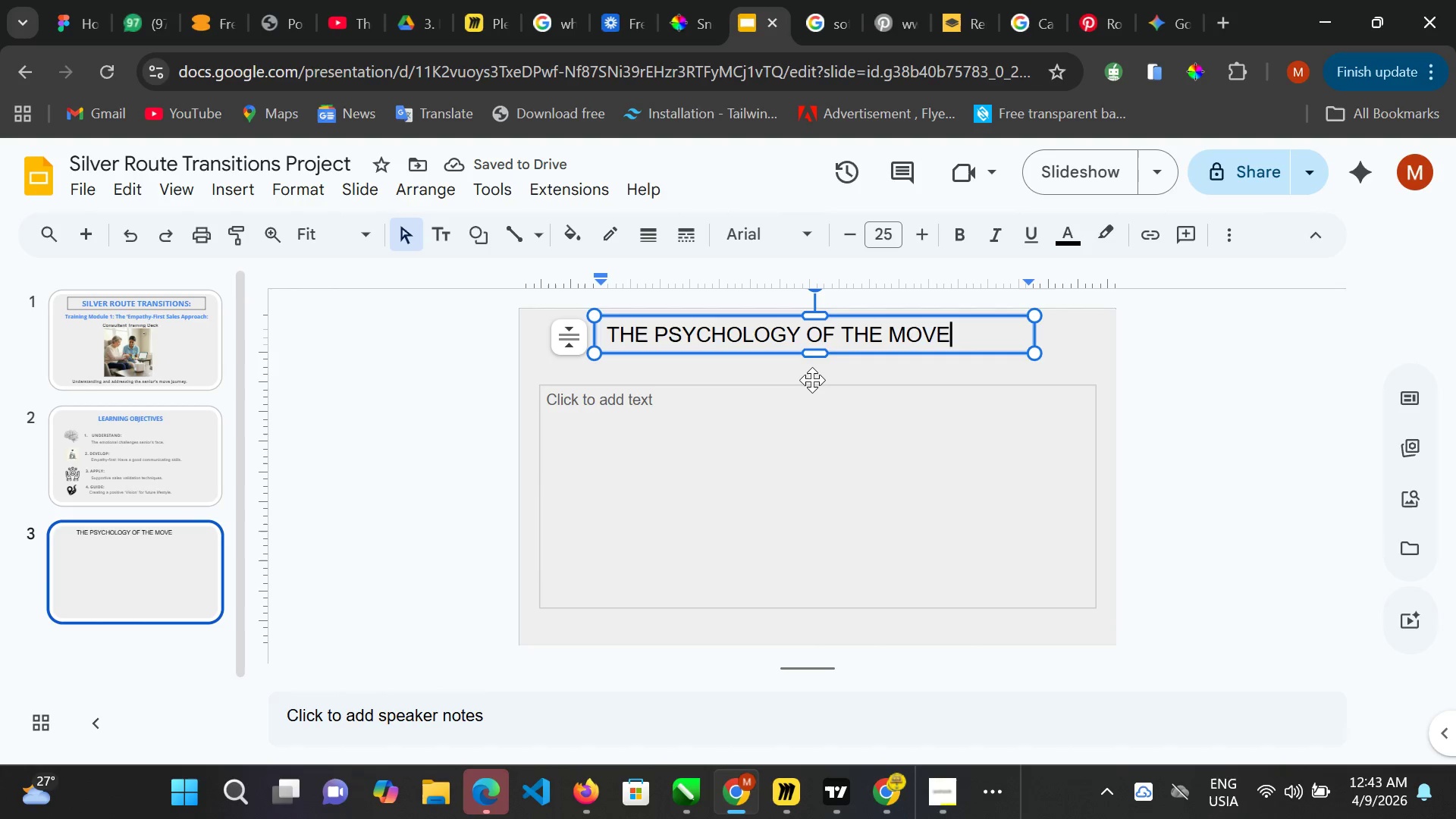 
key(ArrowRight)
 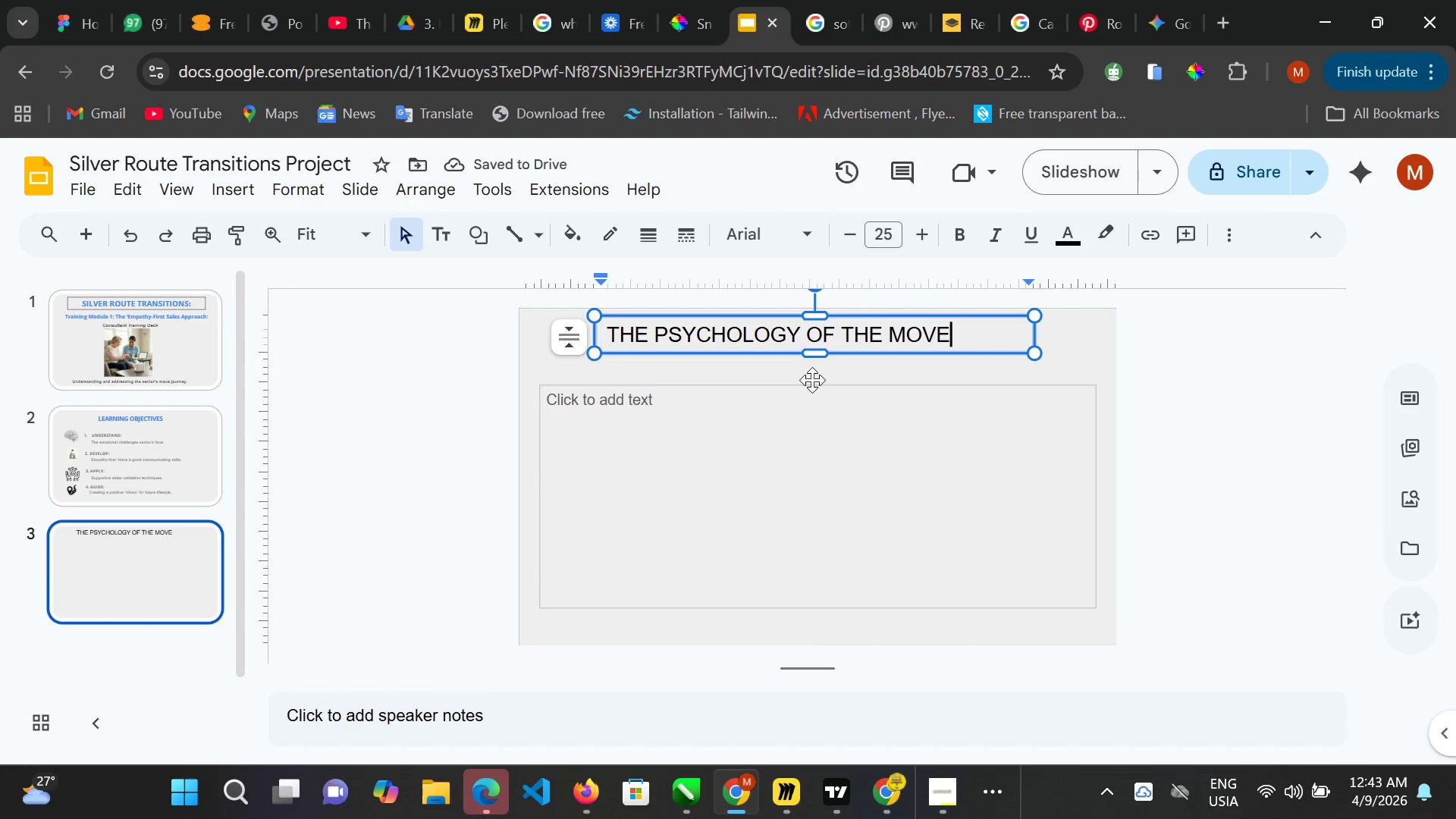 
key(ArrowRight)
 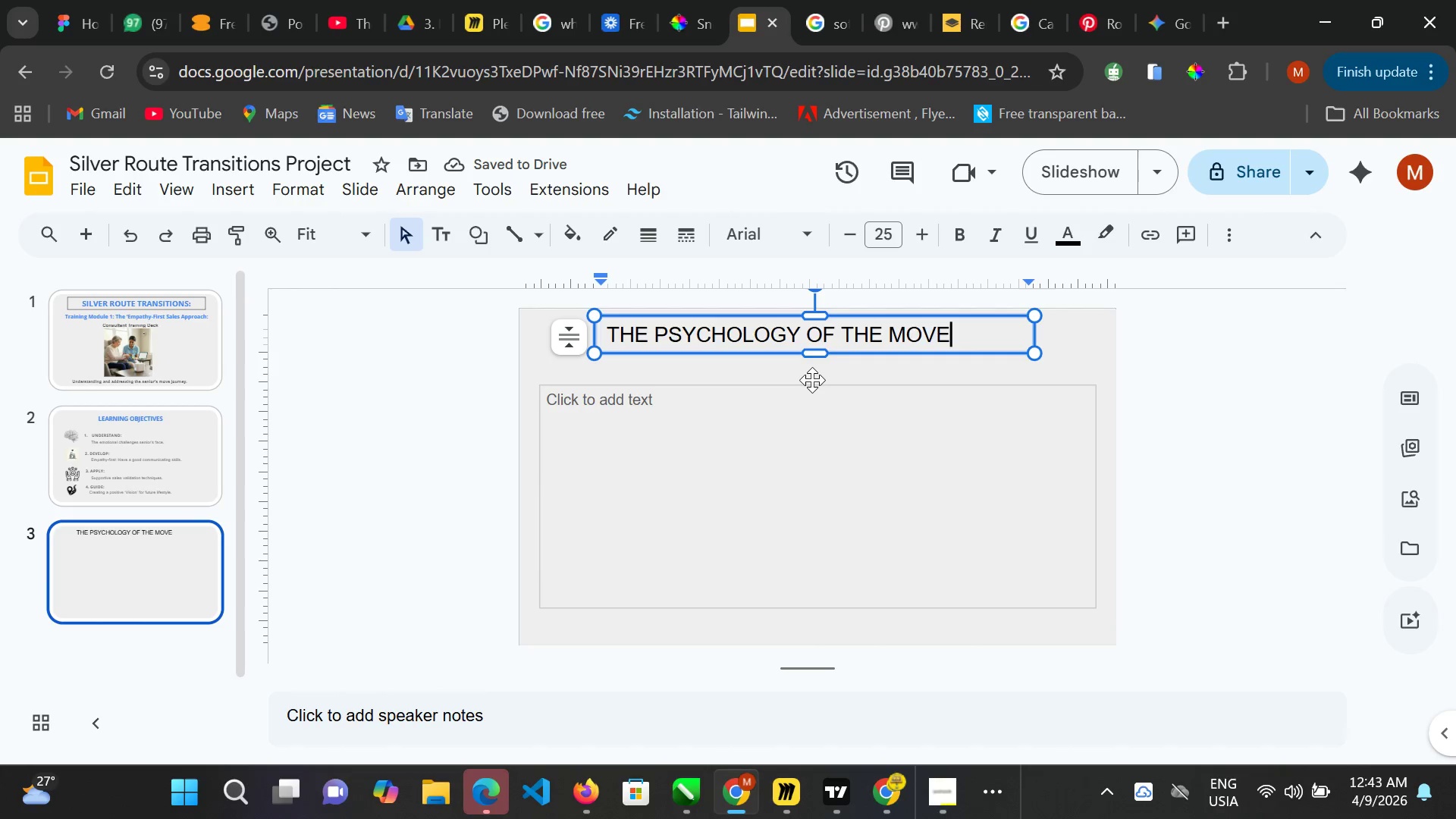 
key(ArrowRight)
 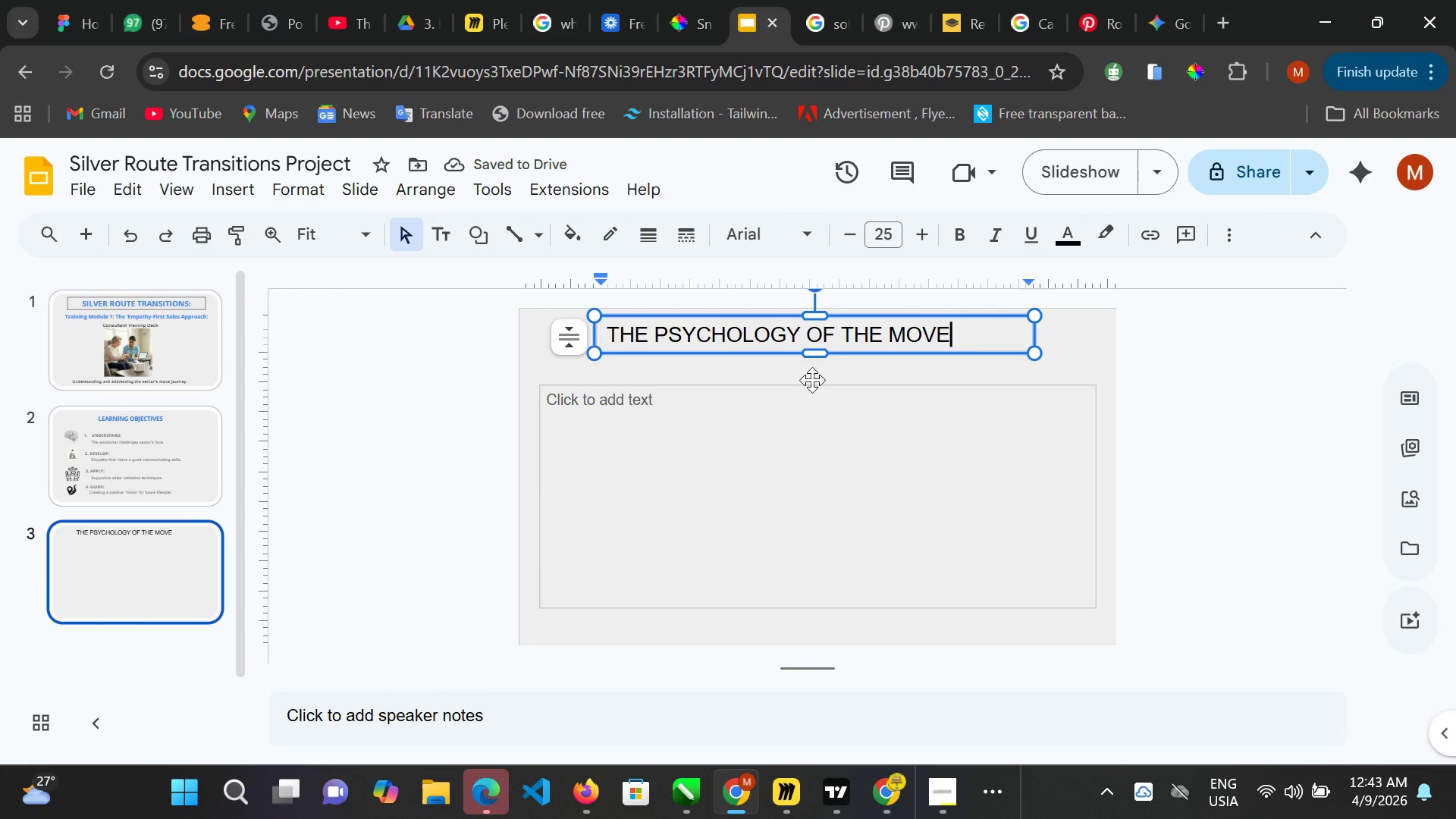 
key(ArrowRight)
 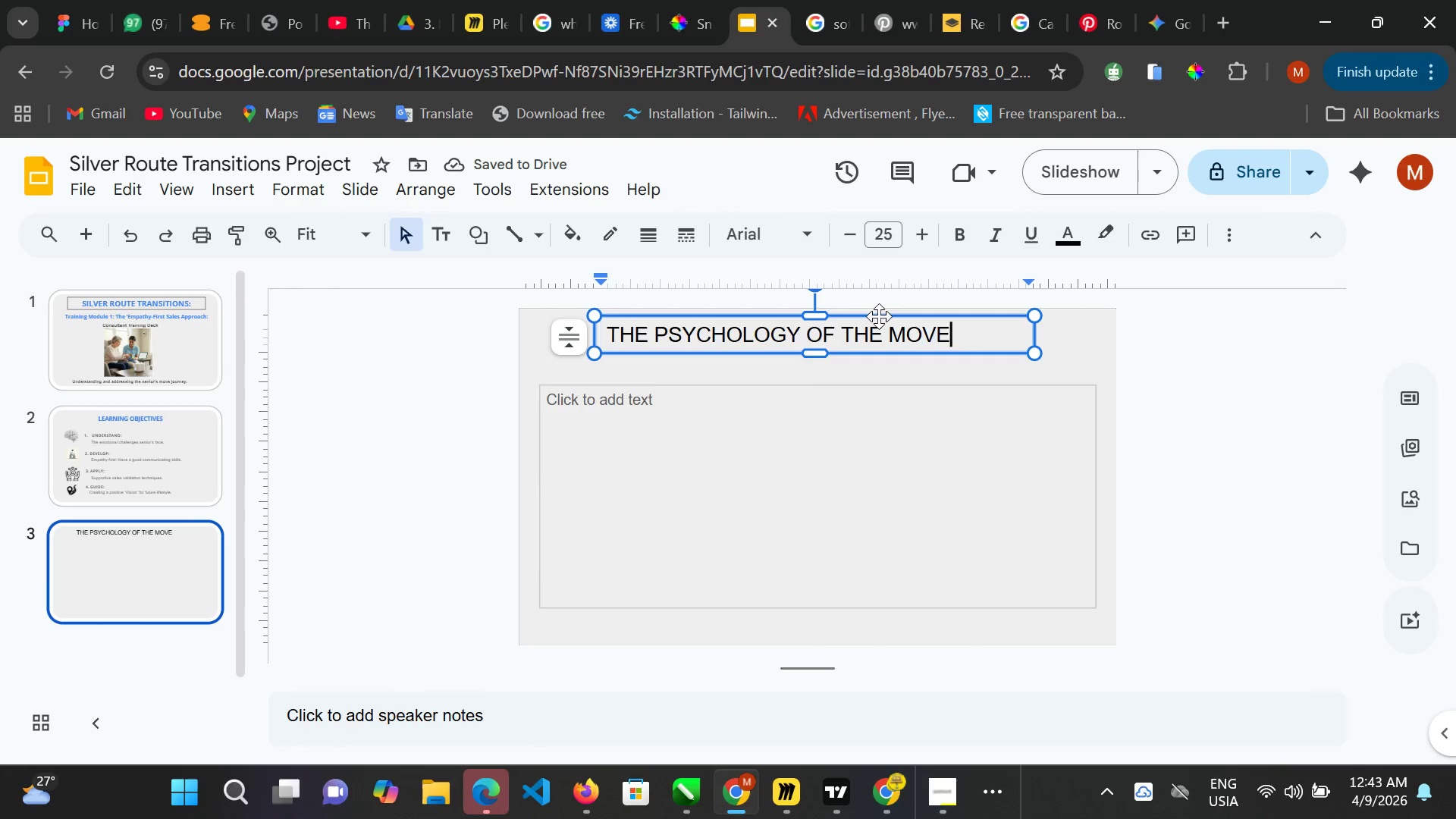 
left_click([879, 317])
 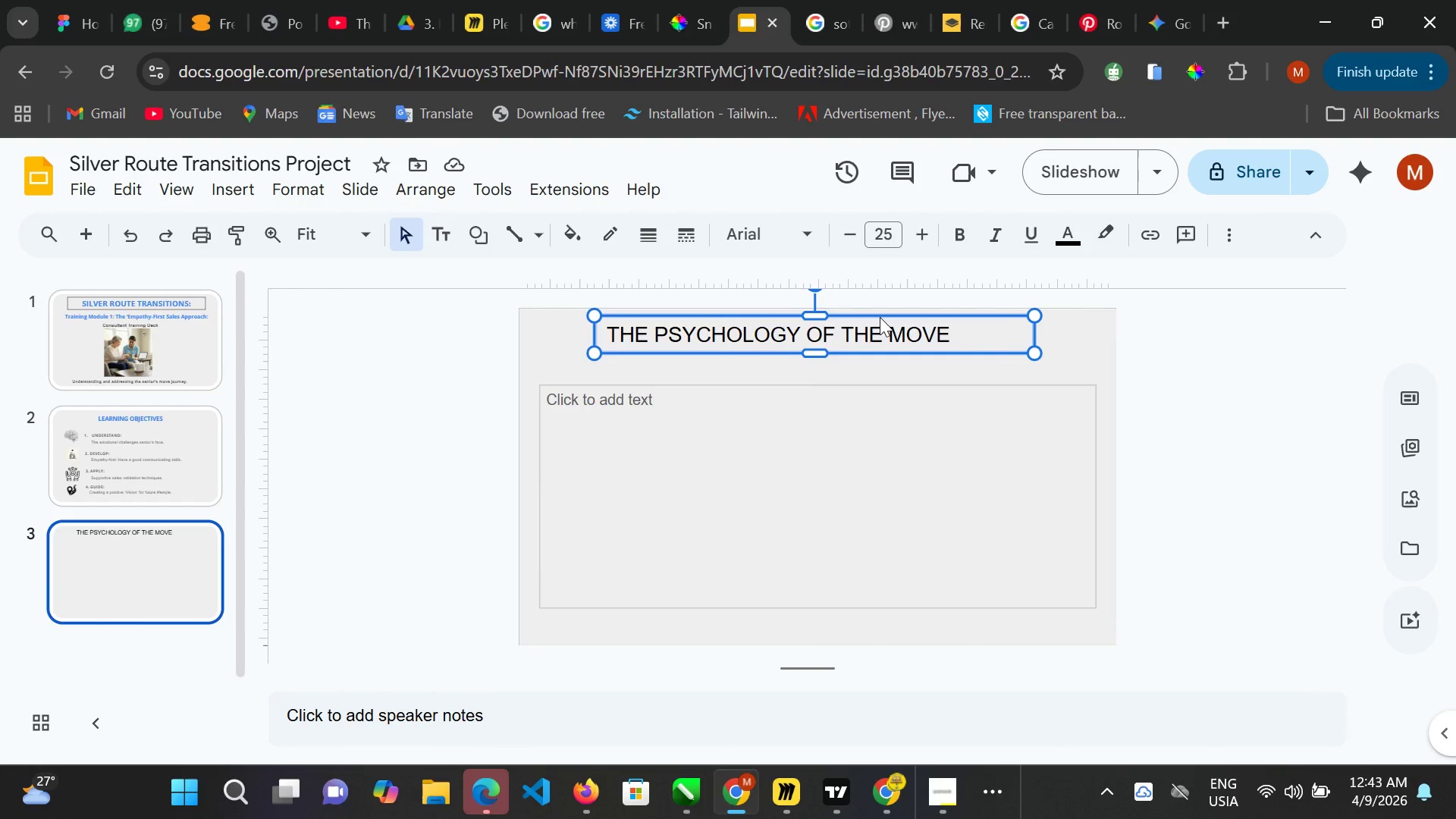 
key(ArrowRight)
 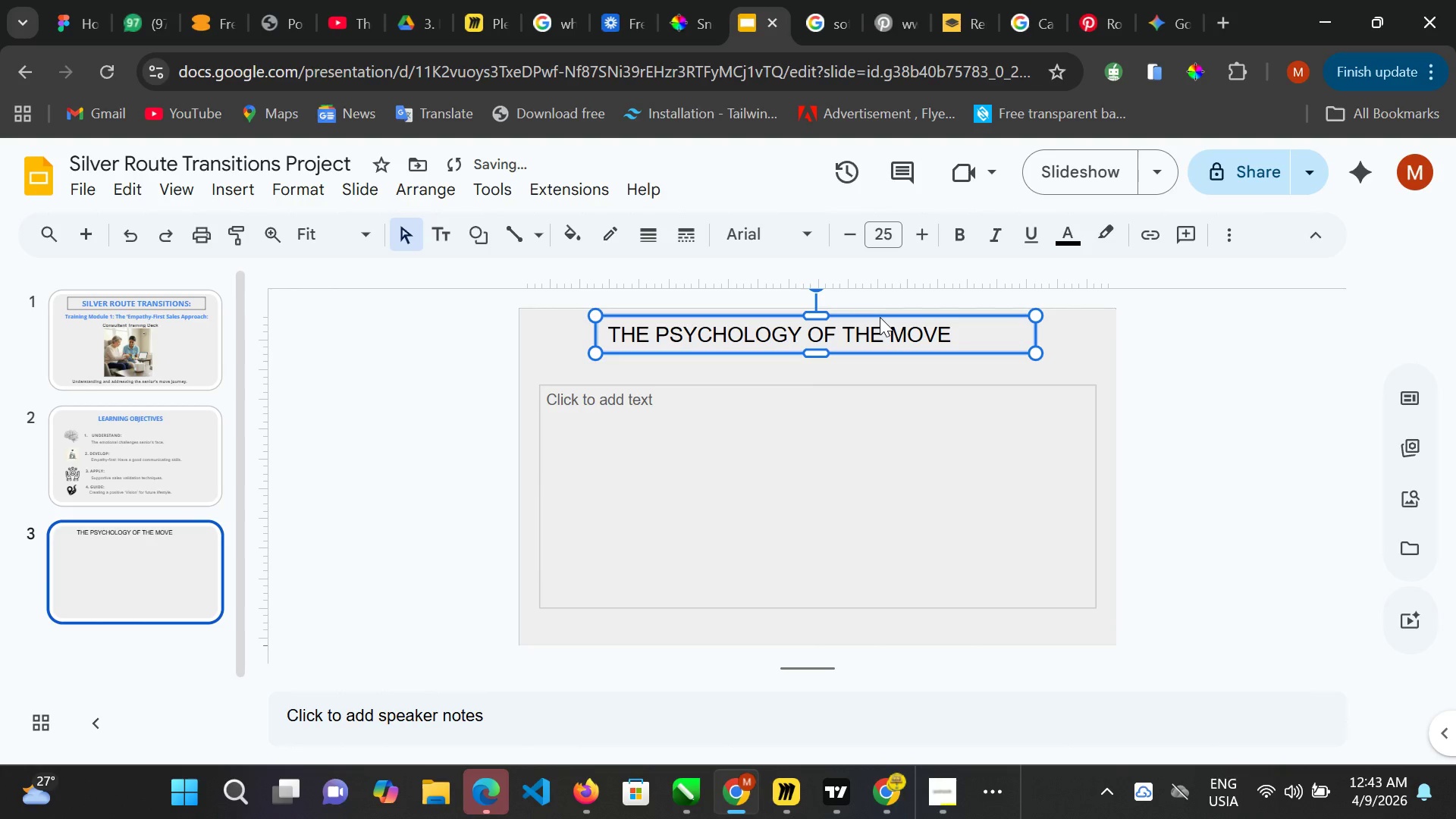 
key(ArrowDown)
 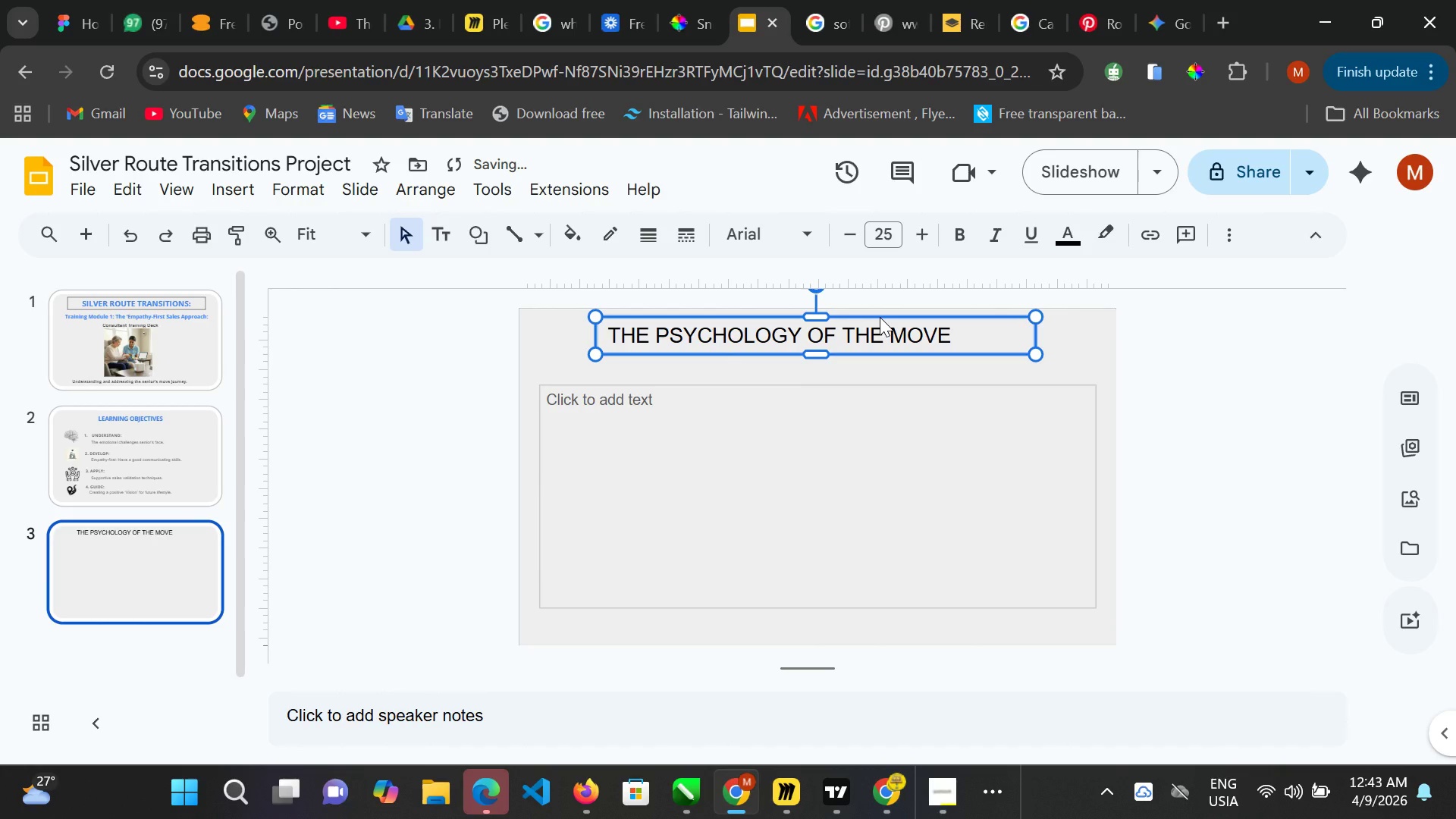 
key(ArrowDown)
 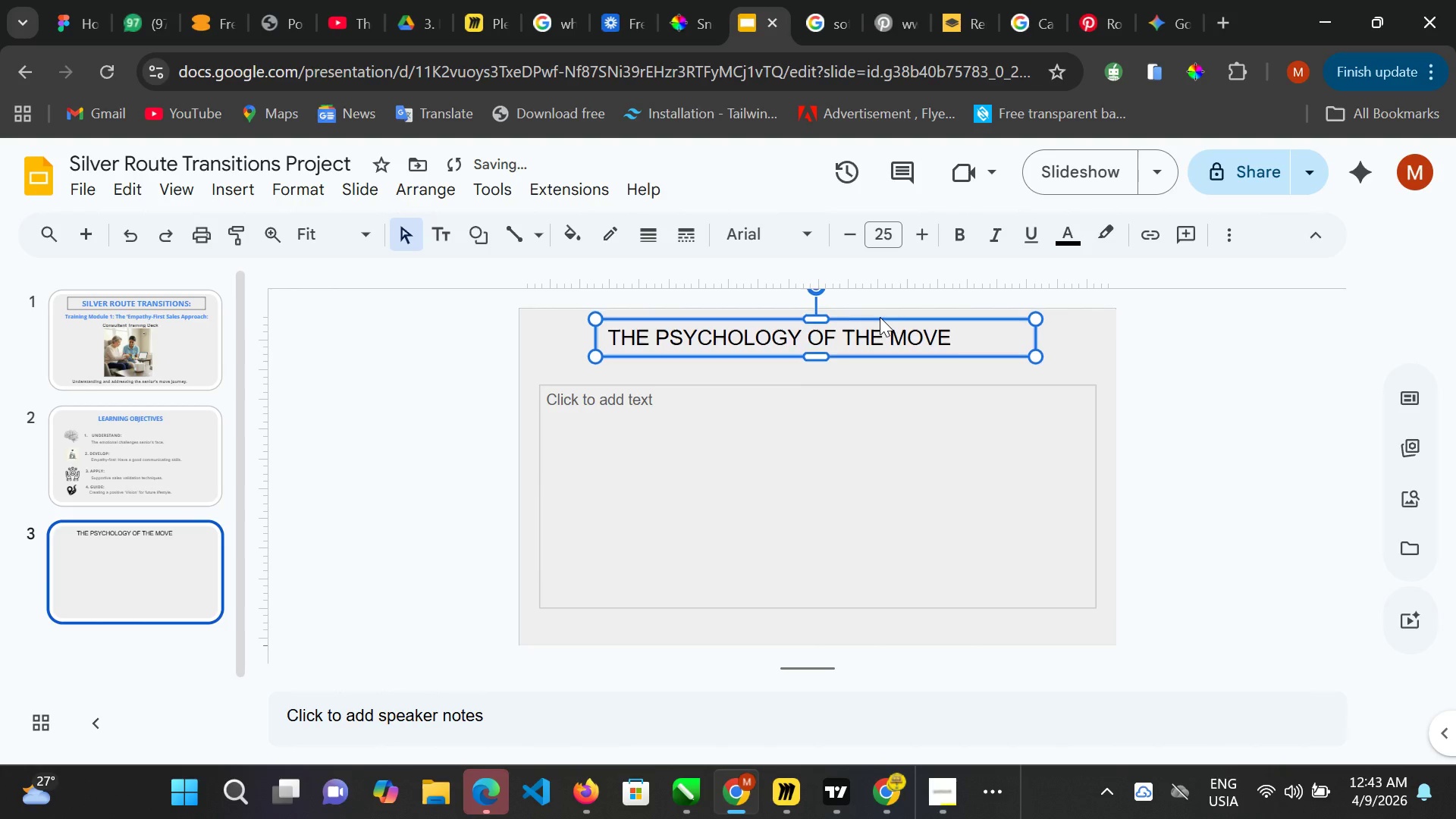 
key(ArrowDown)
 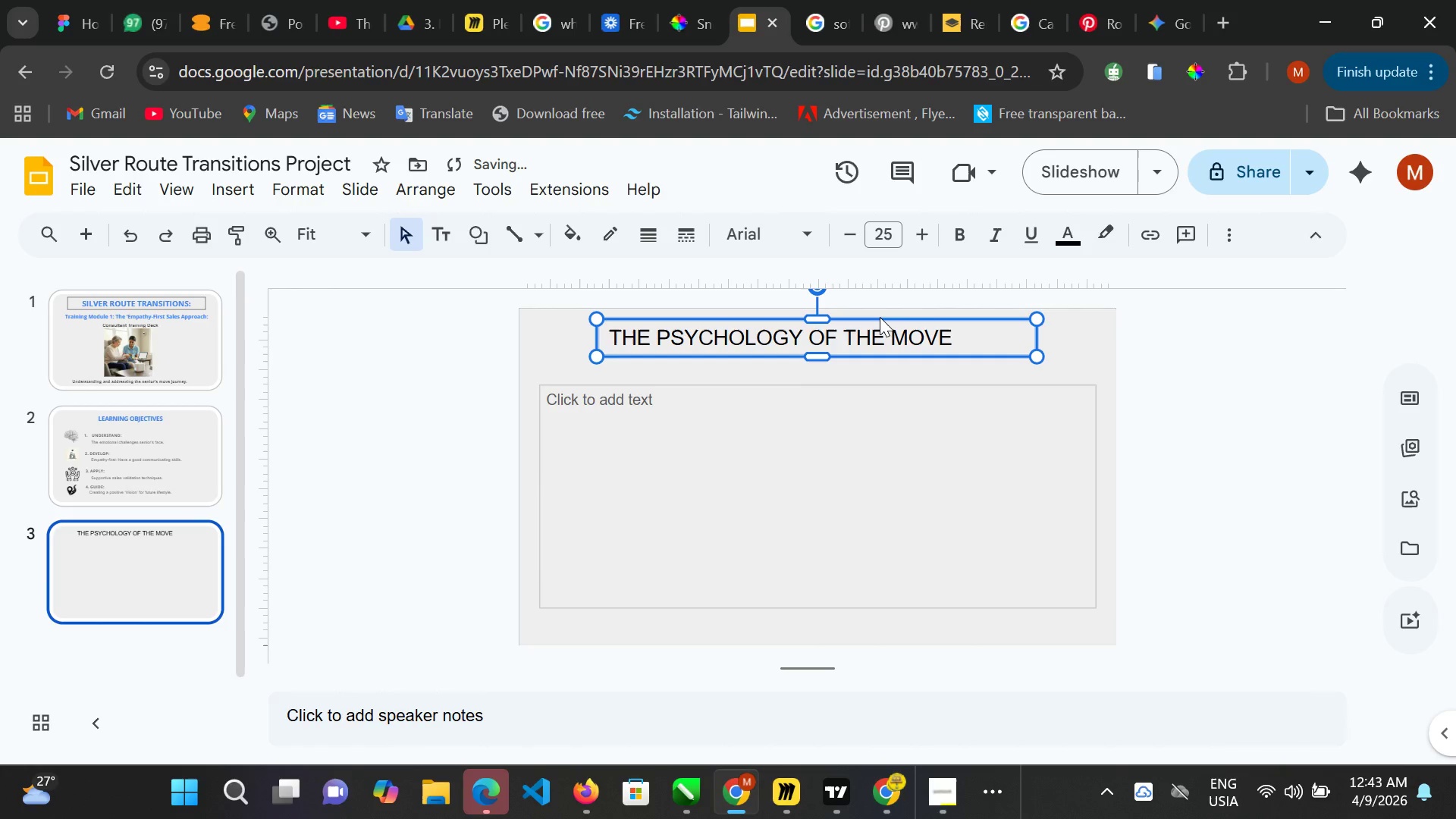 
key(ArrowRight)
 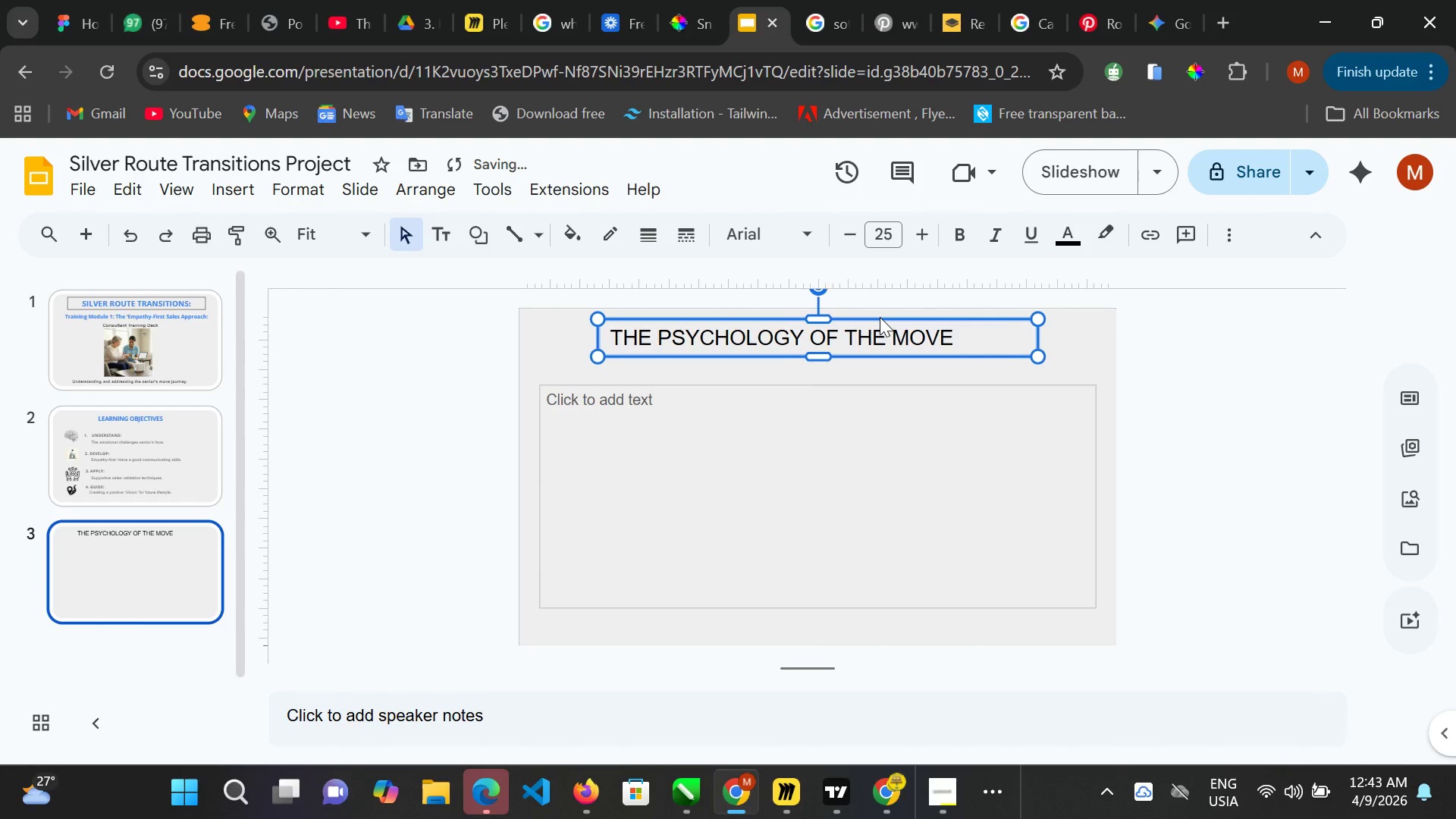 
key(ArrowRight)
 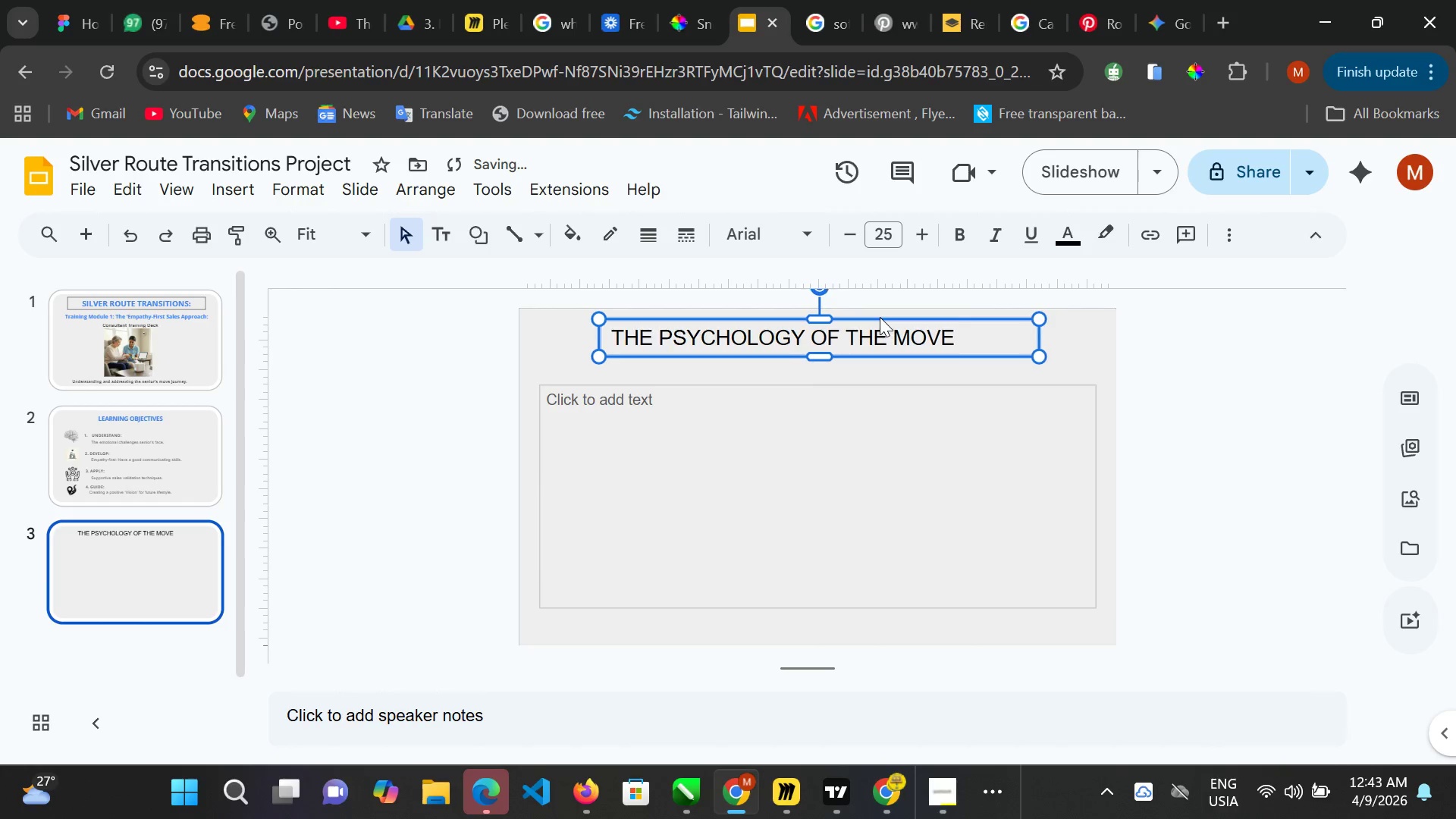 
key(ArrowRight)
 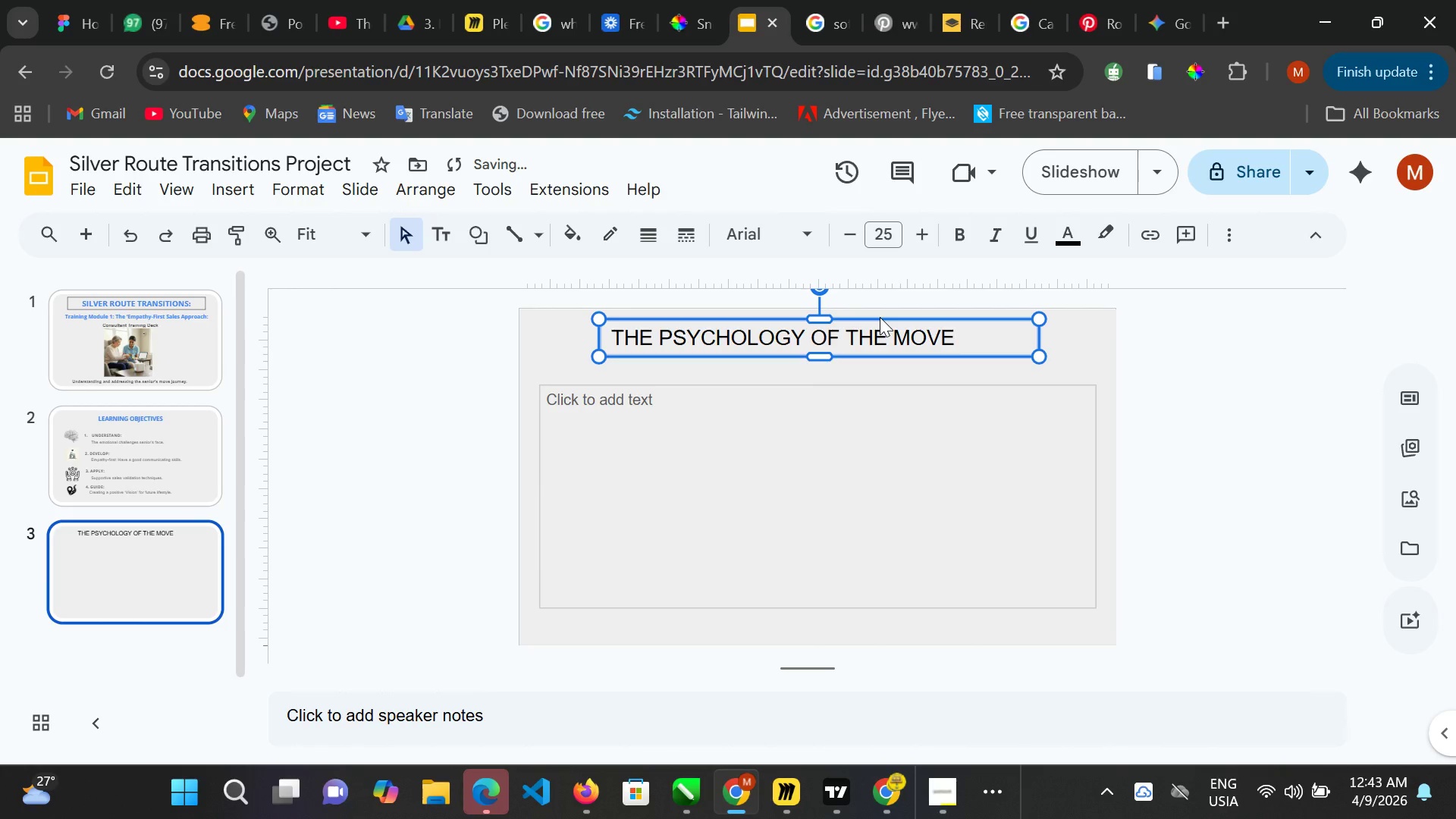 
key(Control+ControlLeft)
 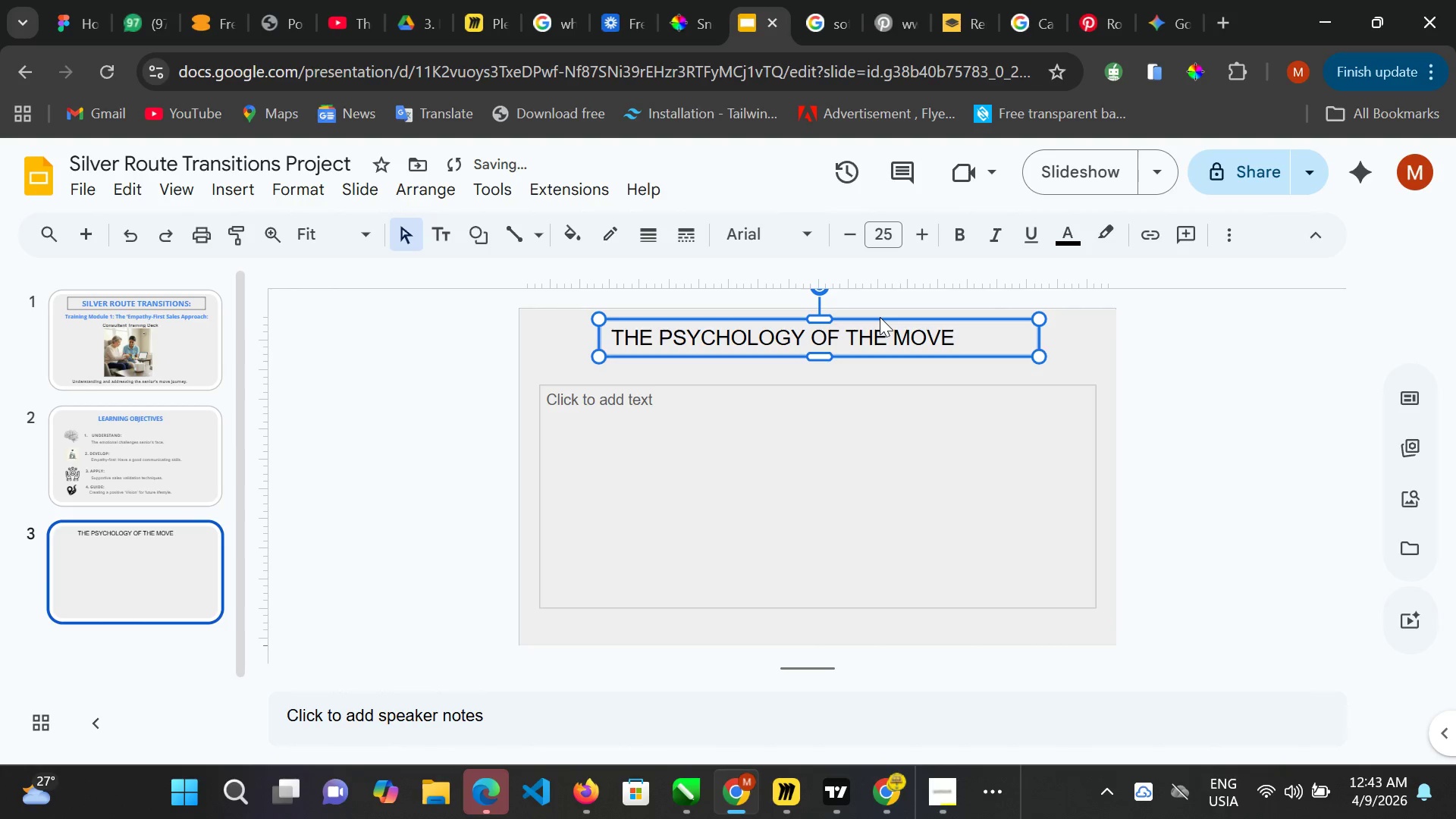 
key(Control+A)
 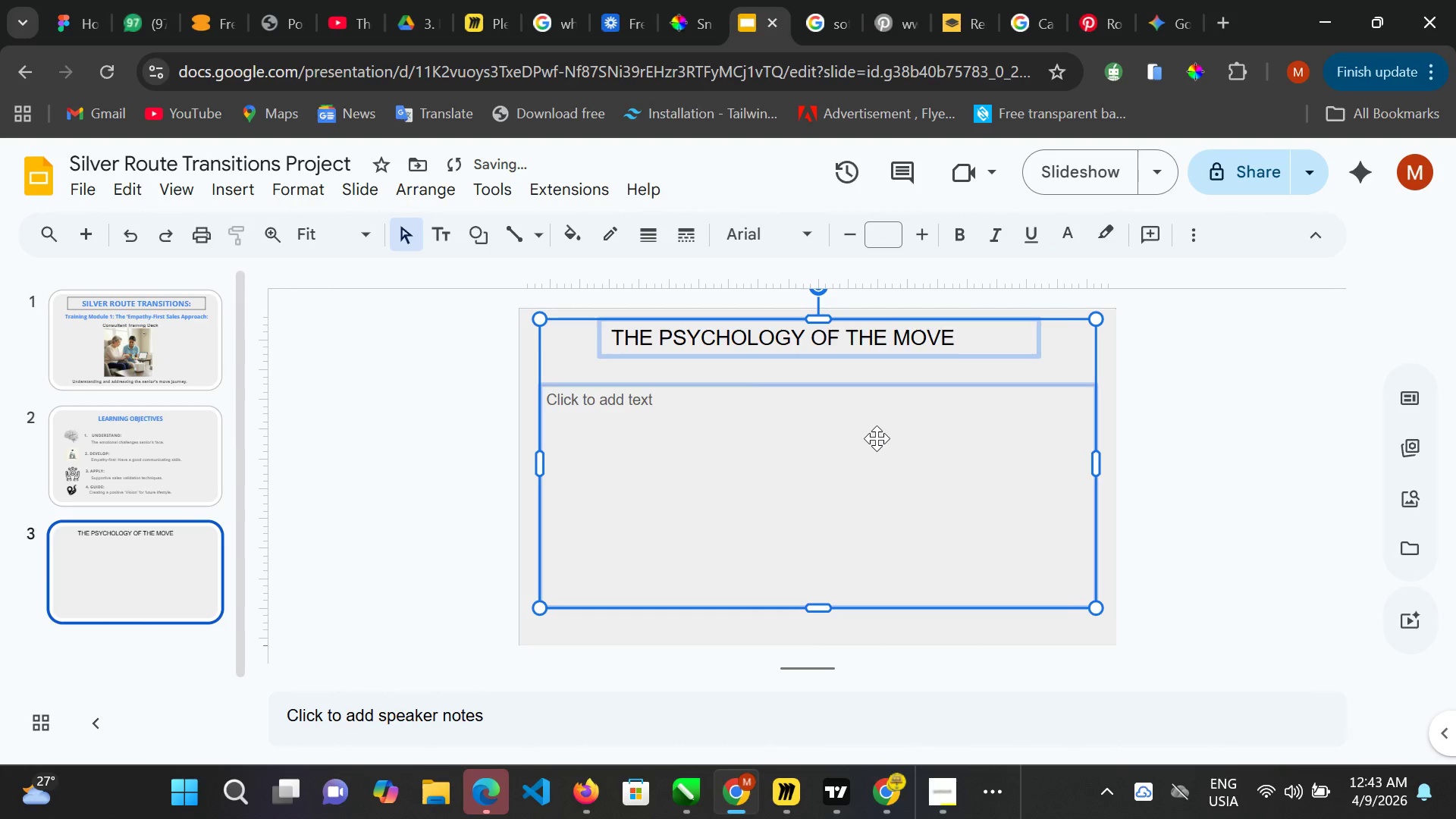 
left_click([877, 438])
 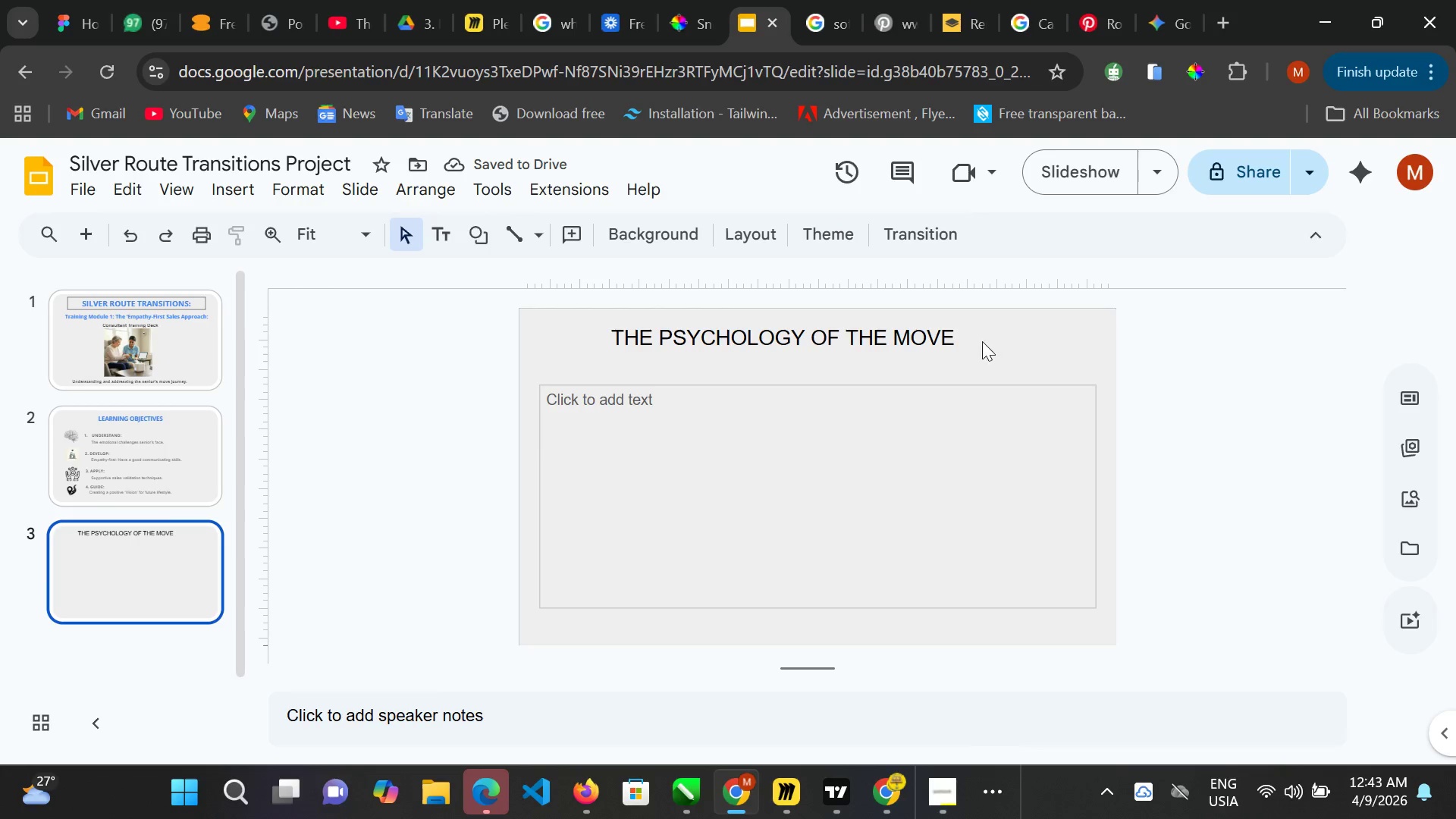 
left_click([926, 346])
 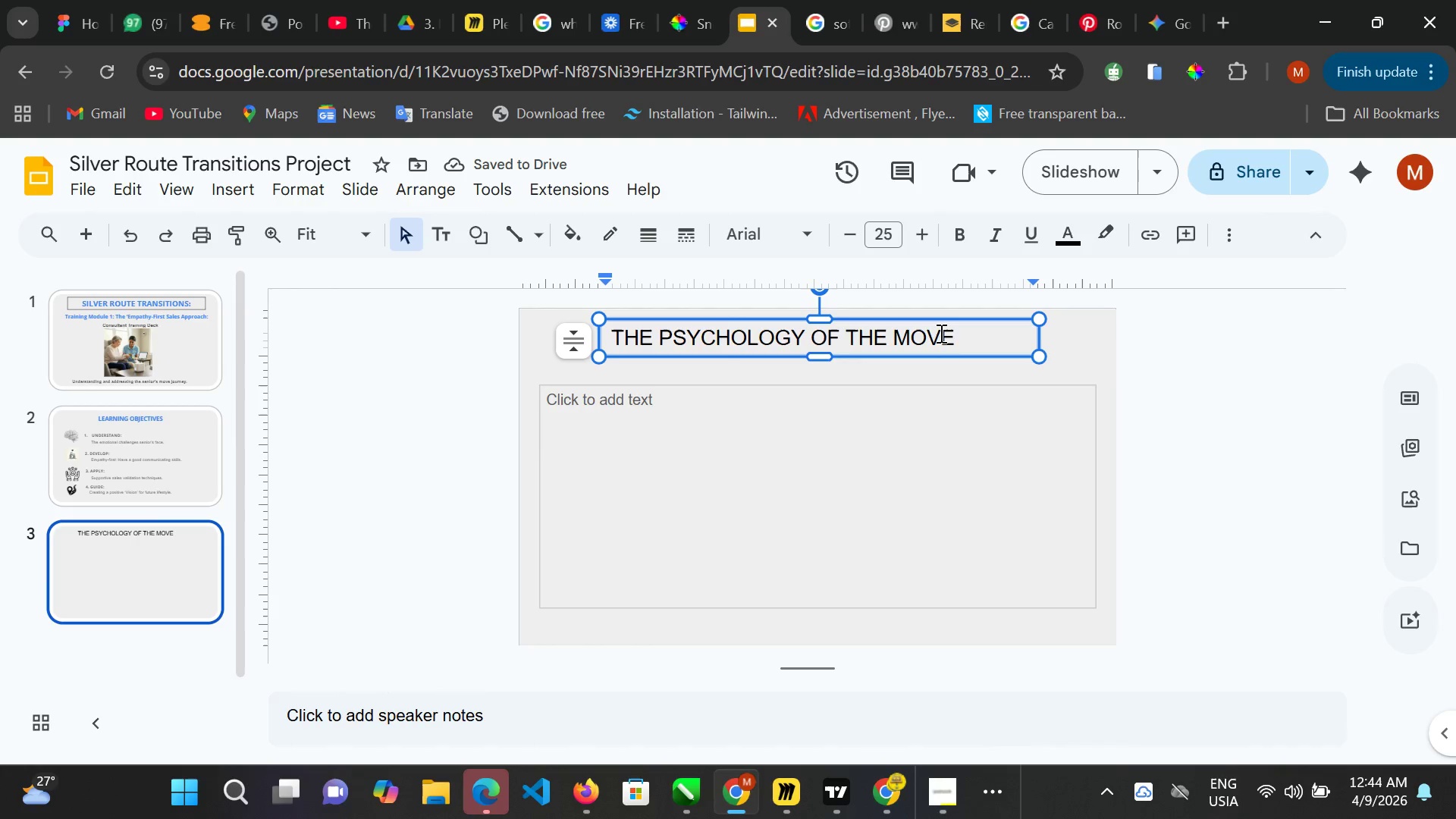 
key(Control+A)
 